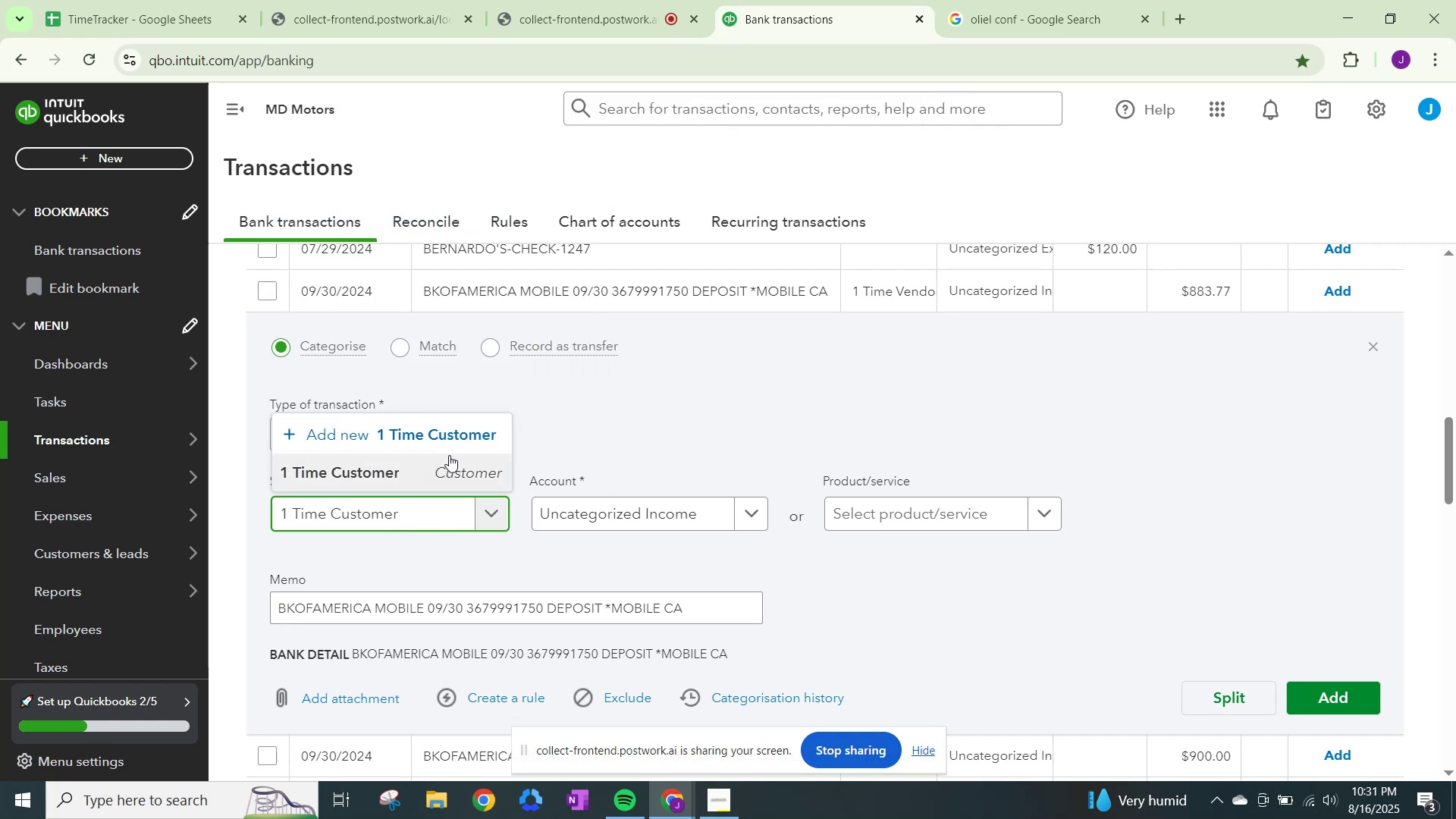 
left_click([449, 459])
 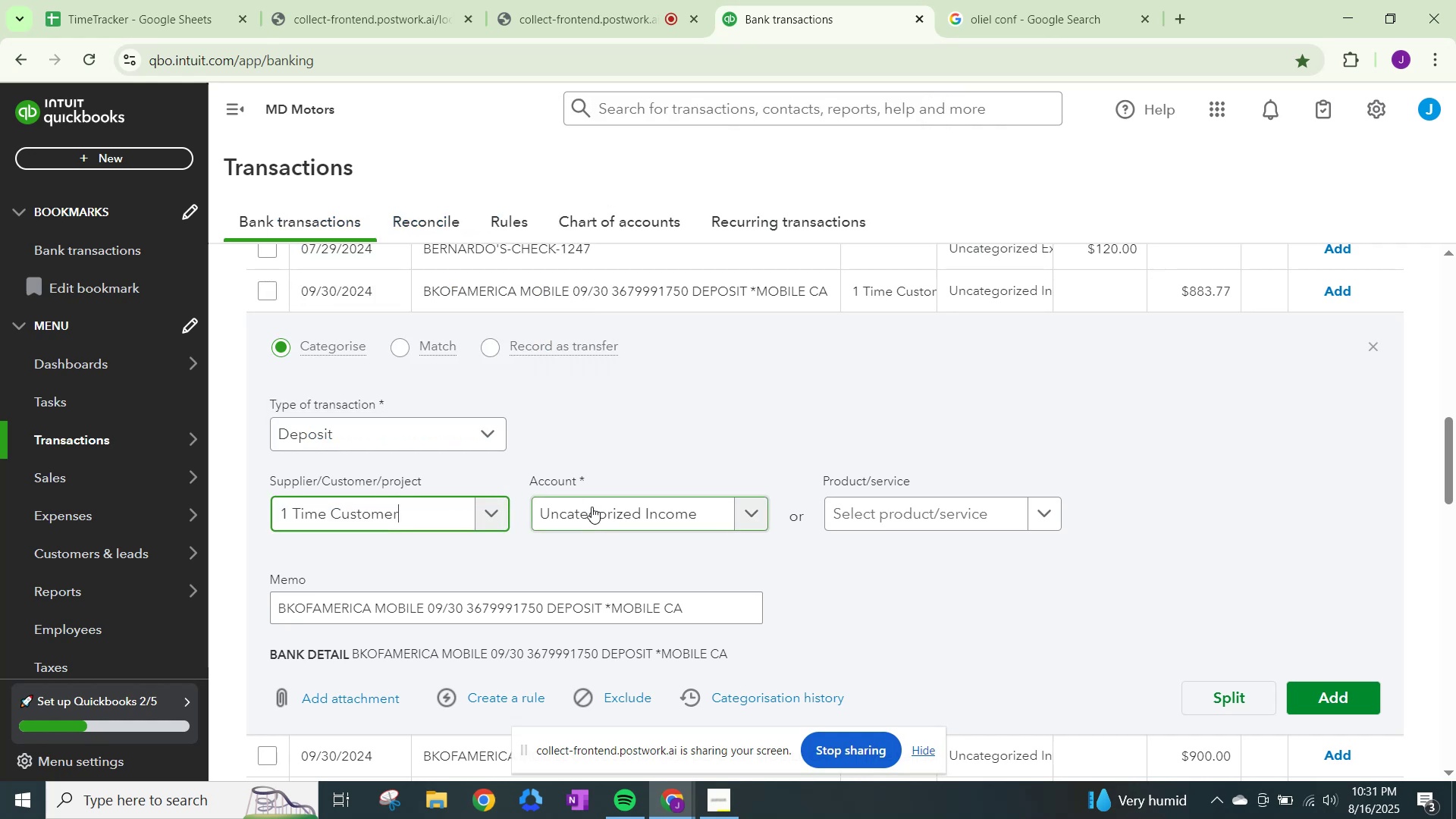 
left_click([592, 507])
 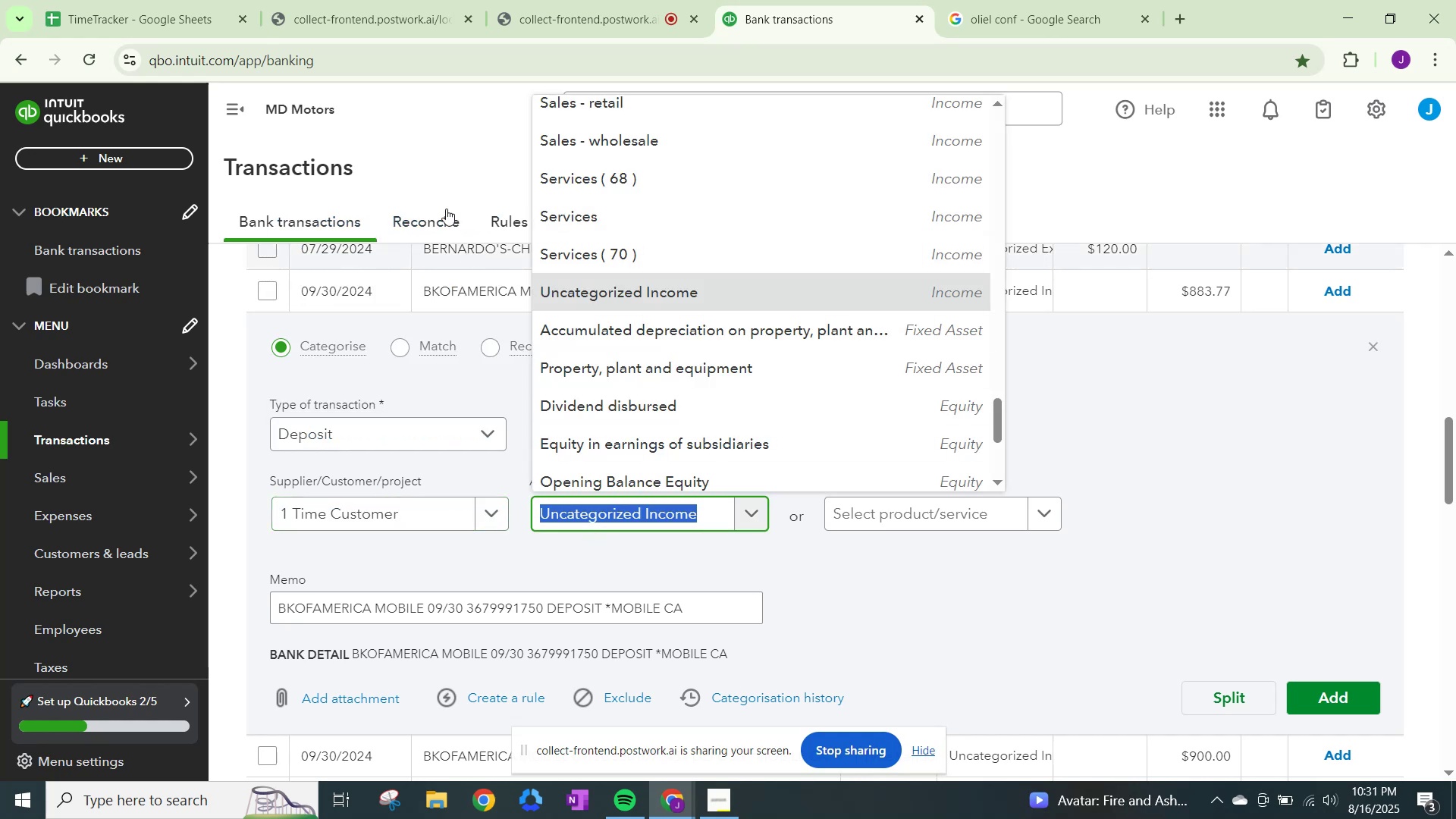 
left_click([601, 88])
 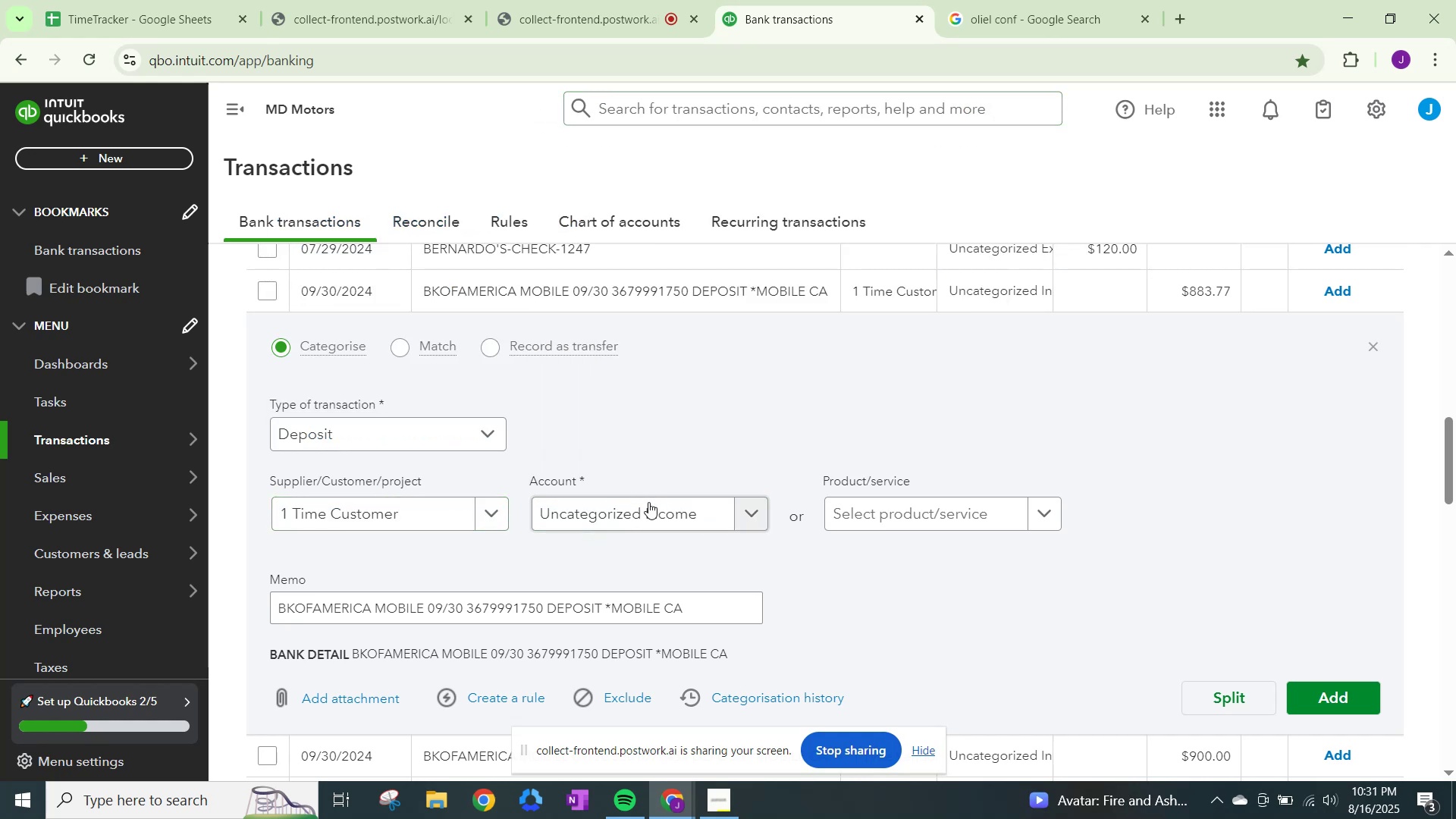 
left_click([648, 508])
 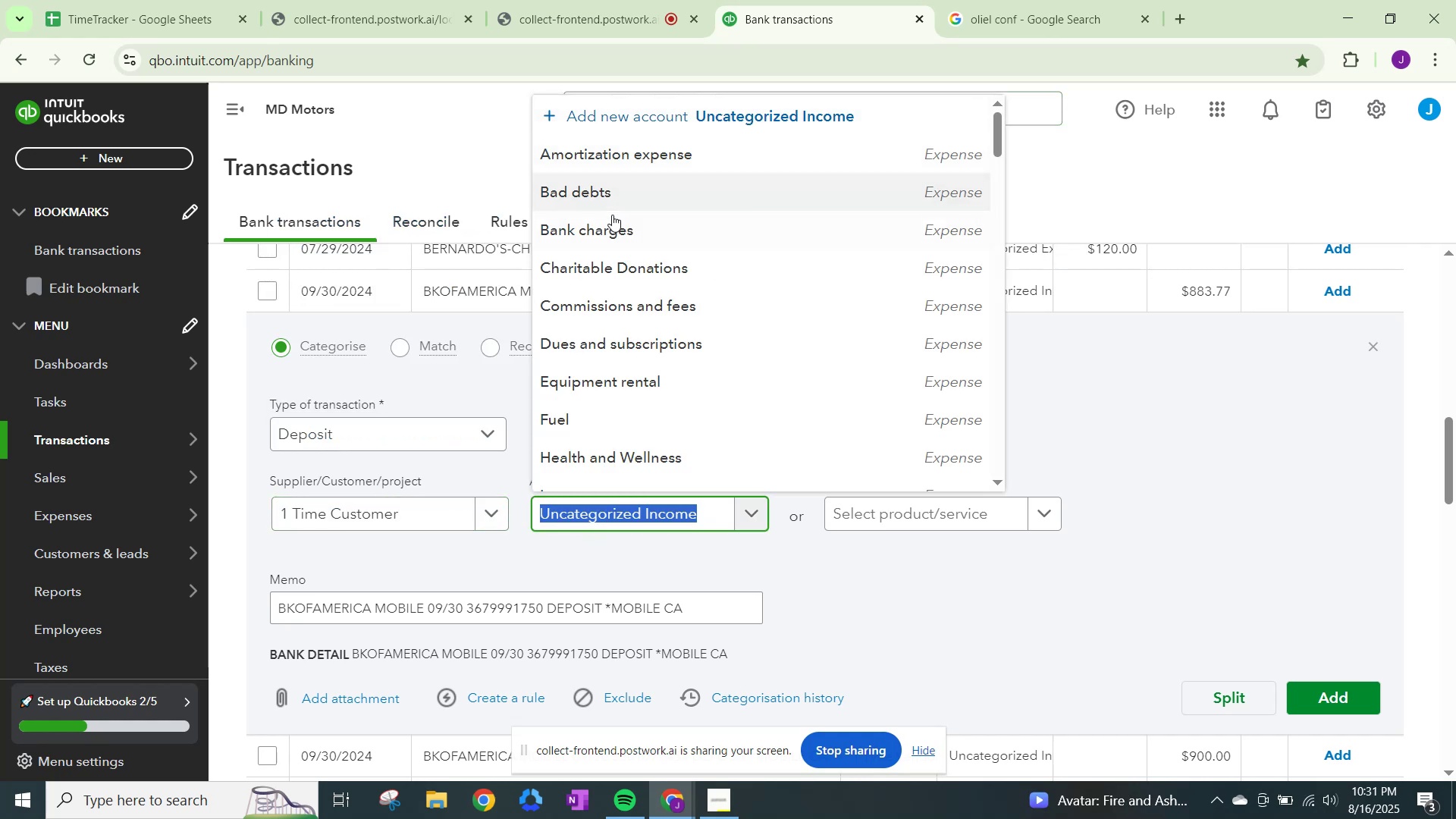 
type(sales)
 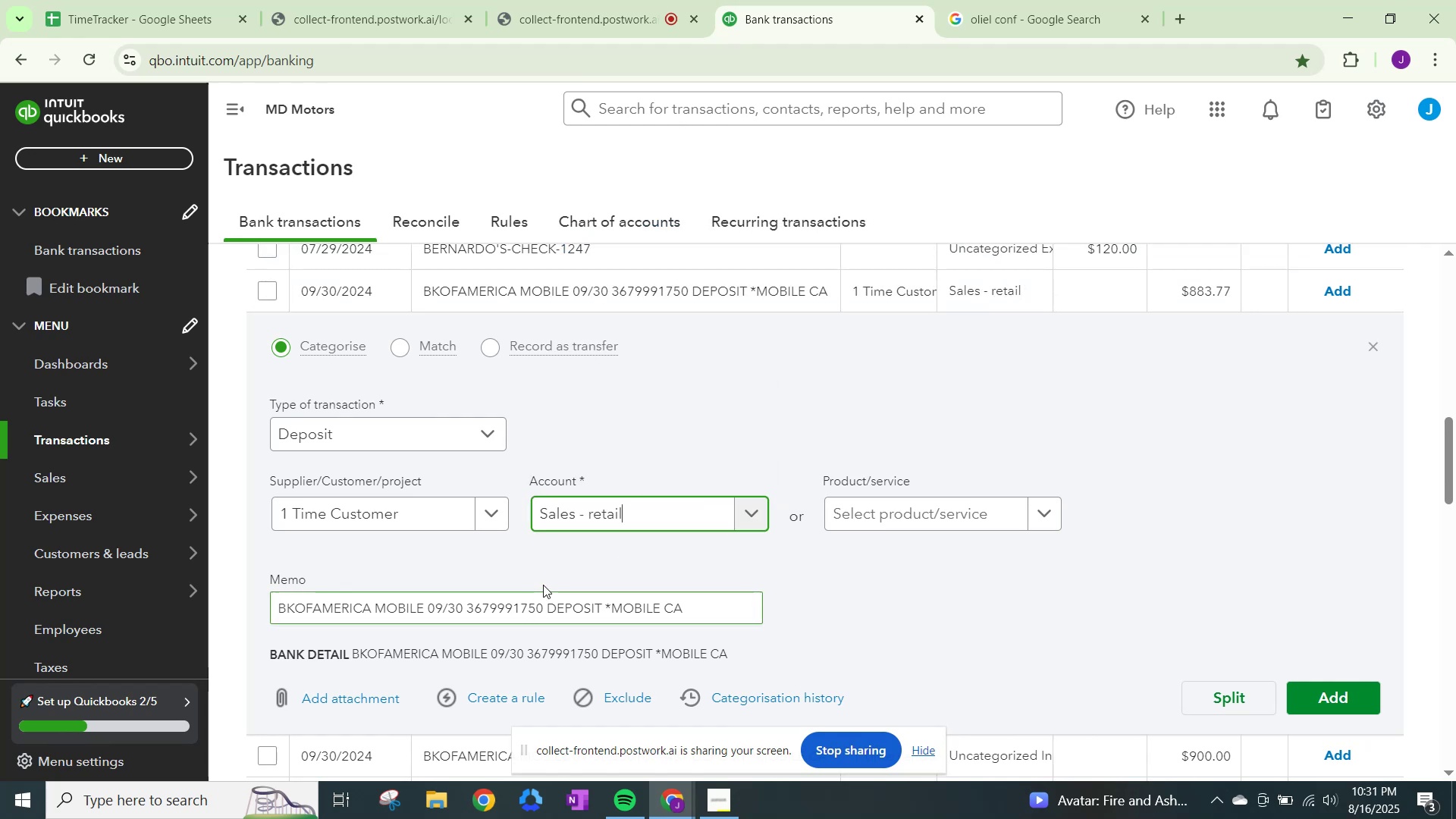 
wait(5.19)
 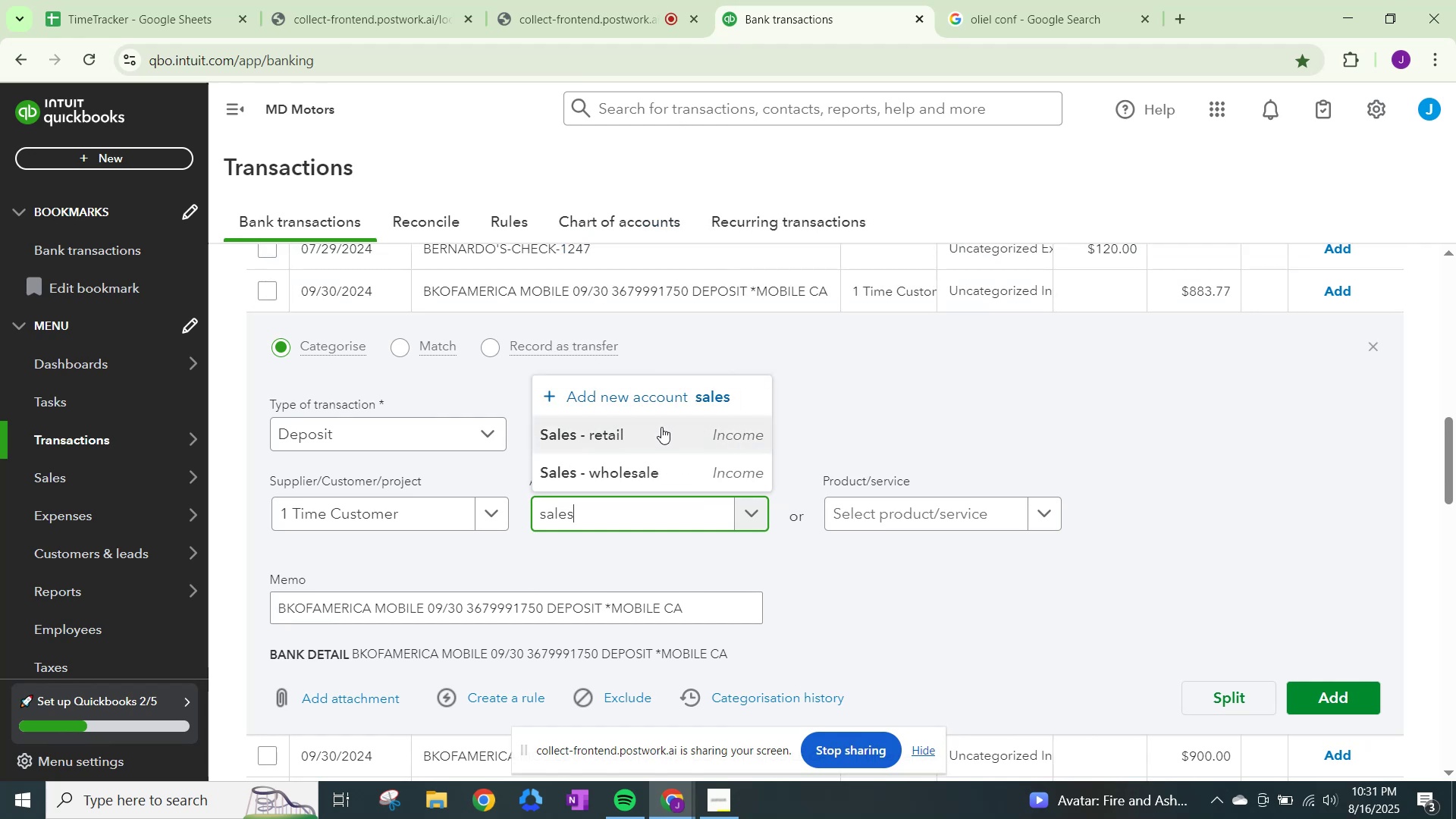 
left_click([1354, 695])
 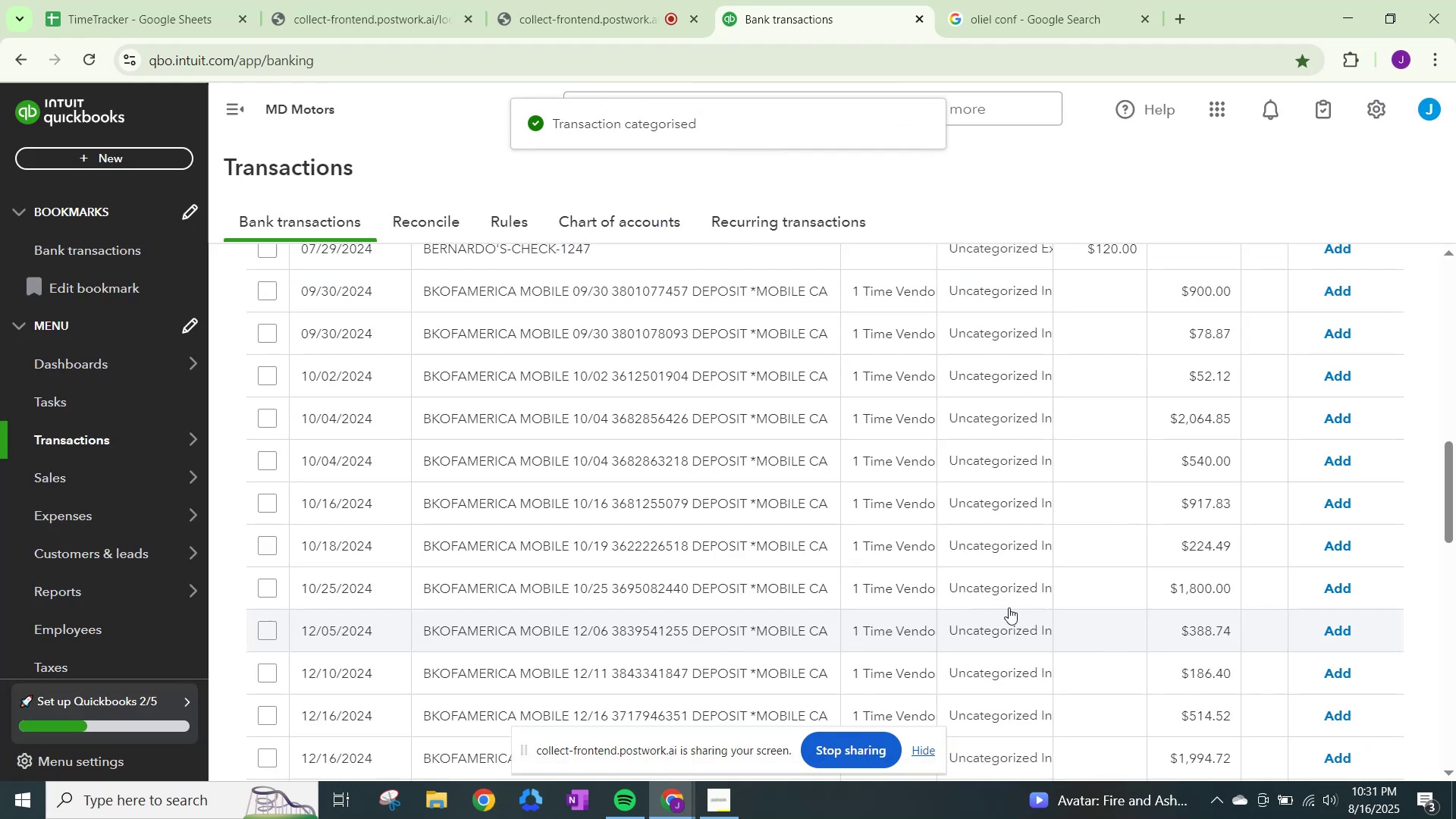 
left_click([988, 296])
 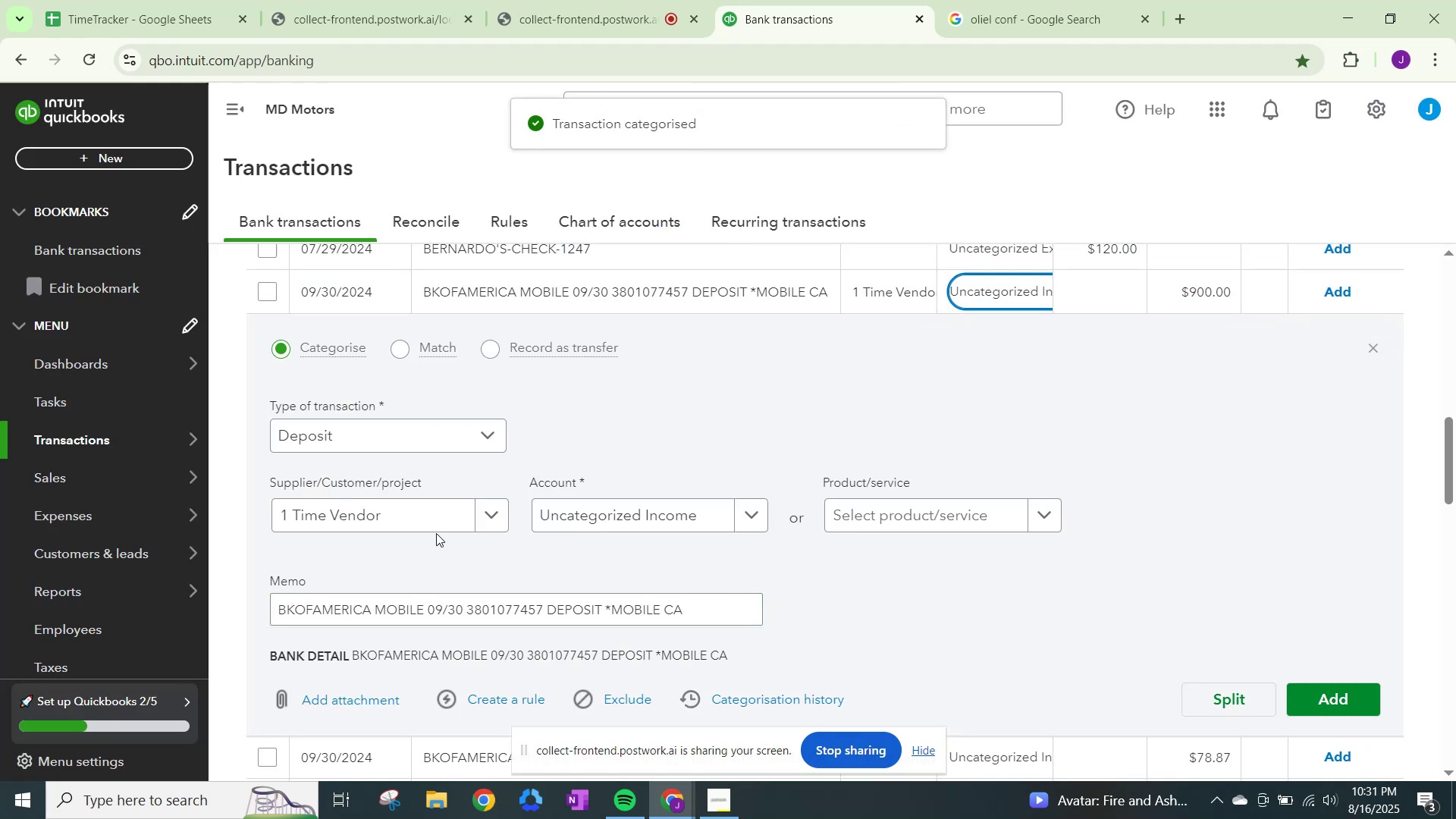 
left_click([441, 523])
 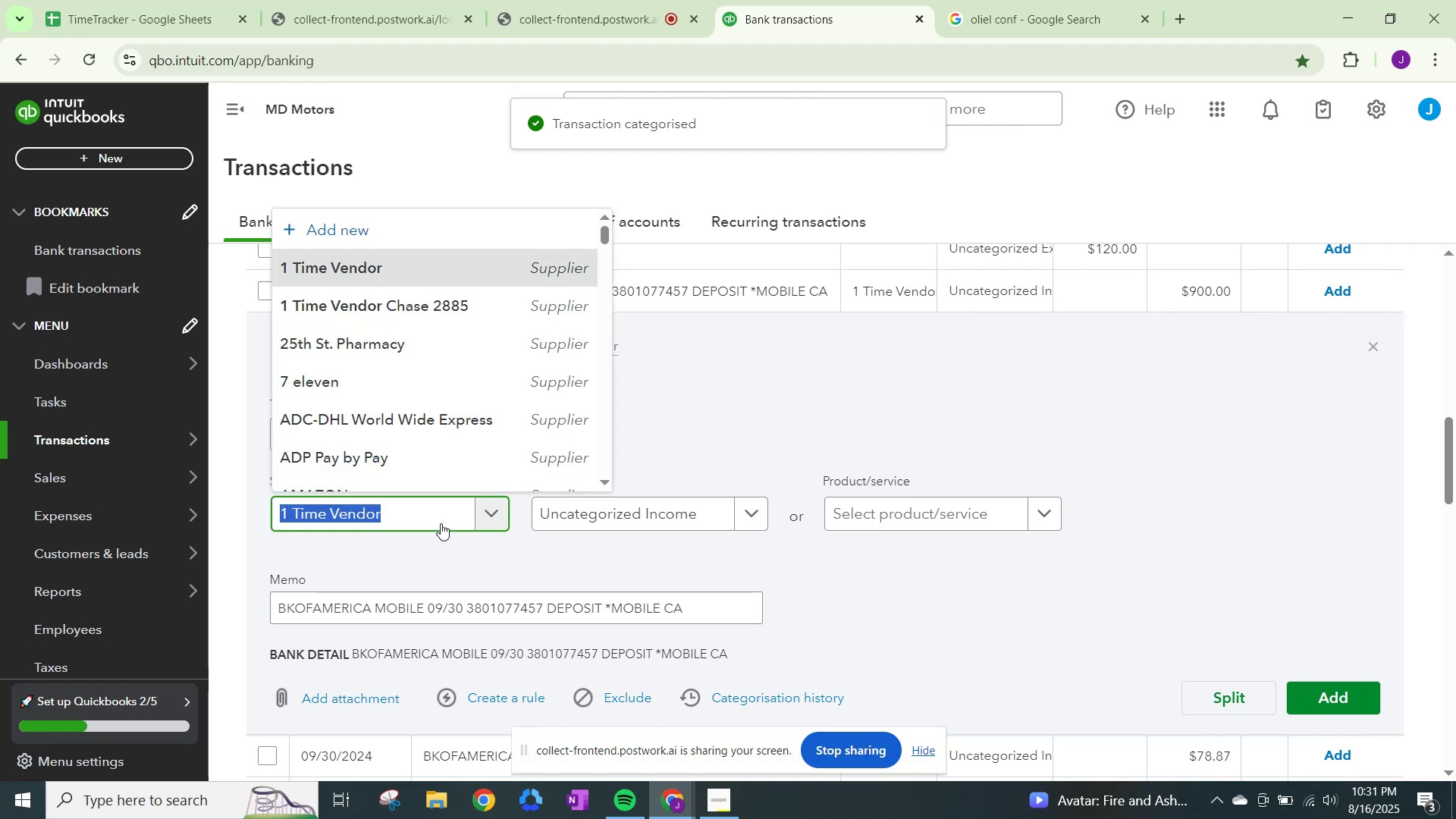 
key(Control+ControlLeft)
 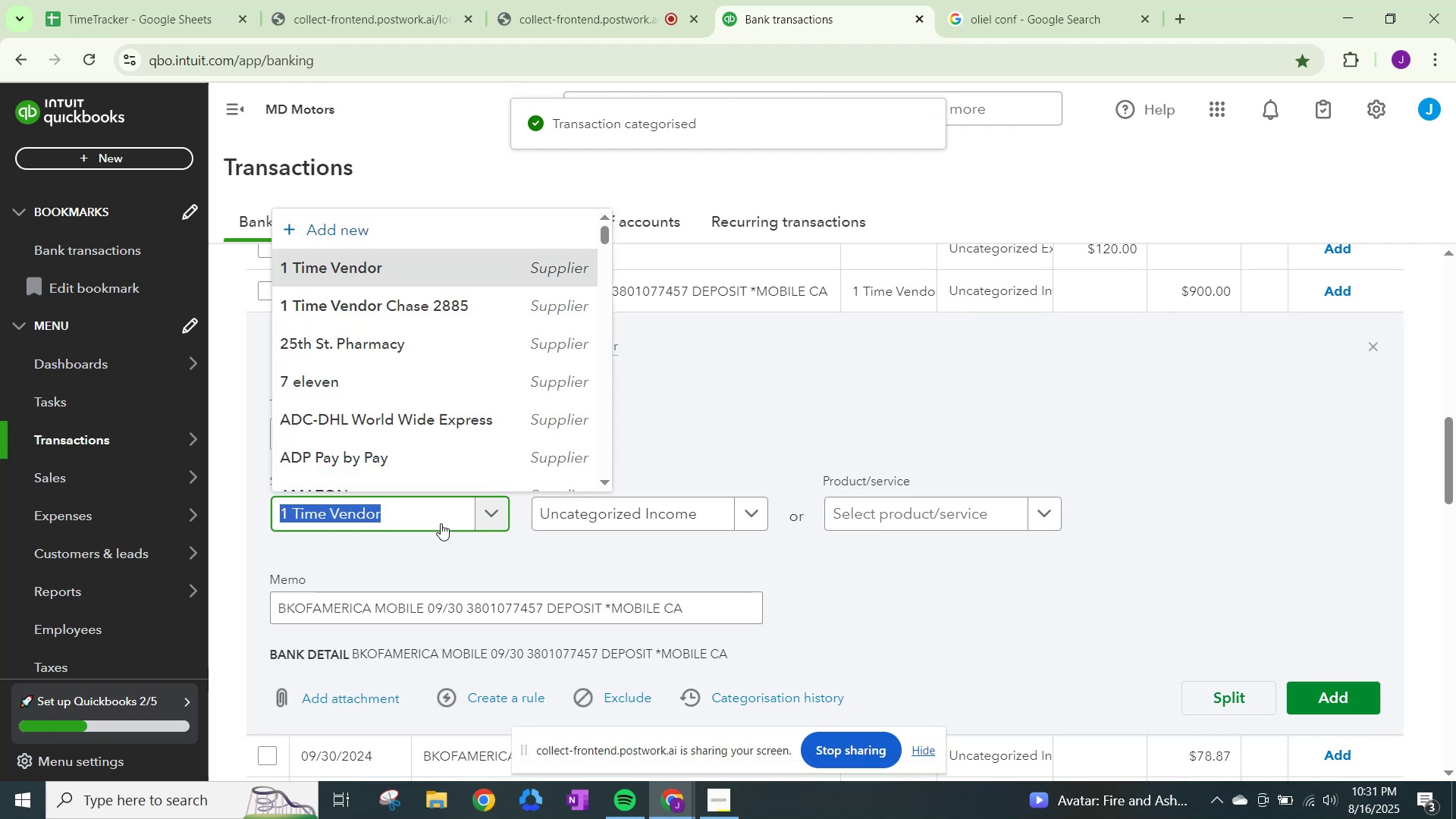 
key(Control+V)
 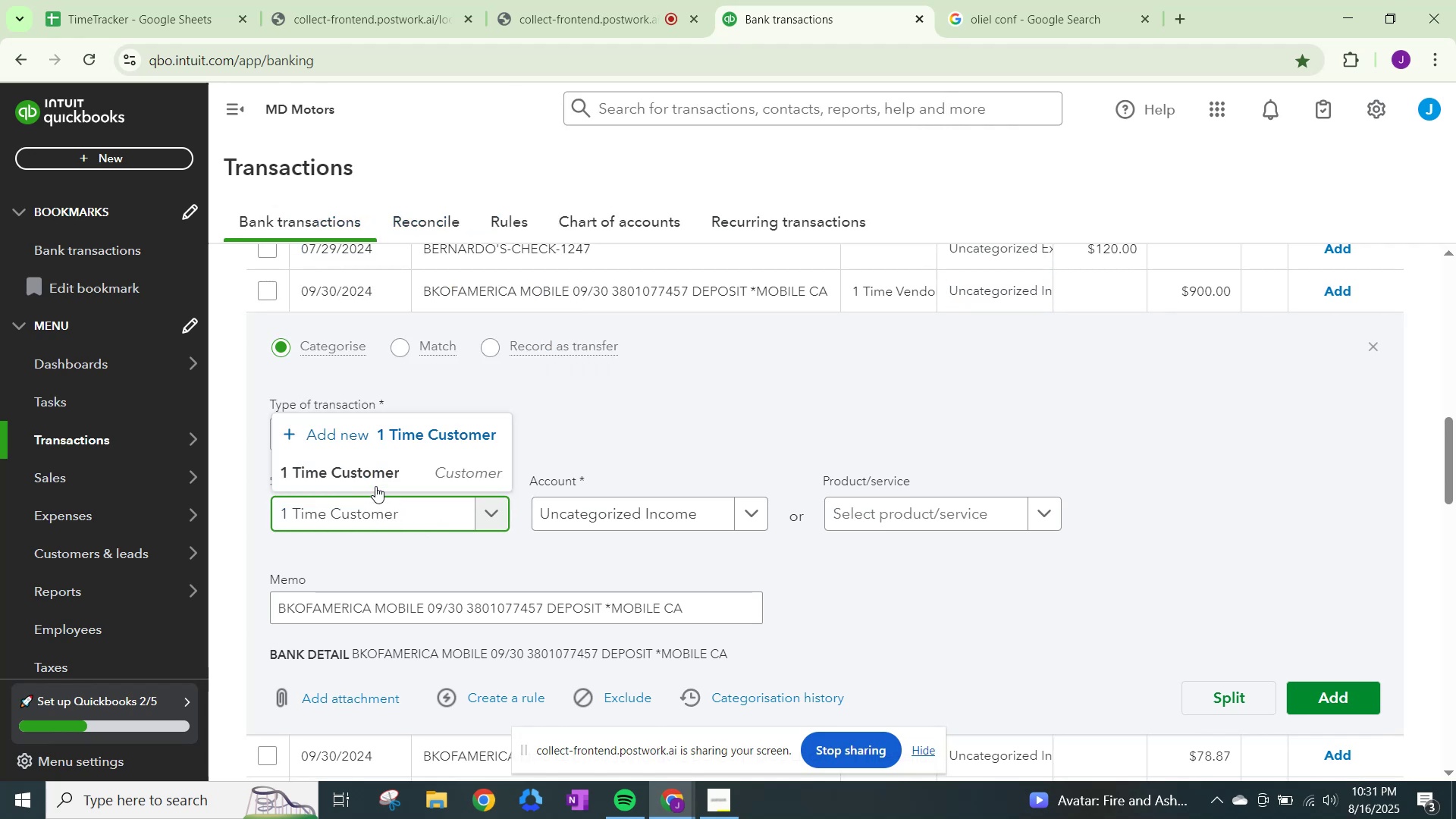 
left_click([378, 475])
 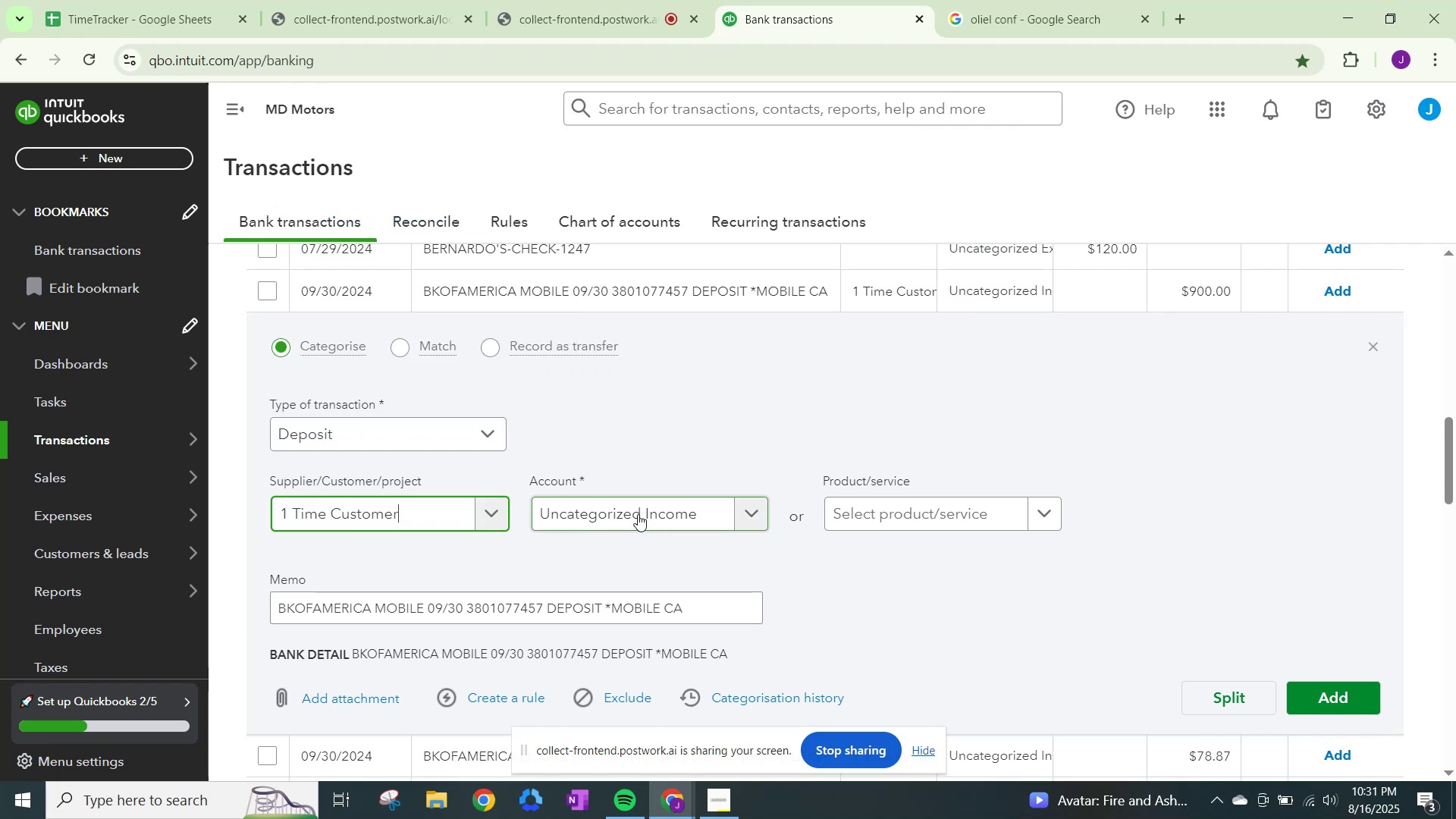 
left_click([638, 513])
 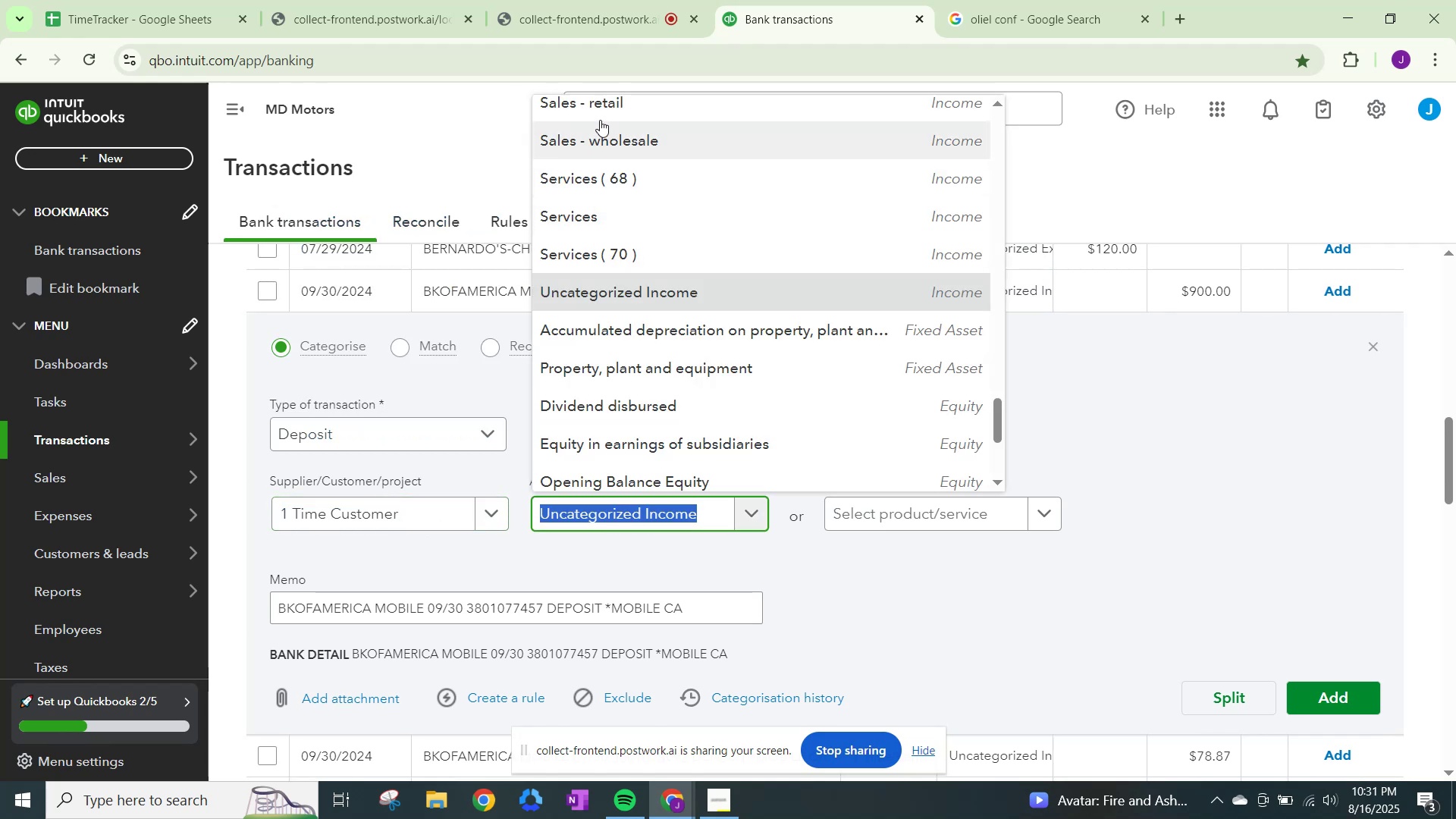 
left_click([609, 101])
 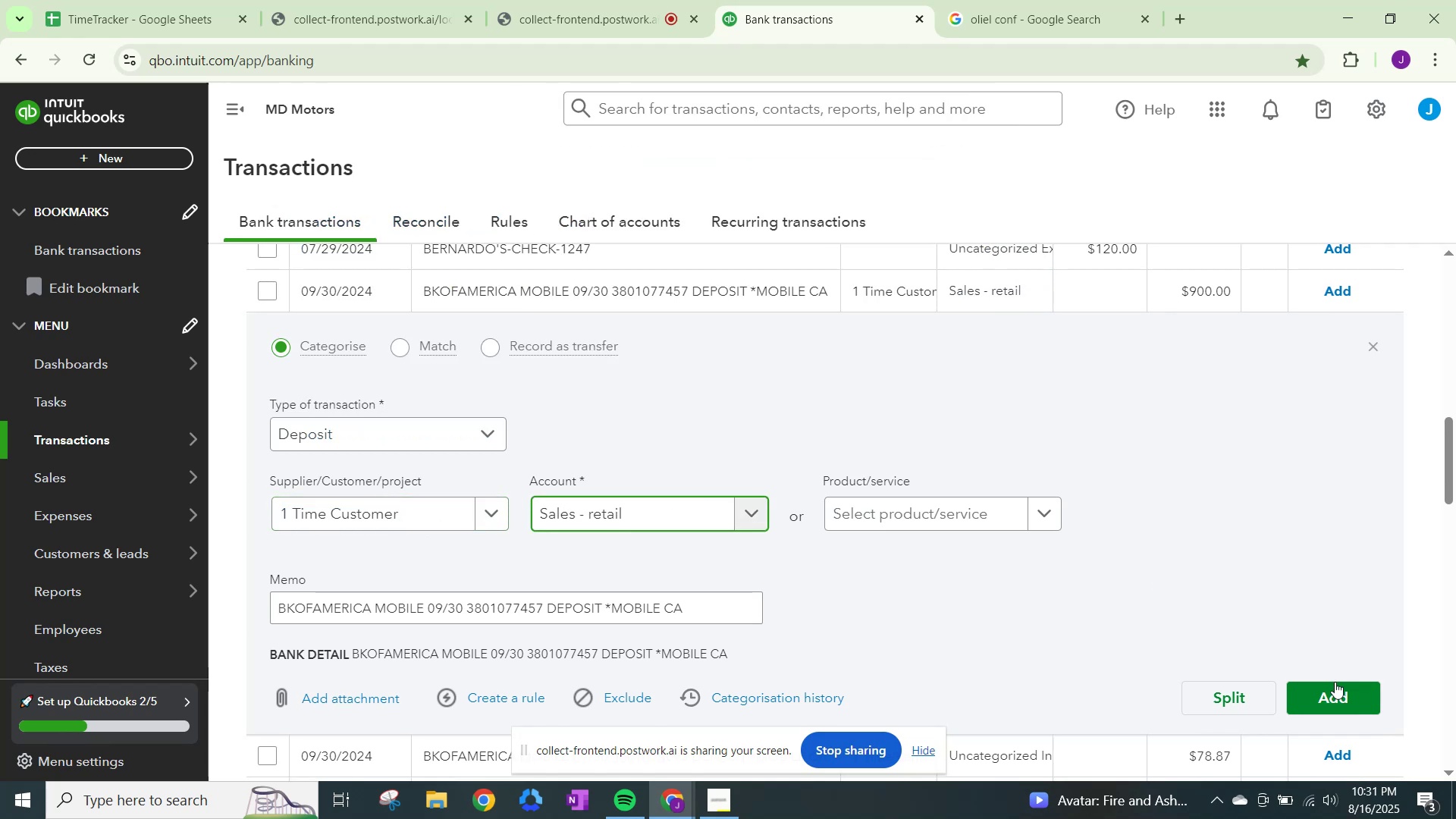 
left_click([1336, 683])
 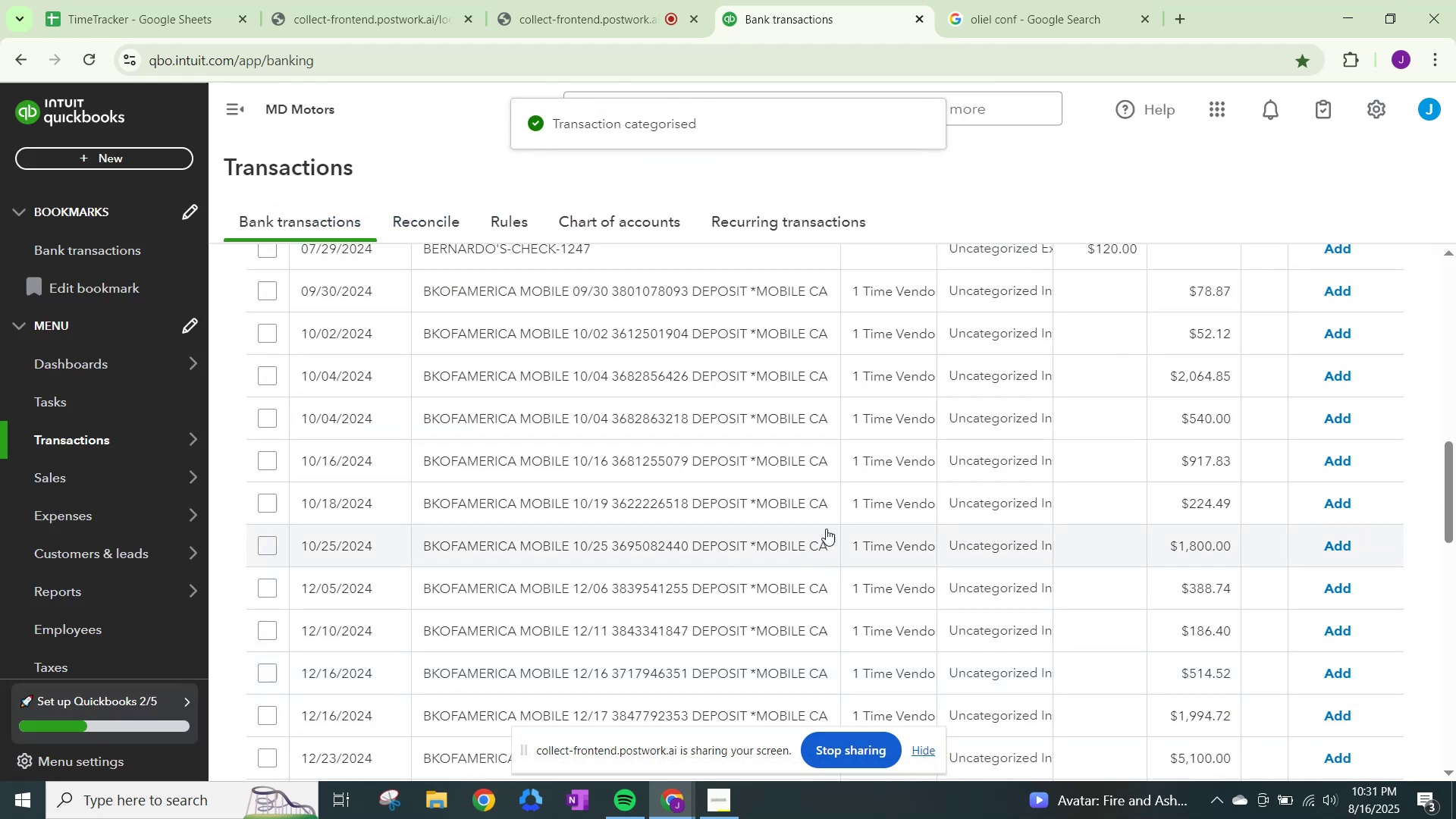 
left_click([974, 276])
 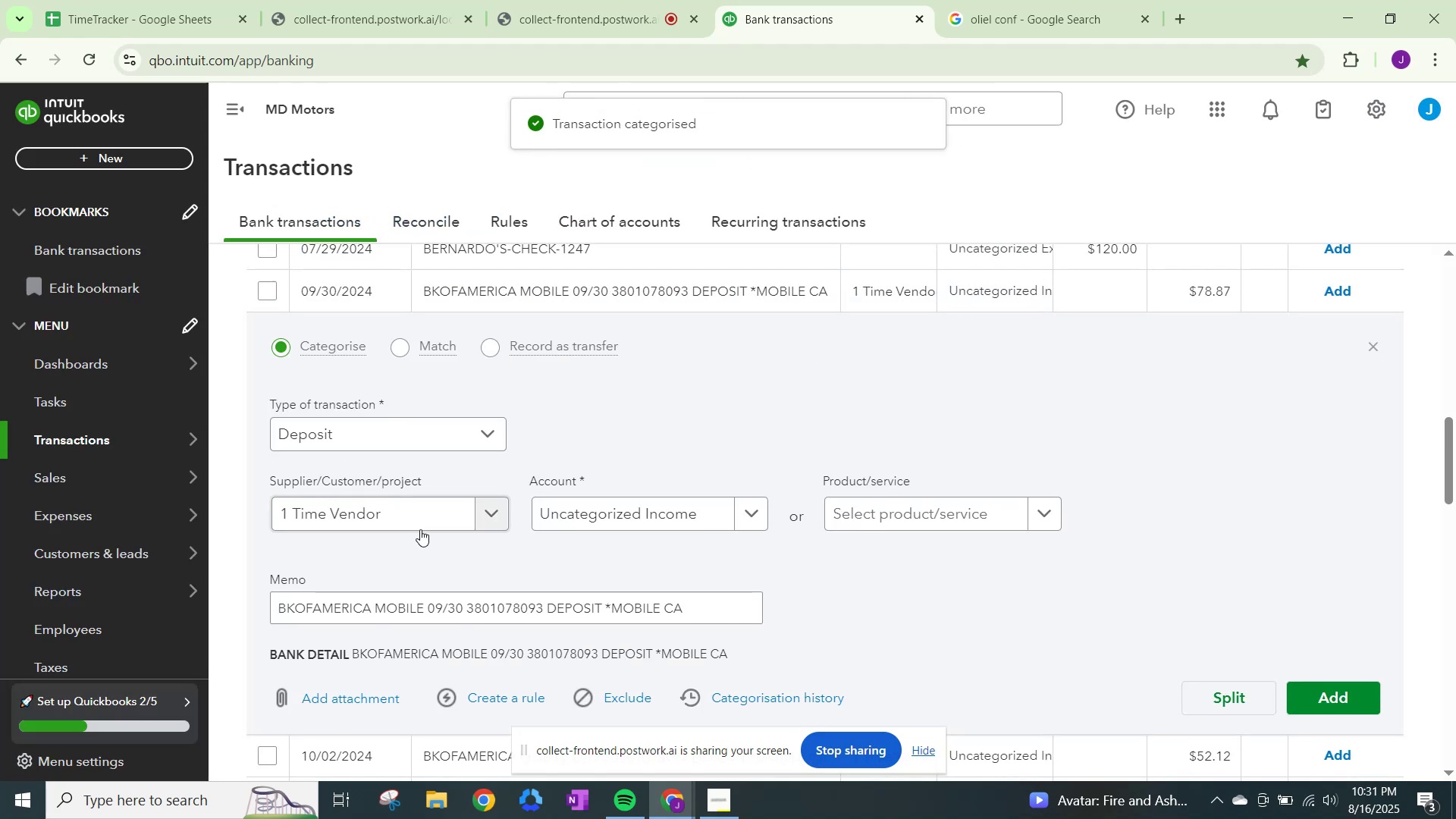 
double_click([422, 526])
 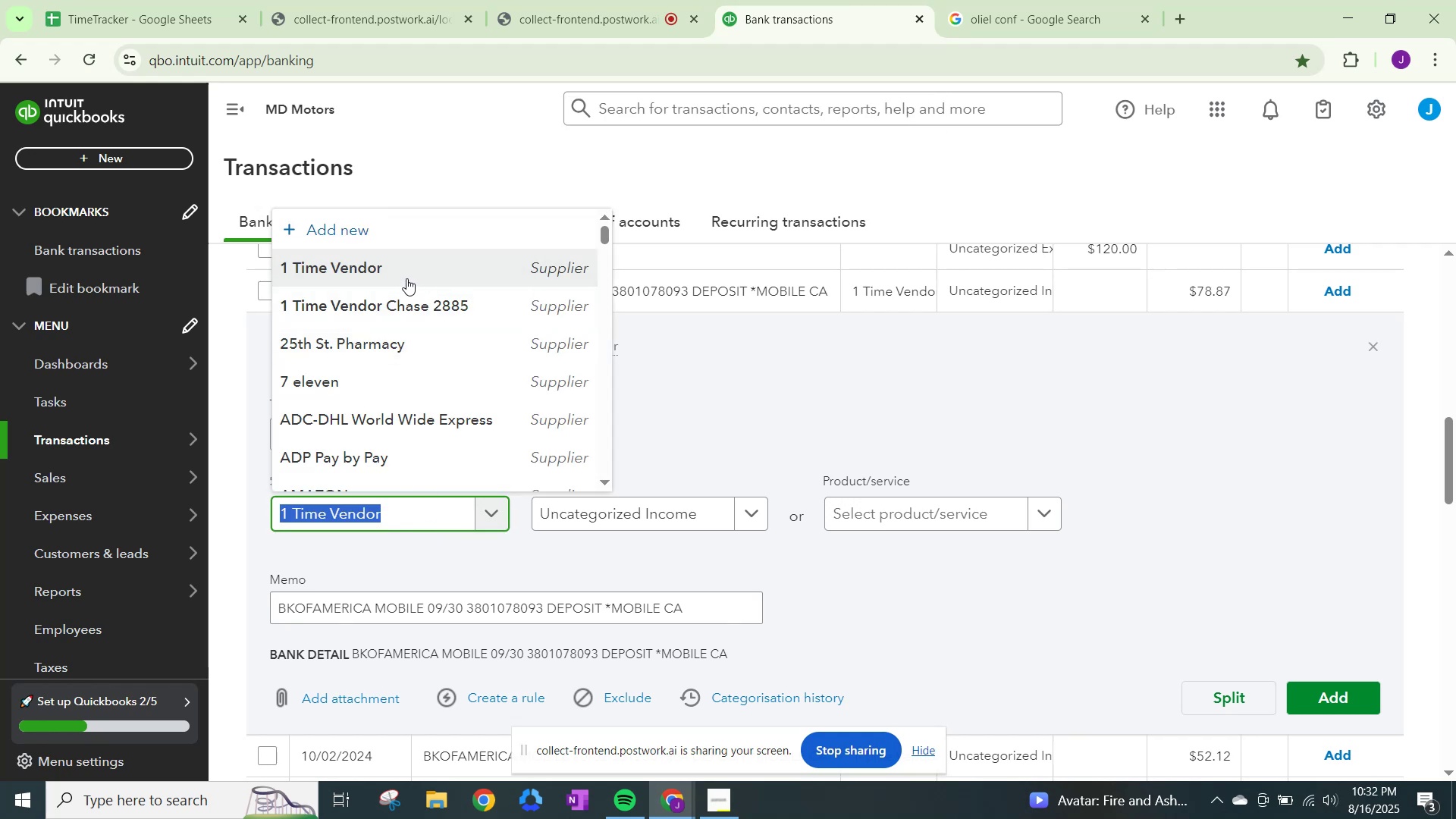 
key(Control+V)
 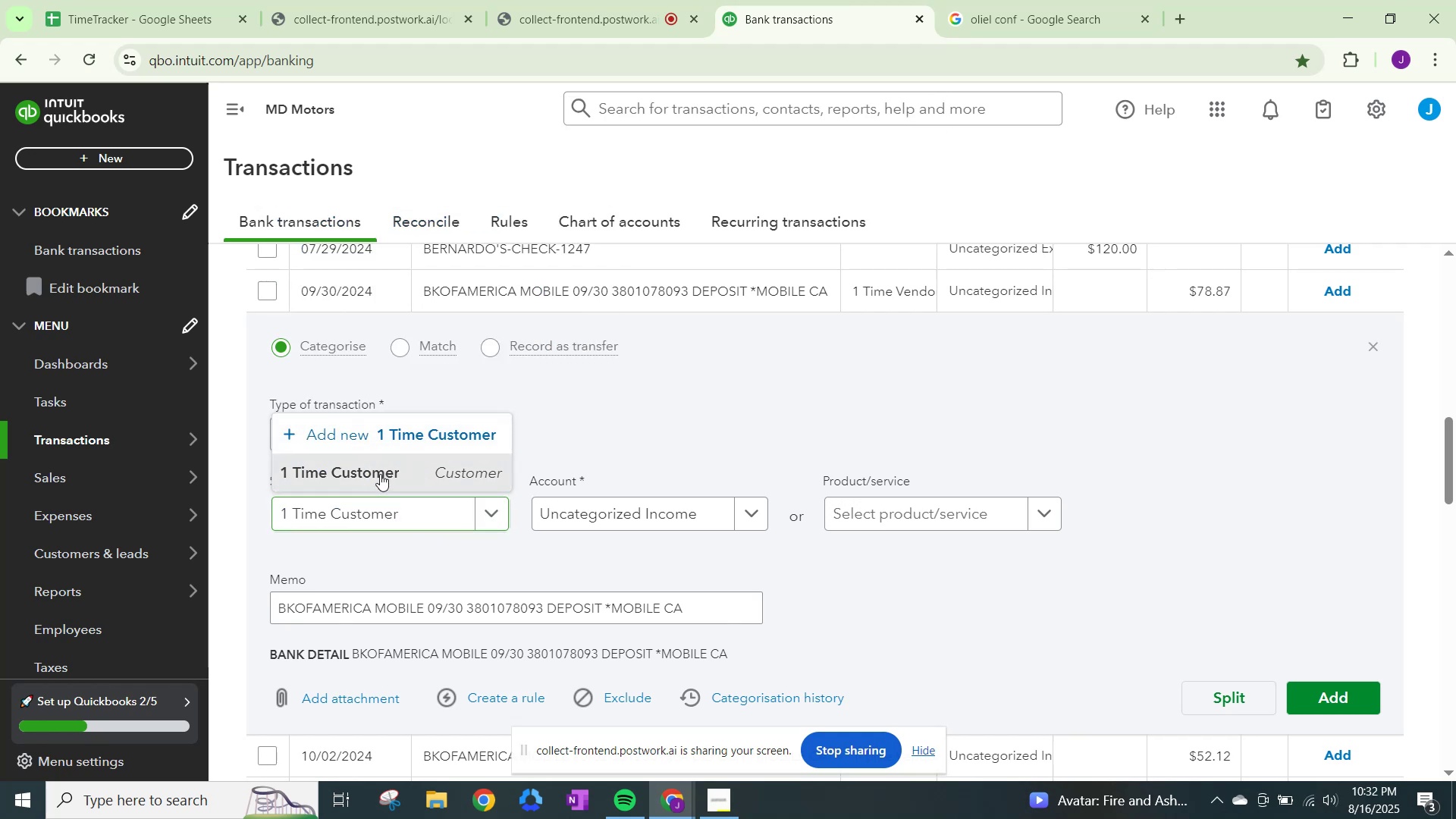 
double_click([580, 498])
 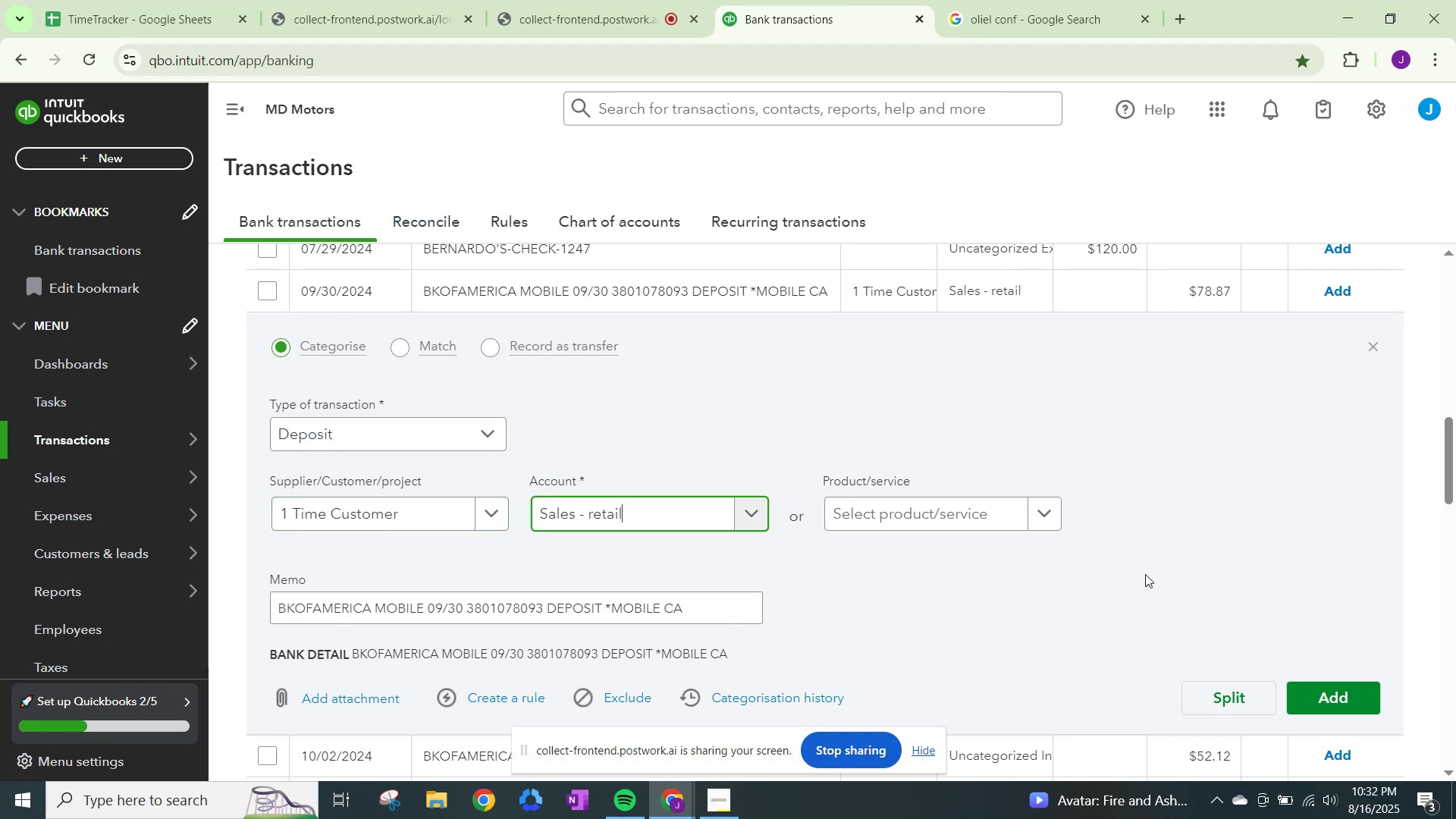 
left_click([1320, 709])
 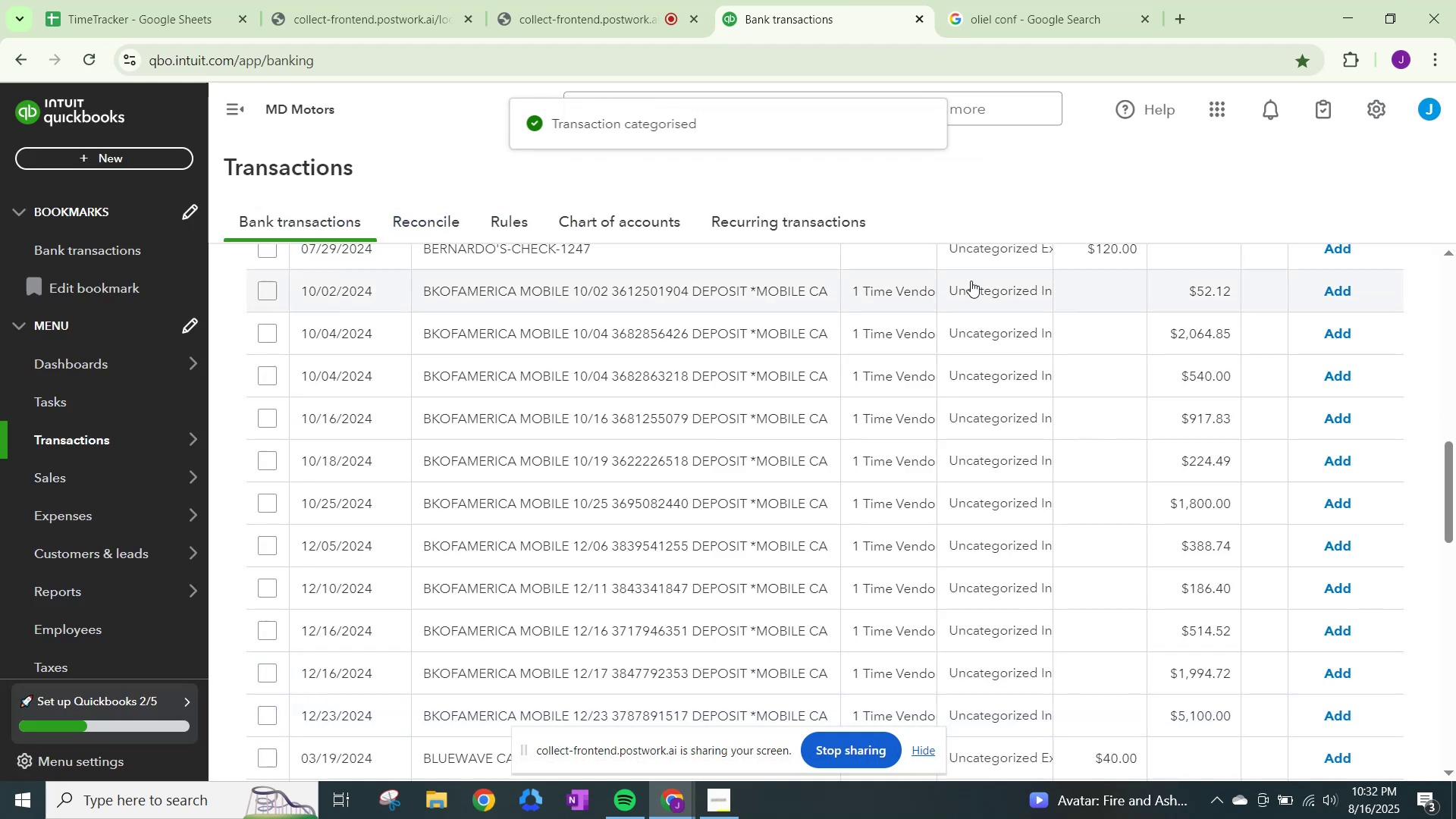 
left_click([981, 288])
 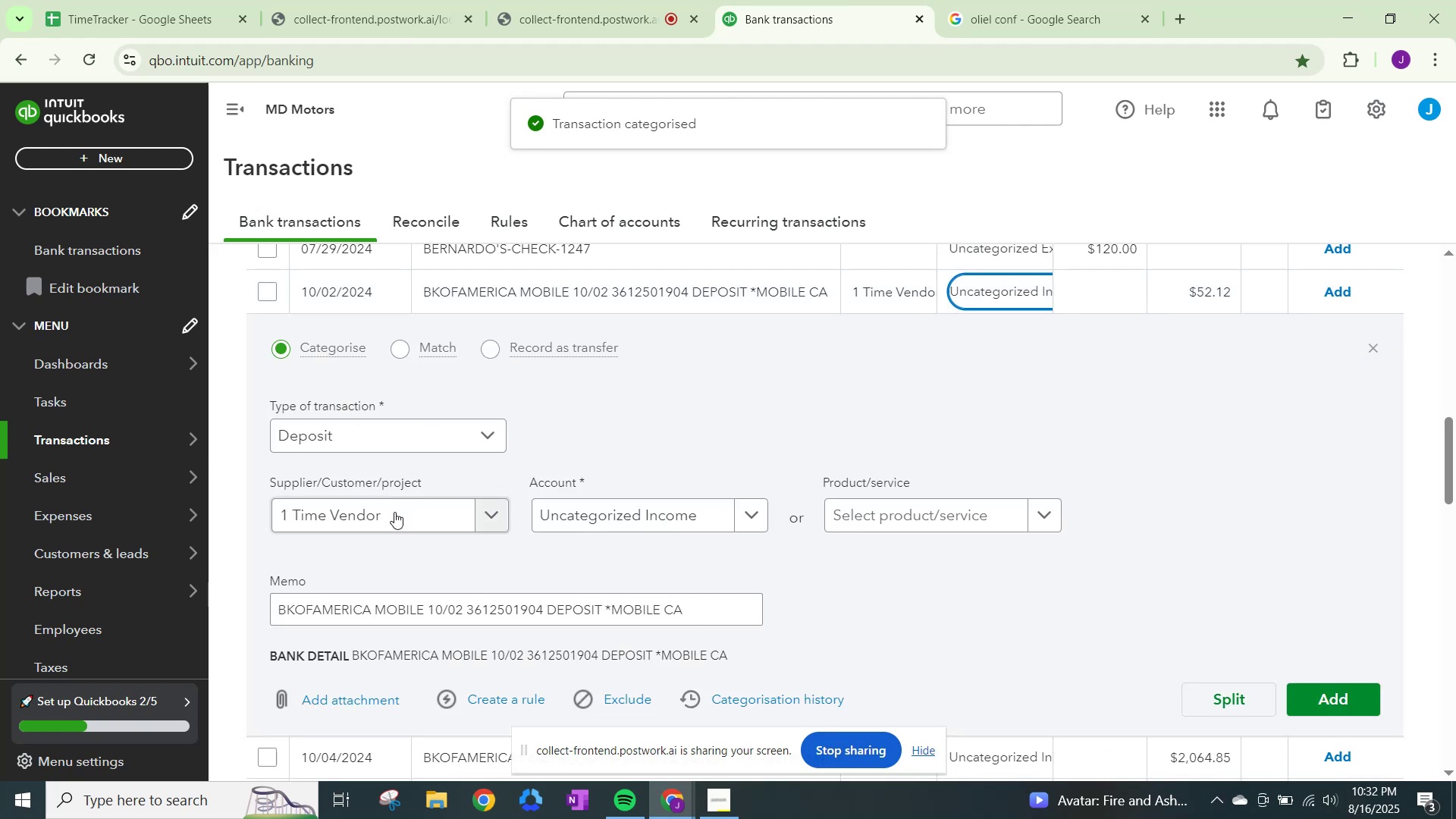 
left_click([394, 512])
 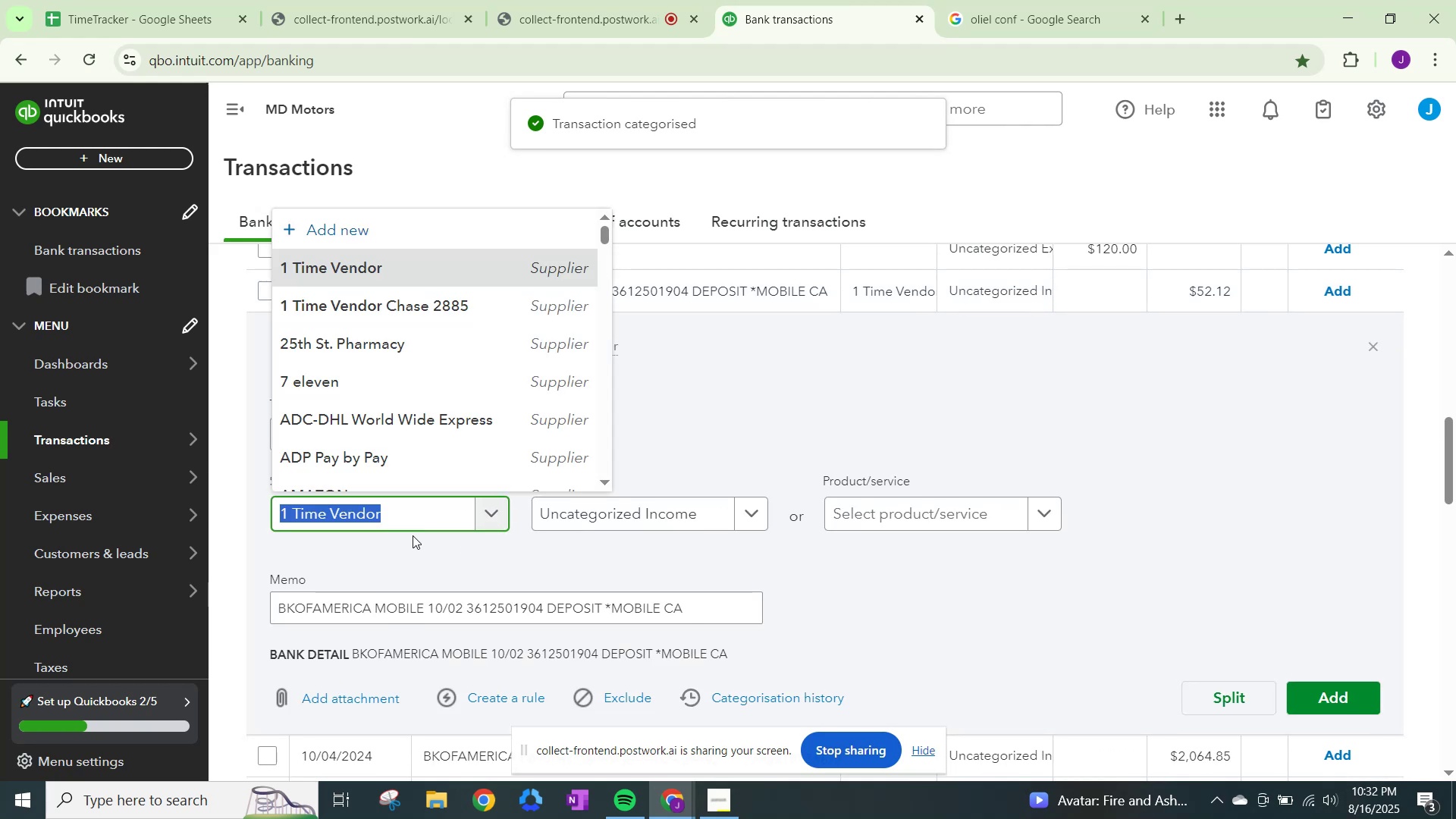 
key(Control+ControlLeft)
 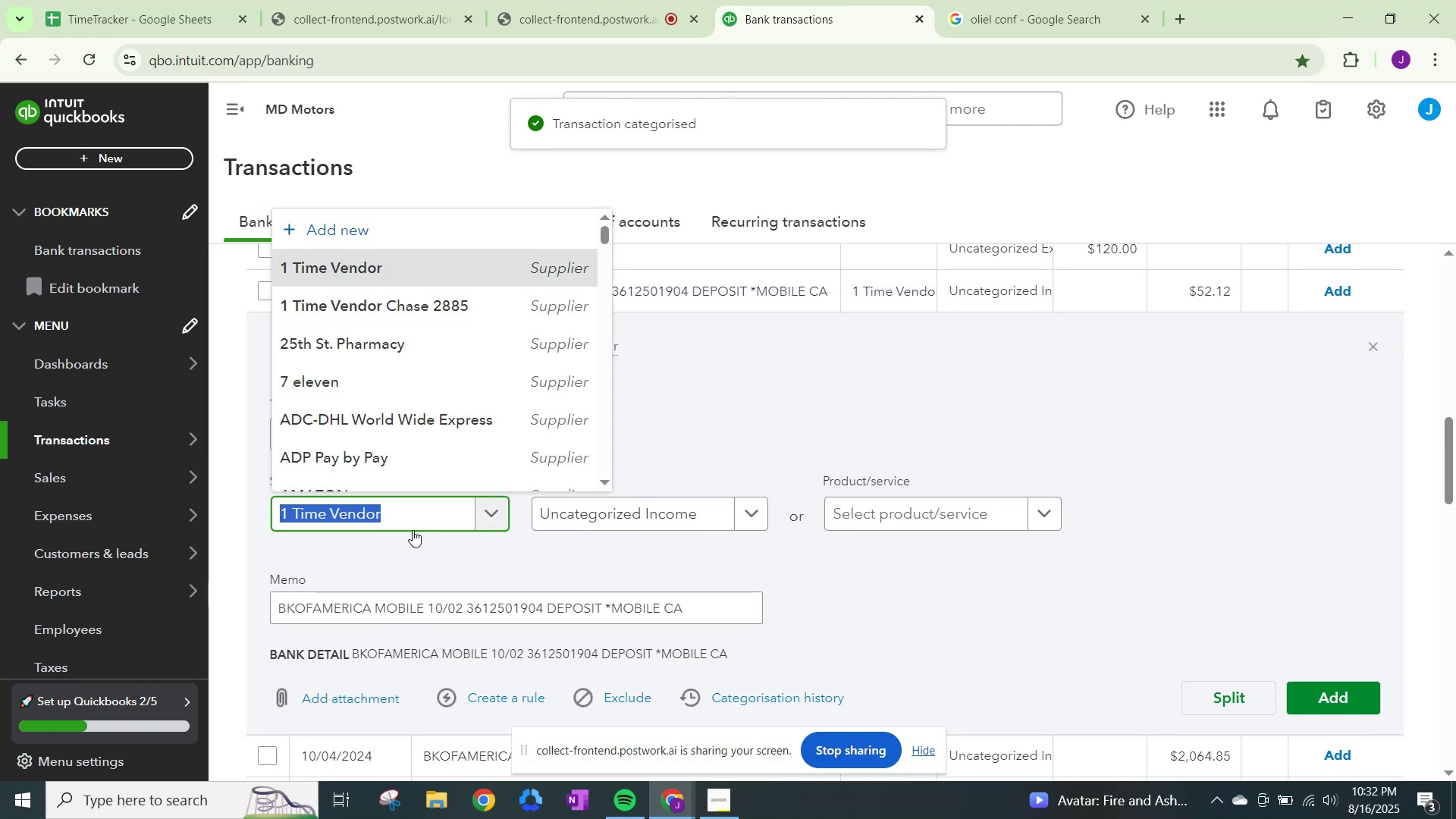 
key(Control+V)
 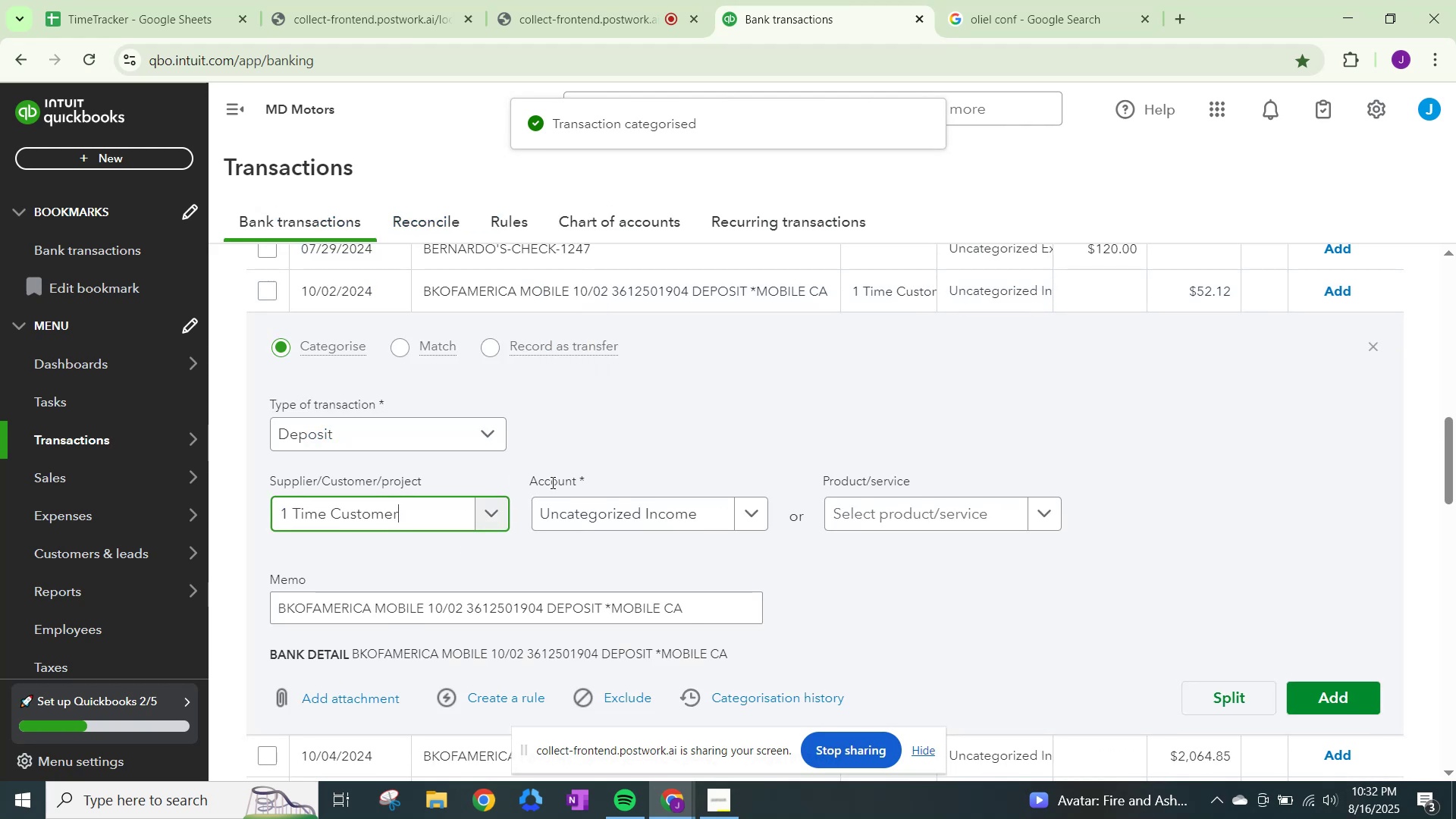 
left_click([642, 513])
 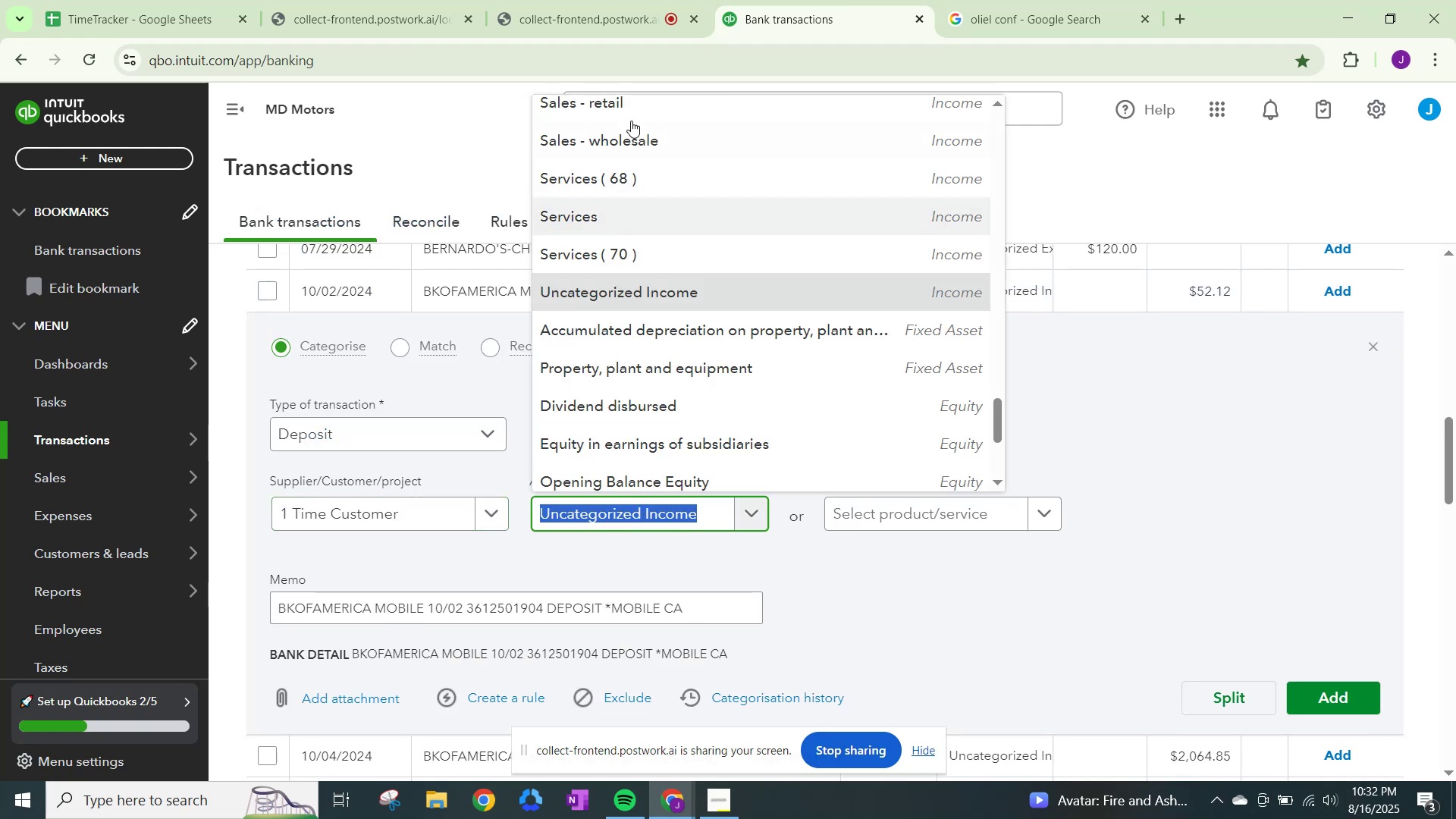 
left_click([632, 105])
 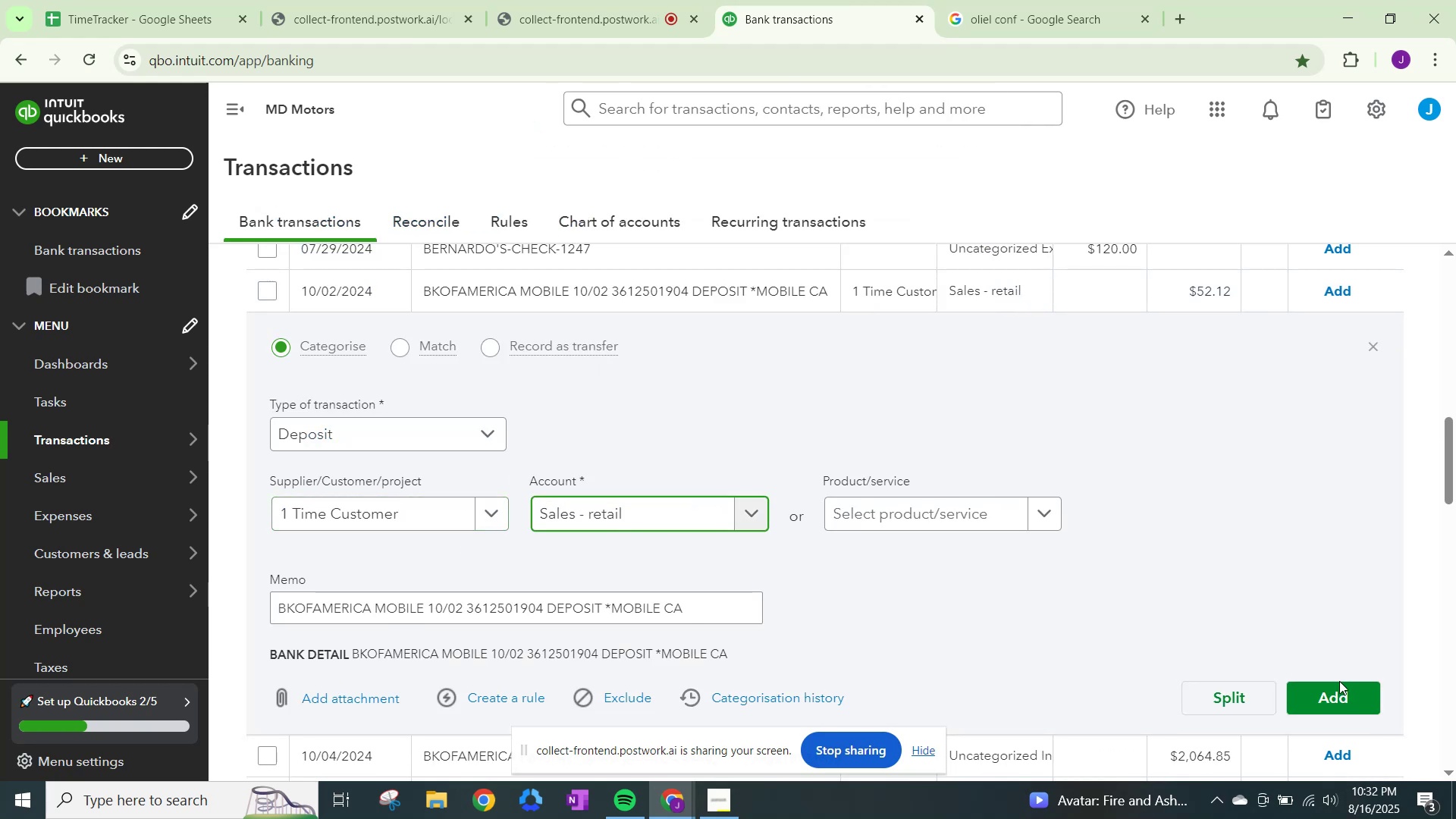 
left_click([1341, 690])
 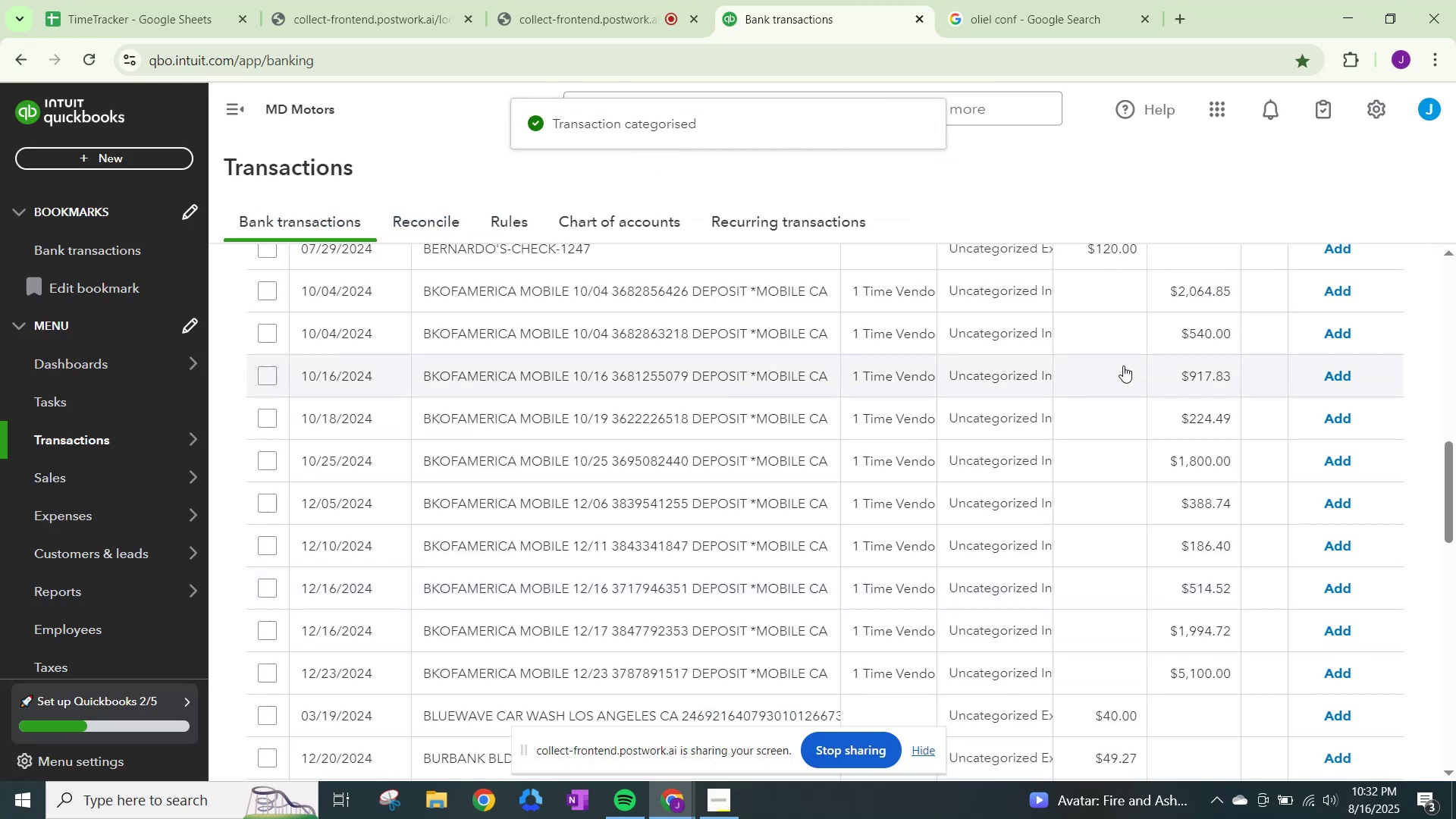 
left_click([902, 298])
 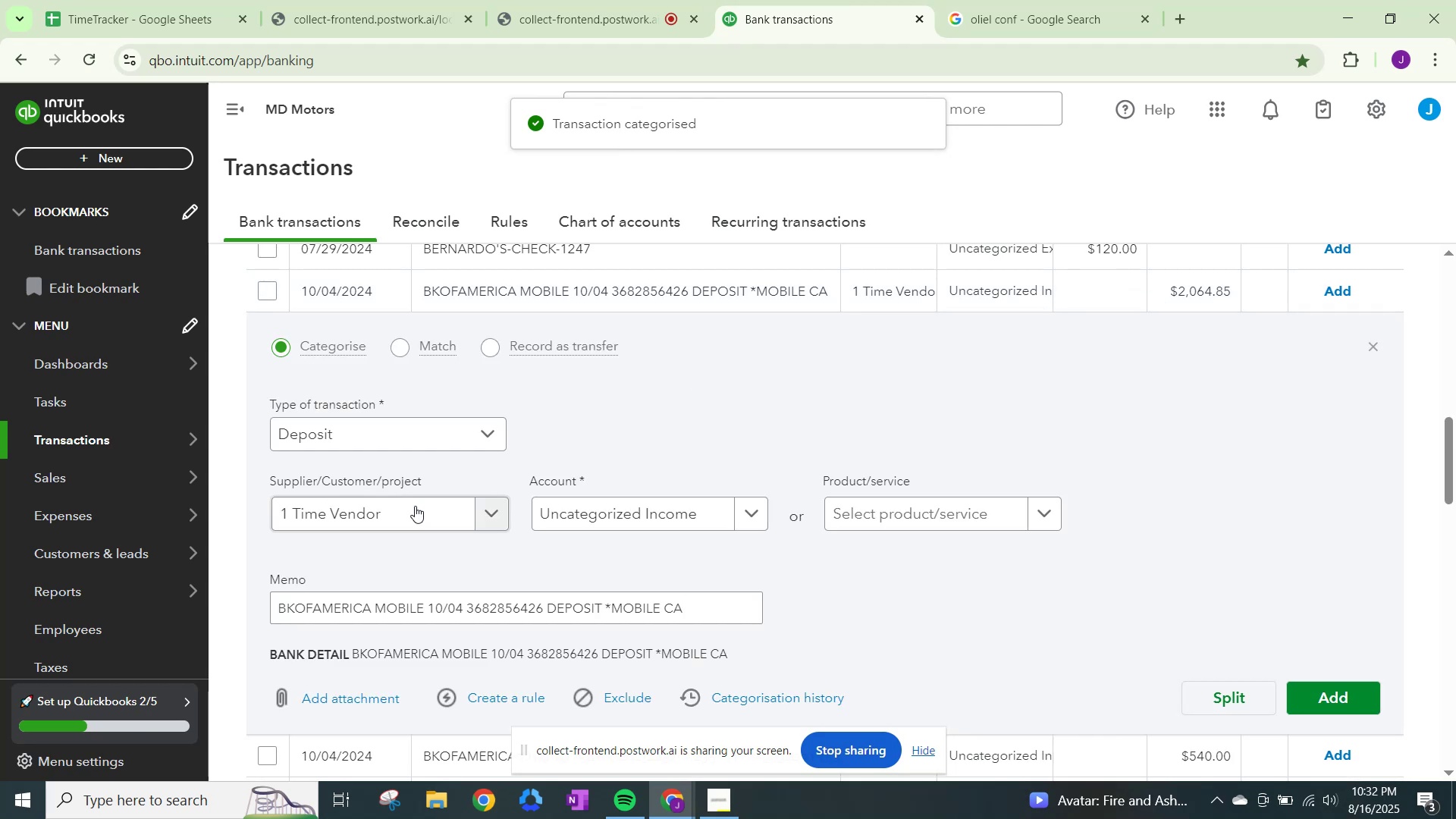 
left_click([409, 519])
 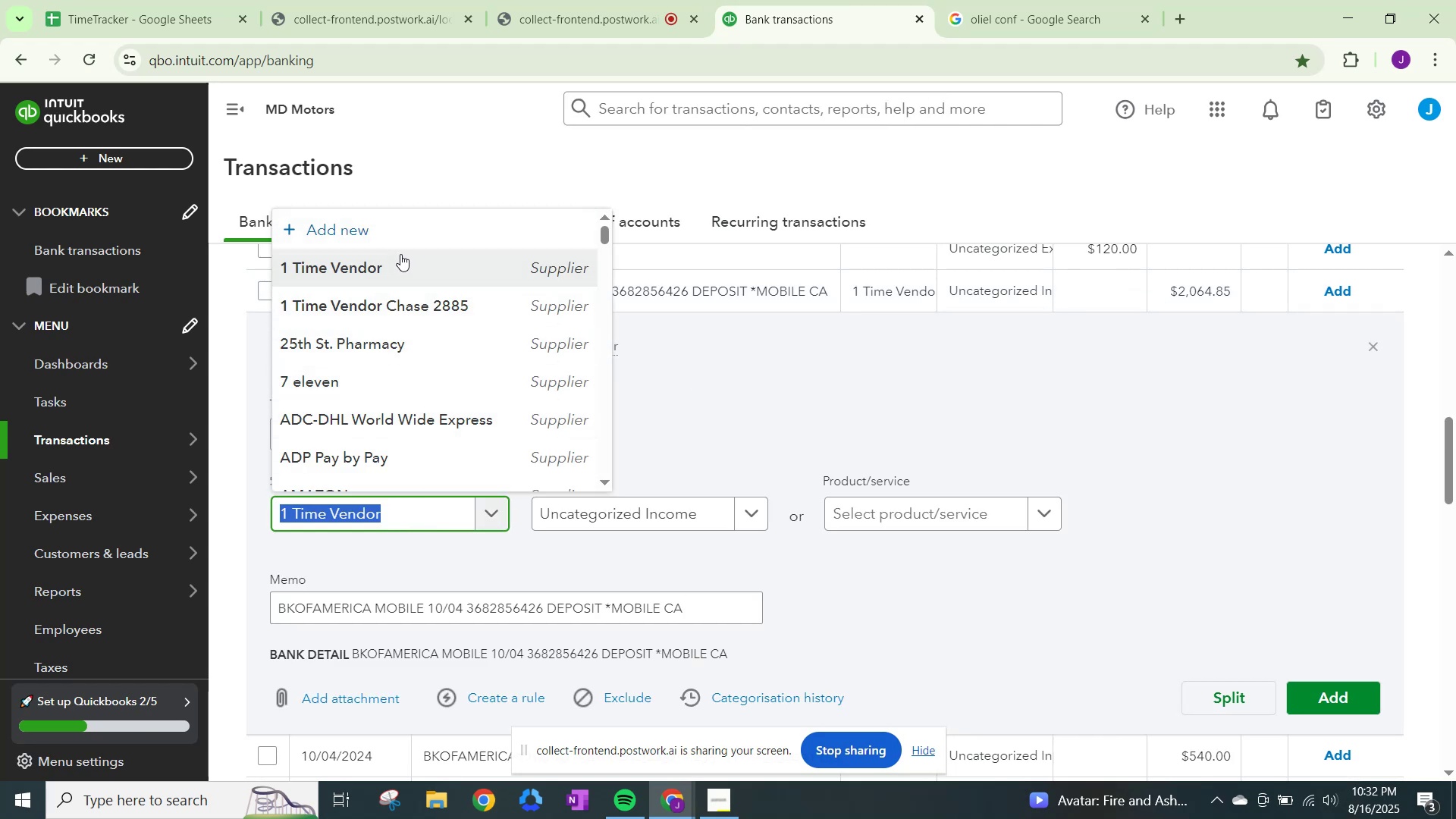 
key(Control+V)
 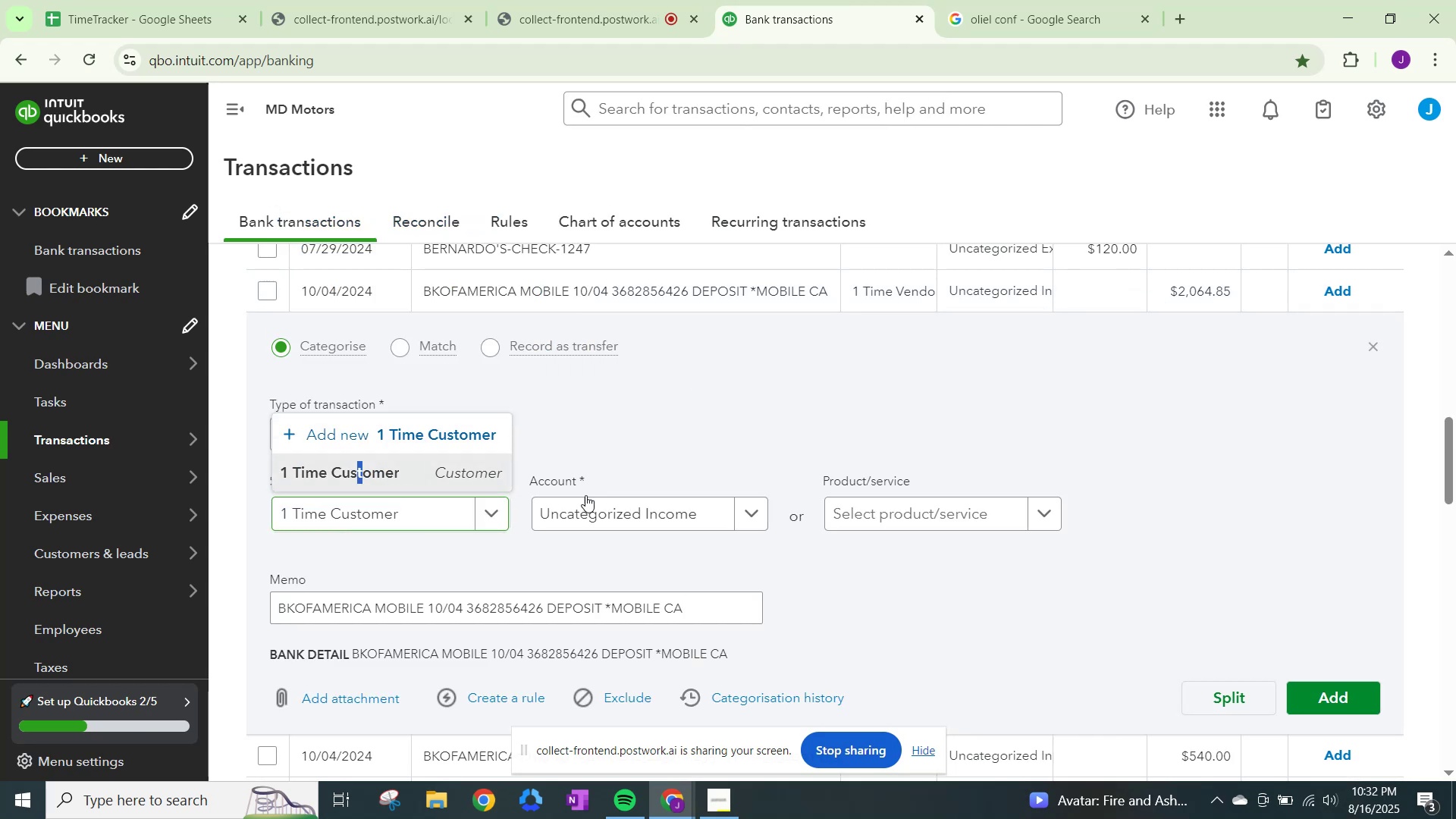 
double_click([656, 527])
 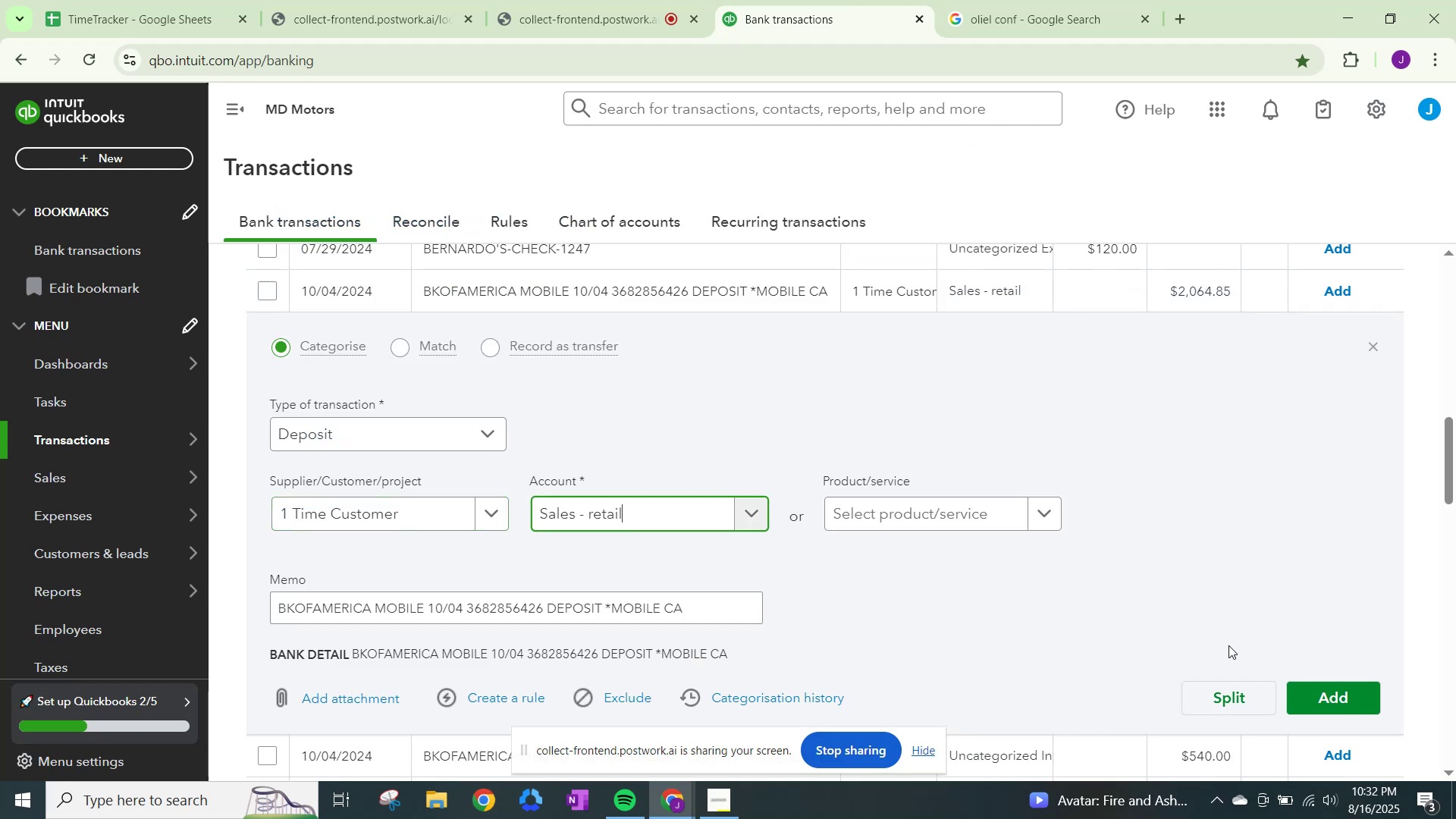 
left_click([1338, 698])
 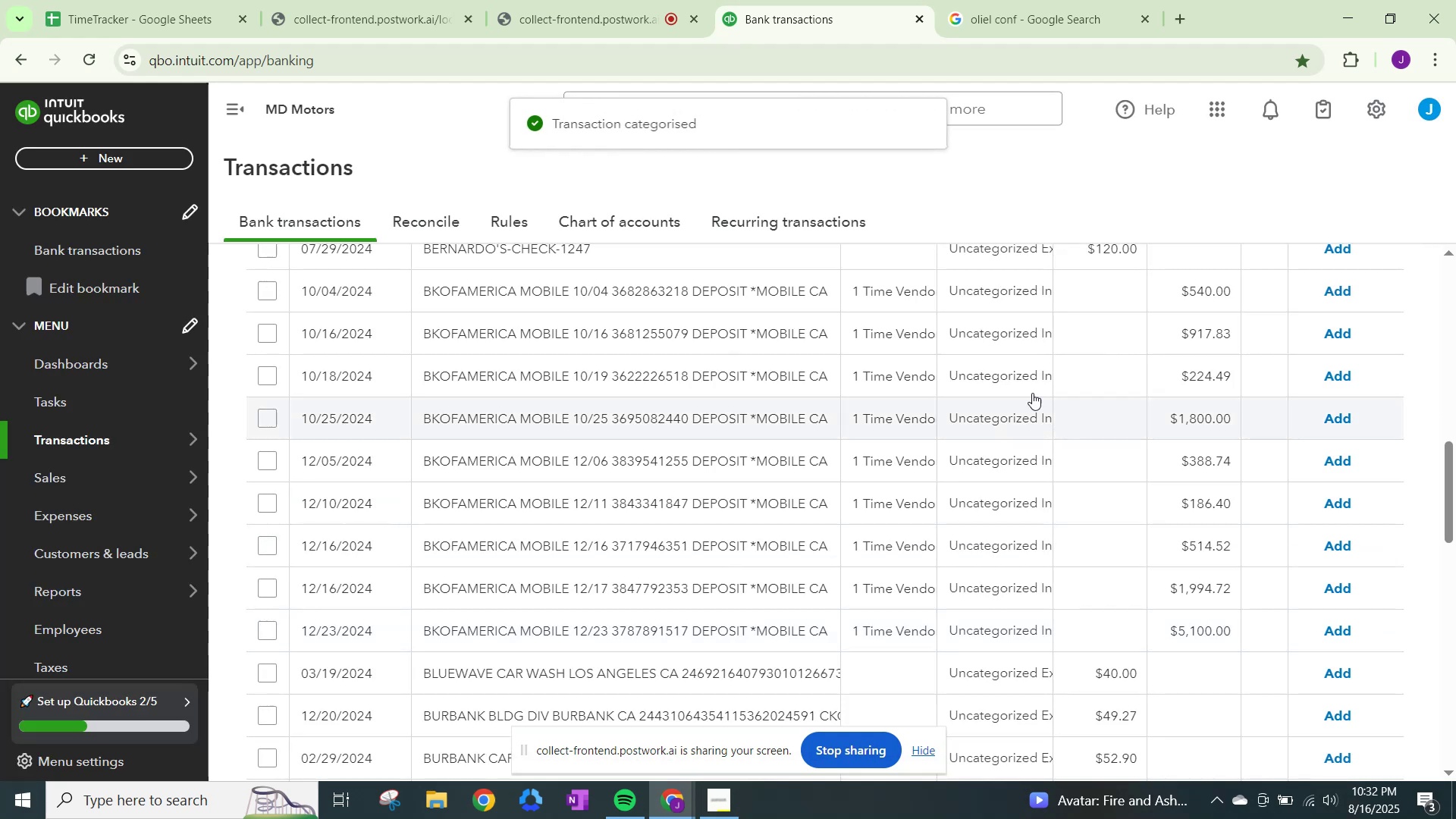 
left_click([984, 282])
 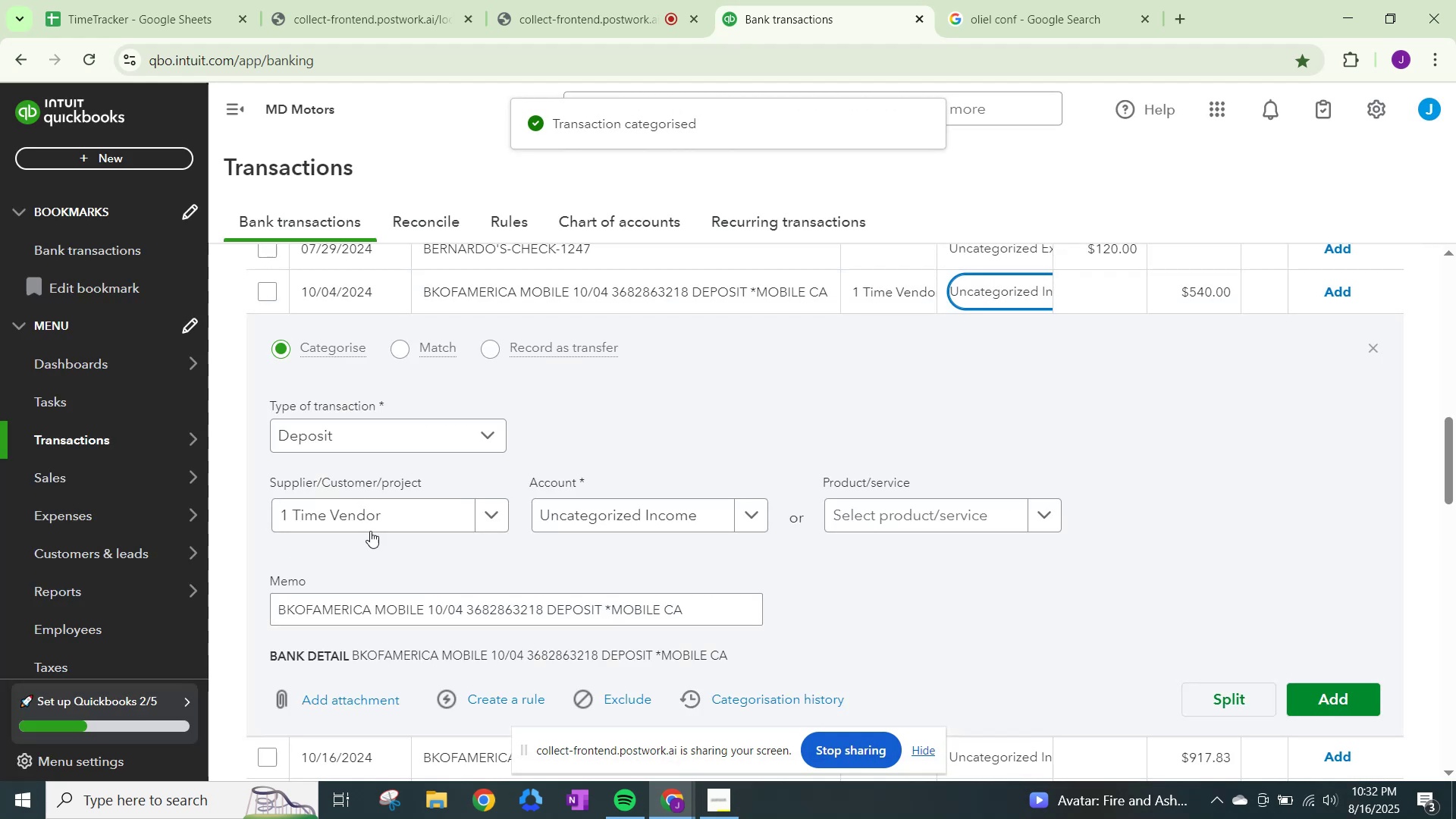 
left_click([375, 528])
 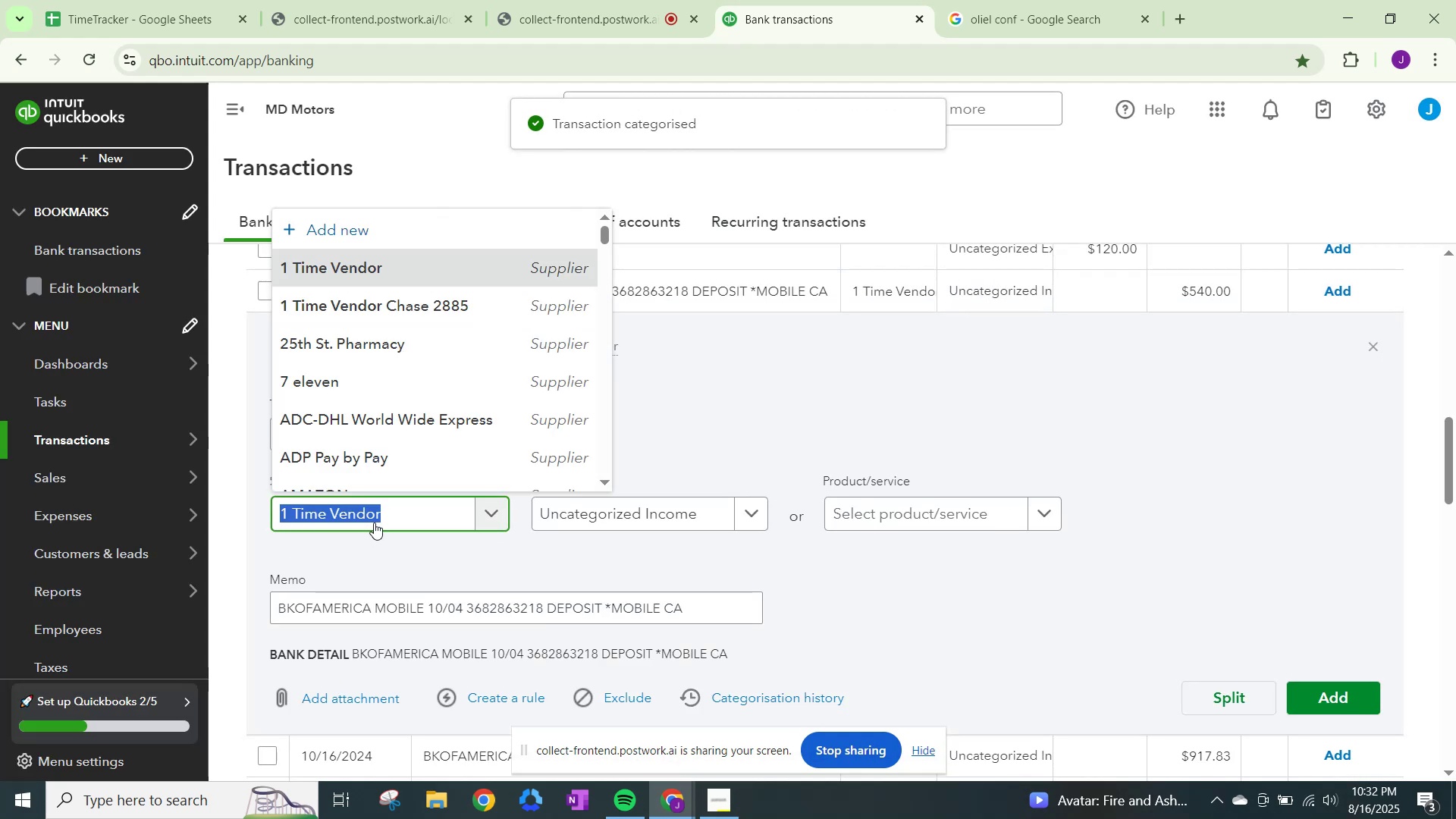 
key(Control+V)
 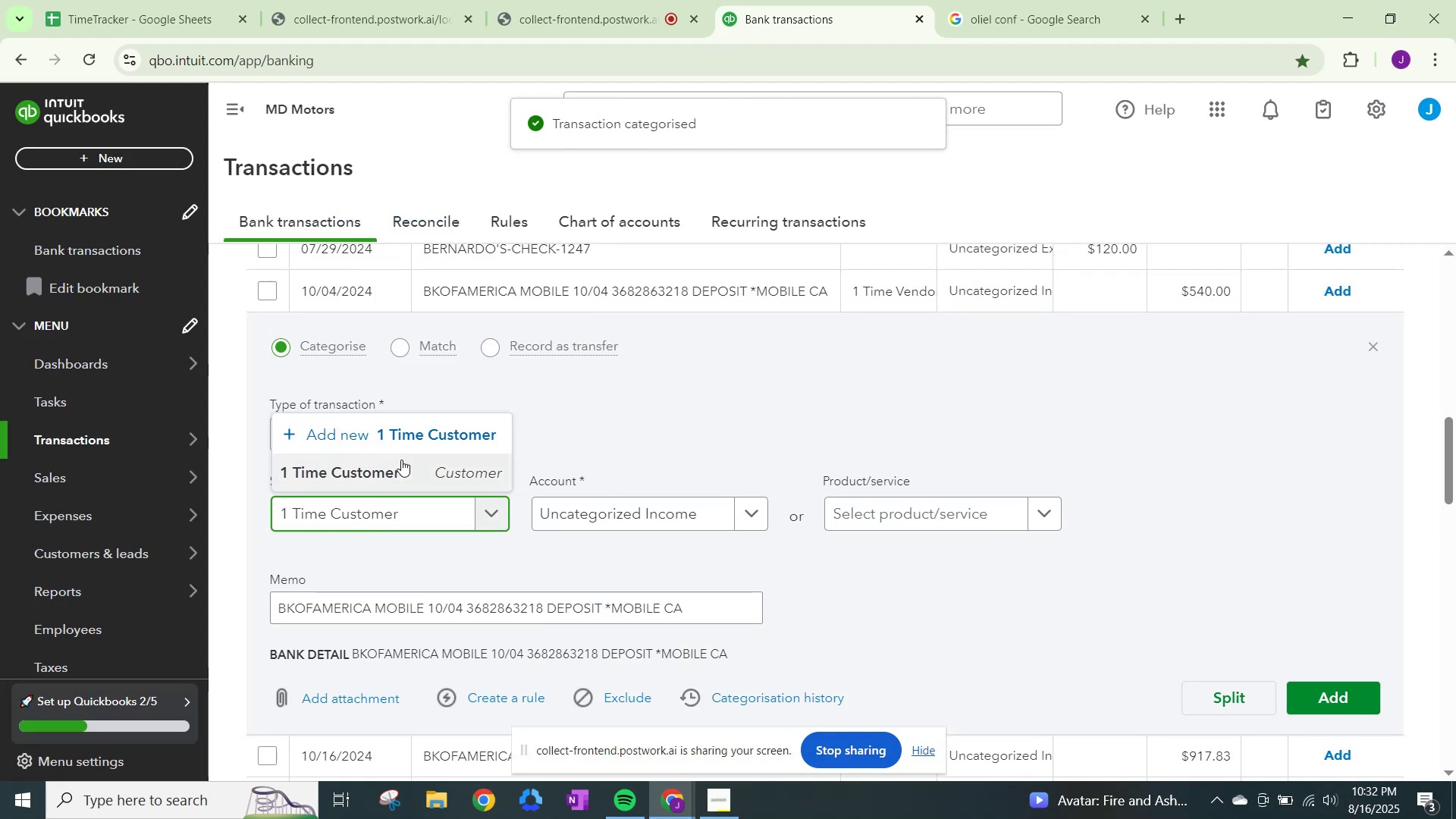 
left_click([401, 460])
 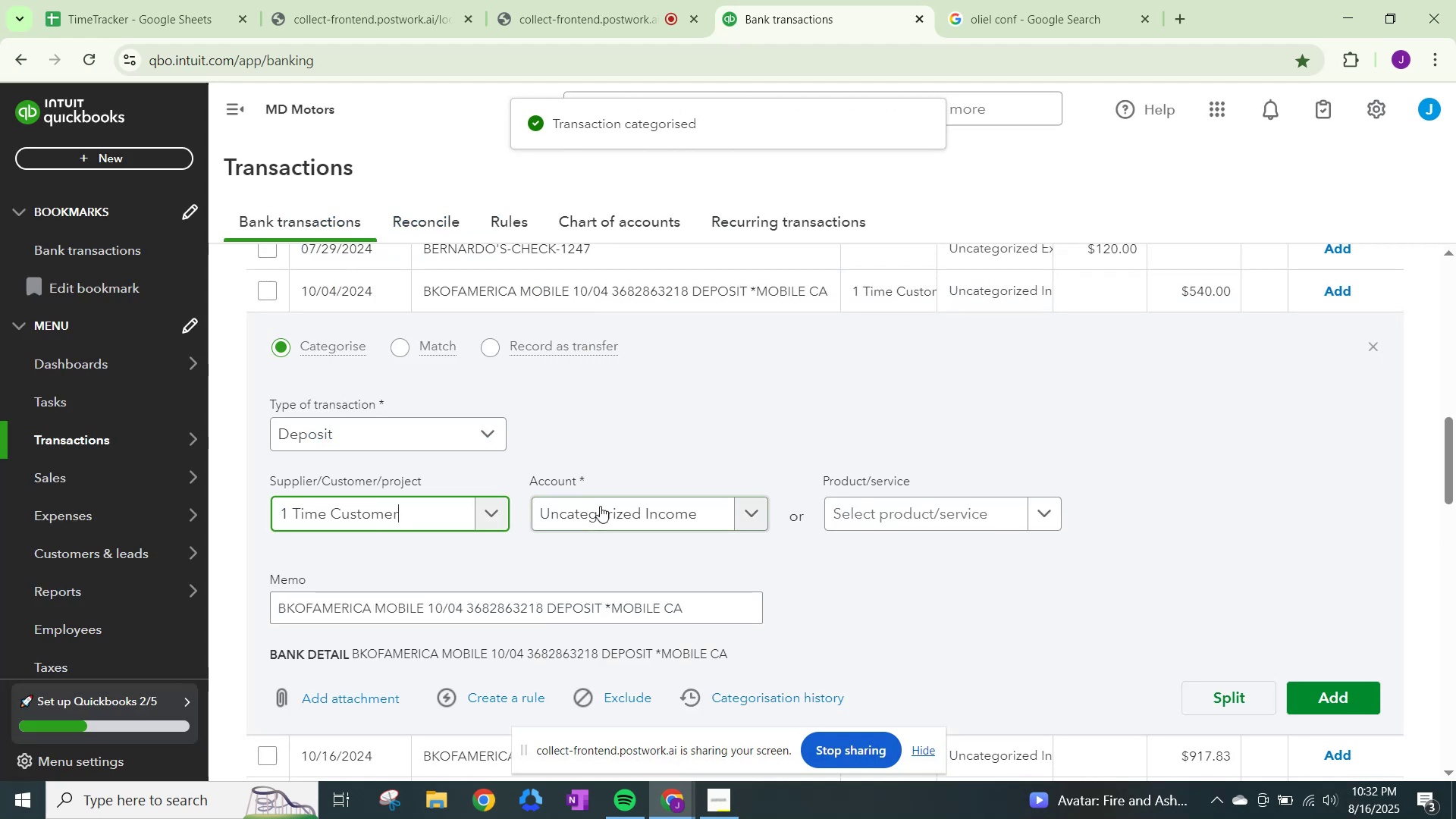 
double_click([600, 506])
 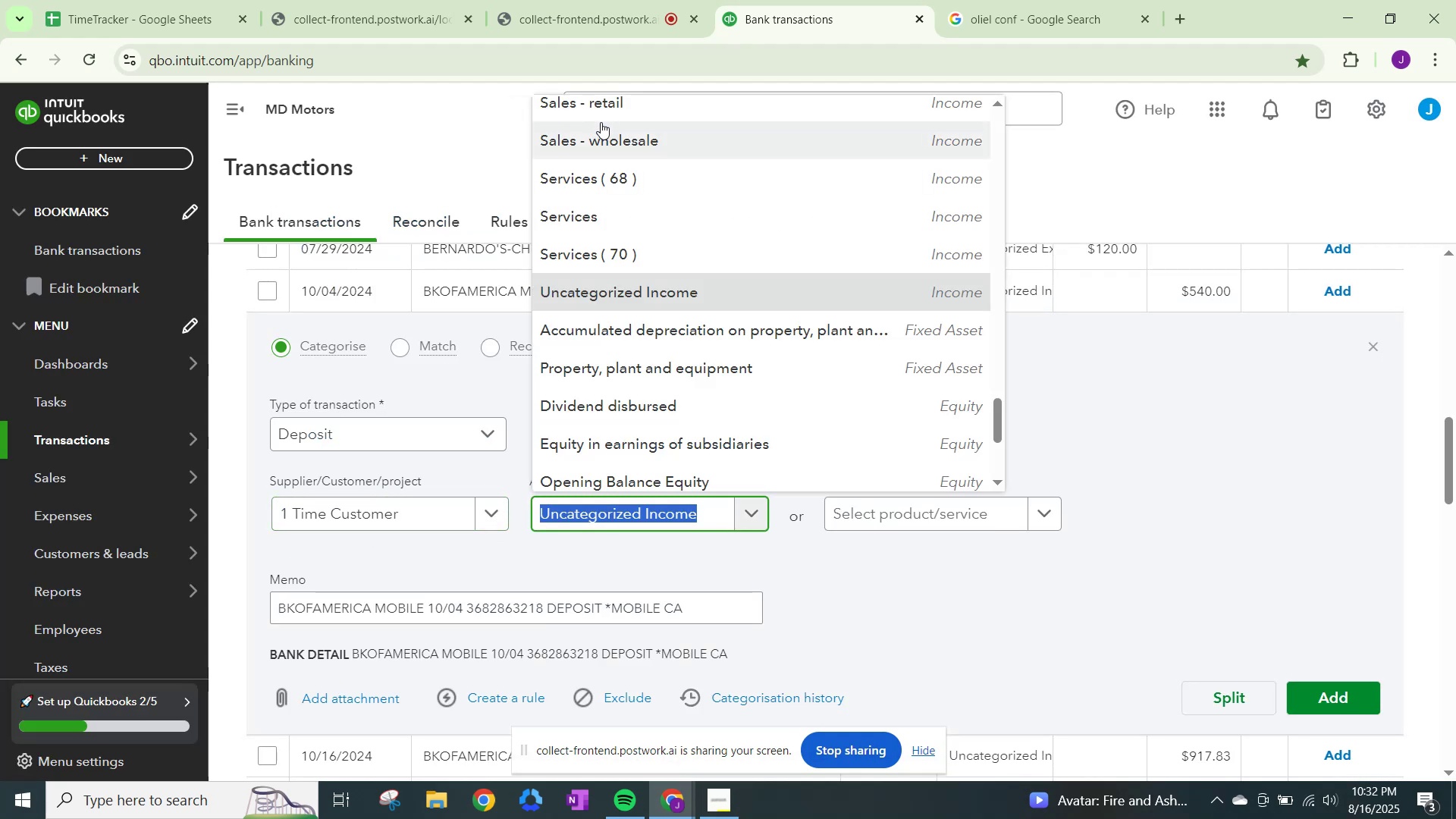 
left_click([606, 109])
 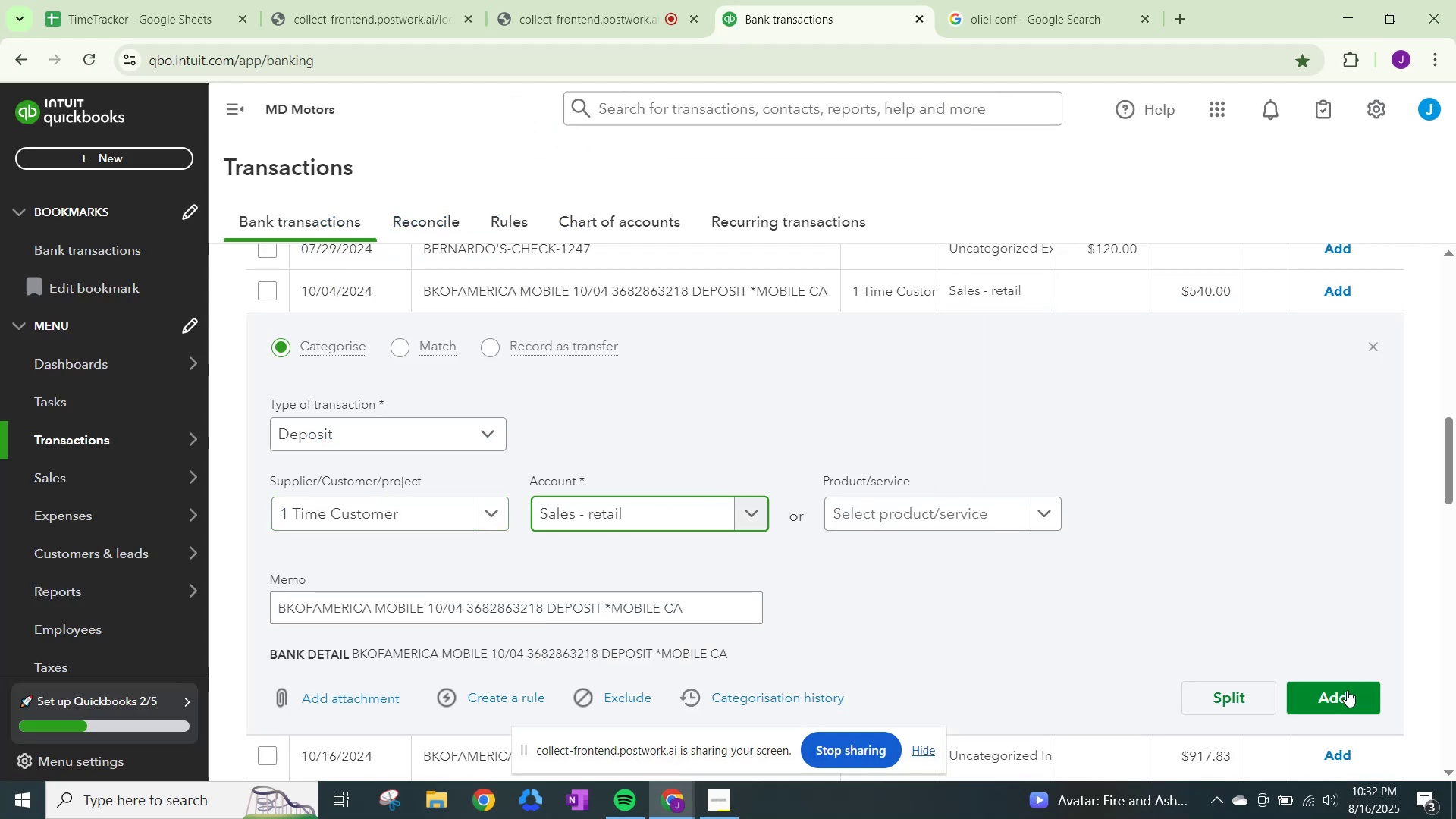 
left_click([1347, 690])
 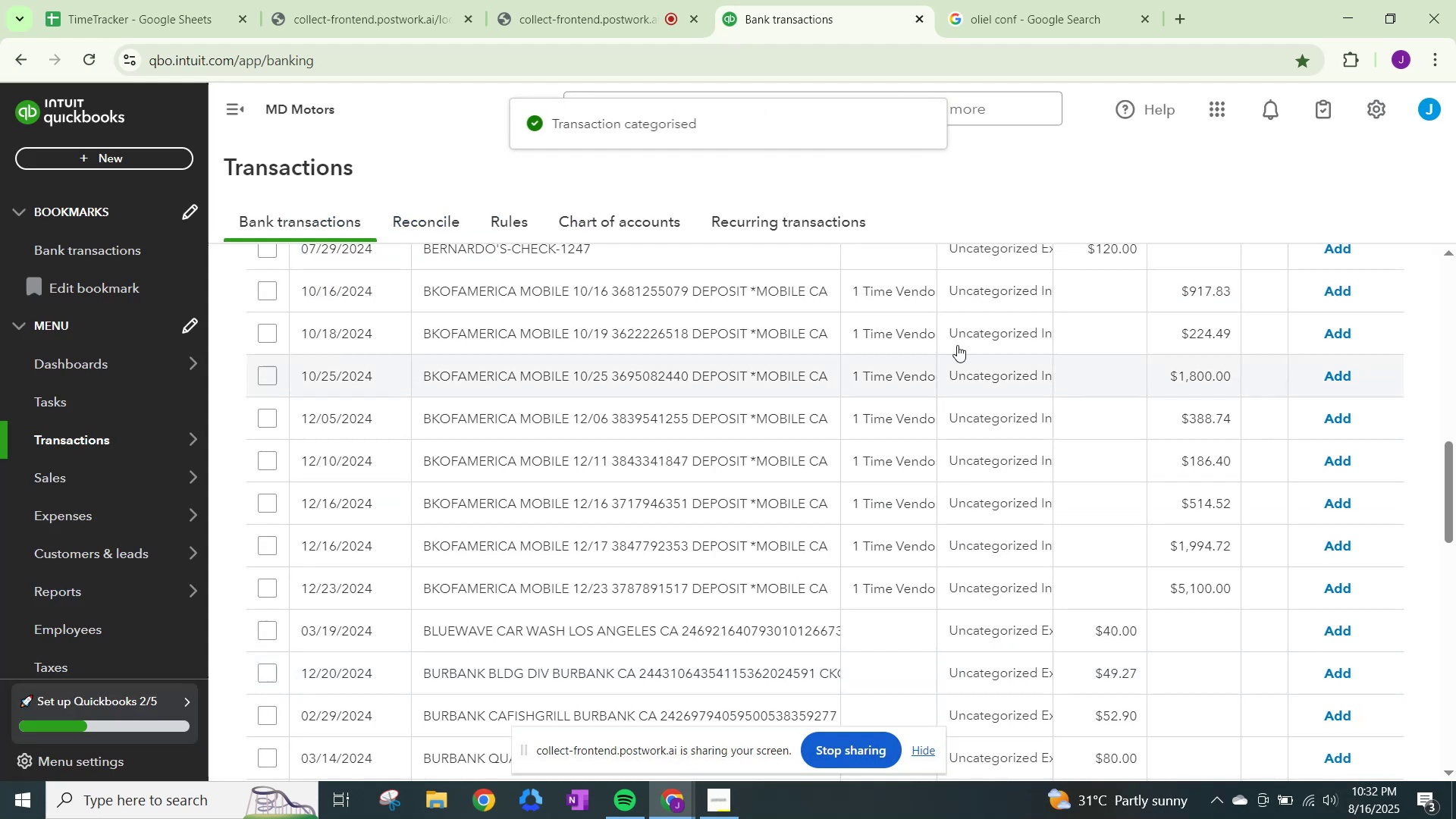 
left_click([983, 290])
 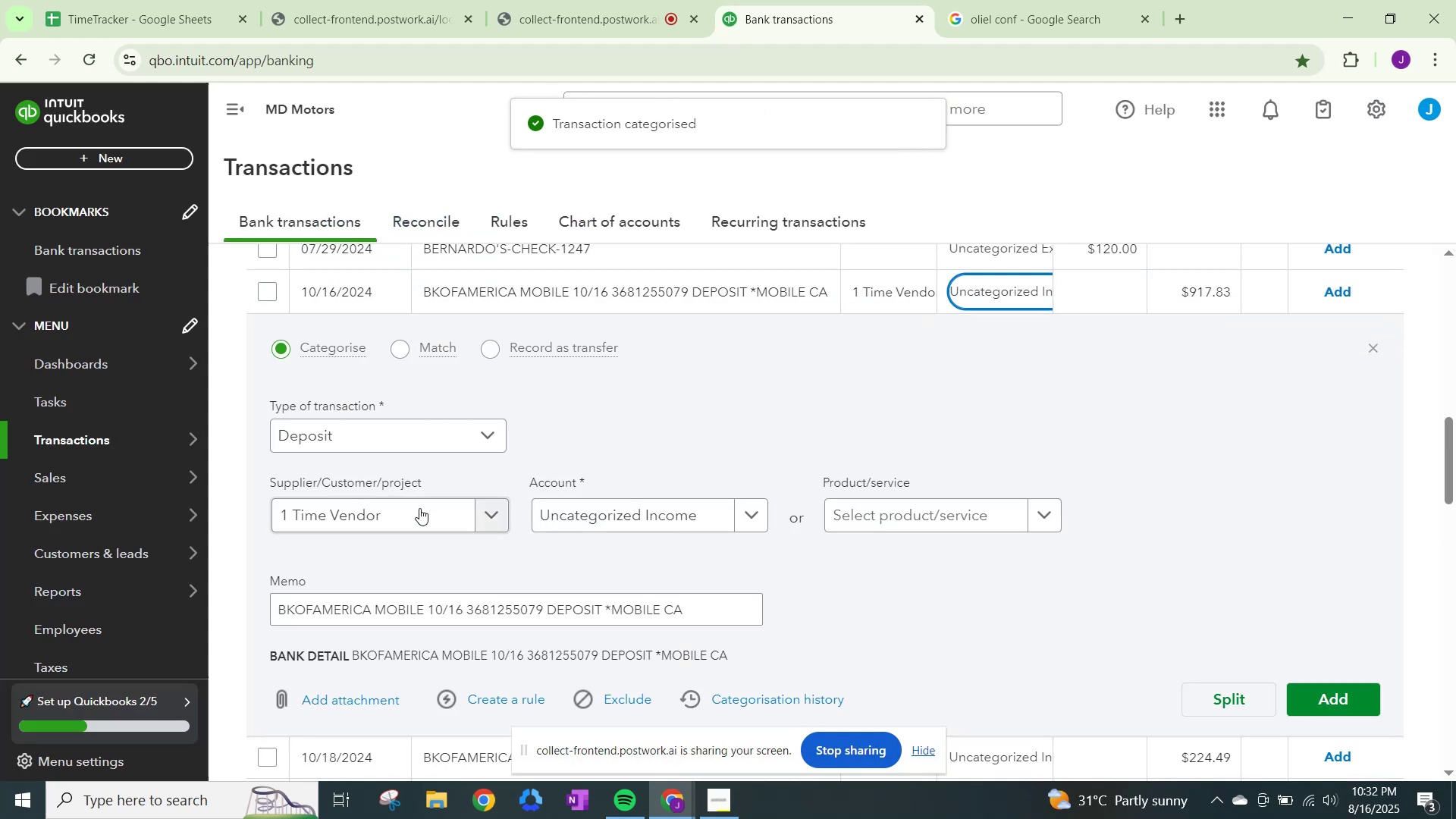 
left_click([419, 507])
 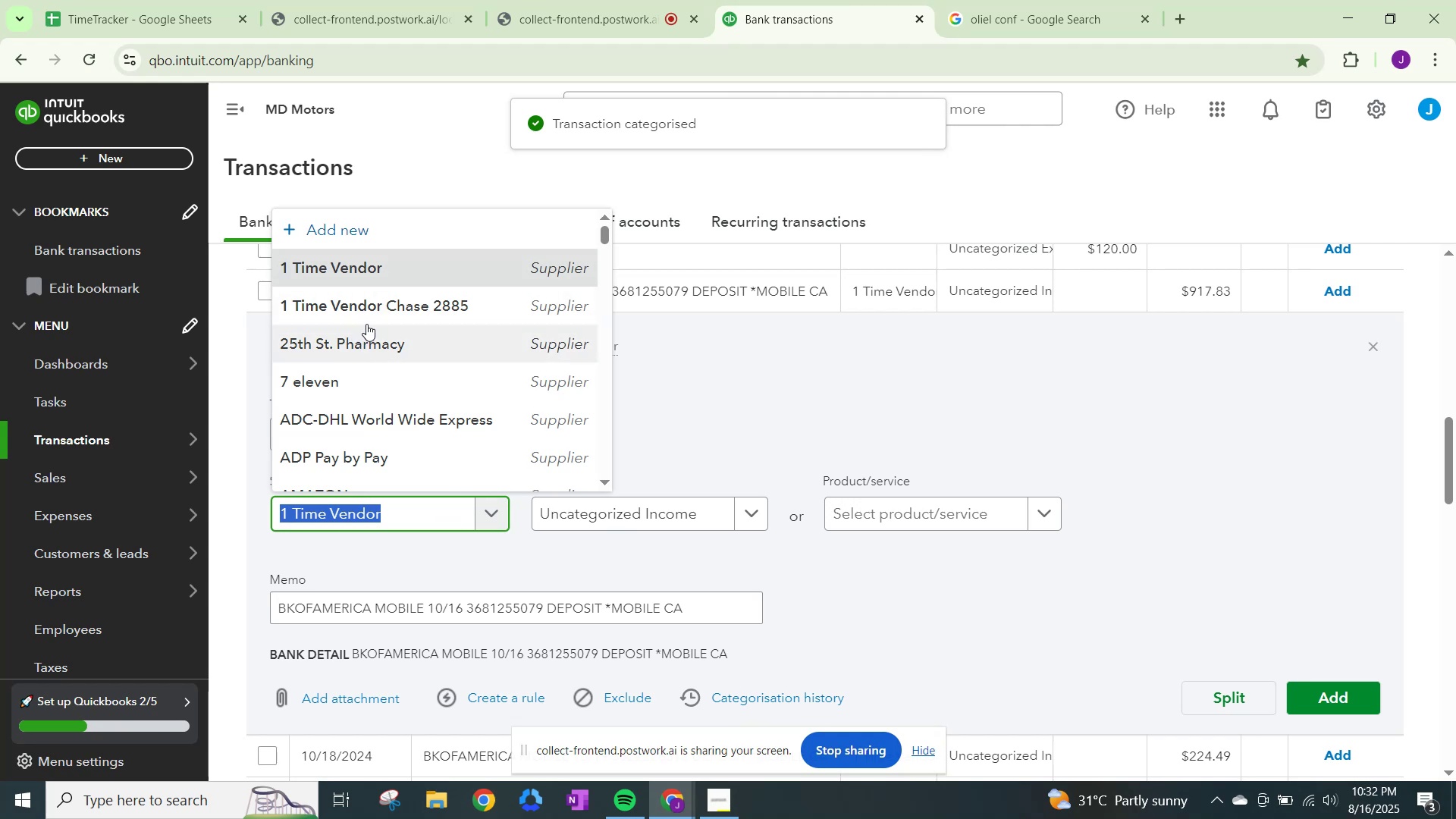 
left_click([366, 321])
 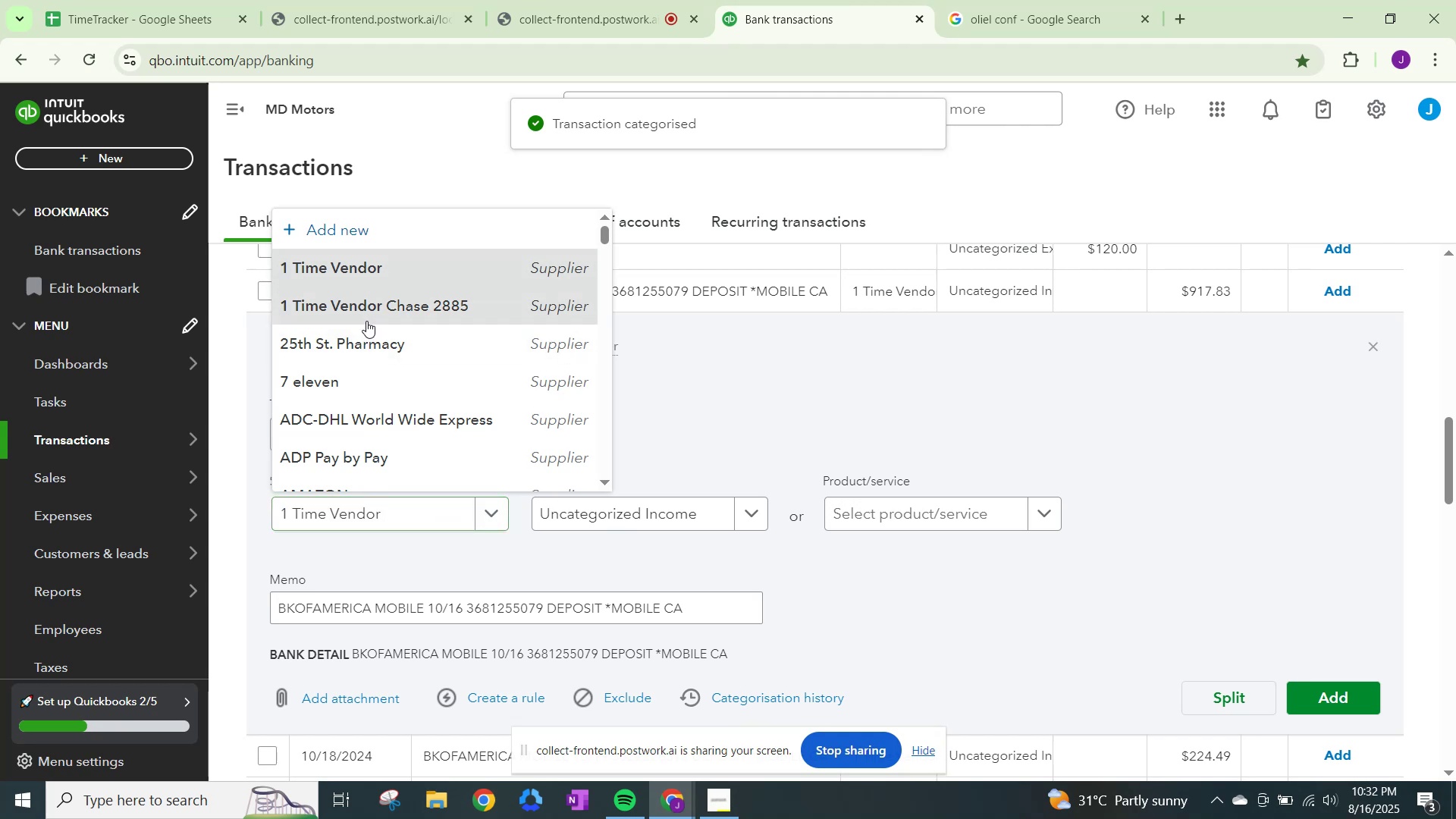 
key(Control+V)
 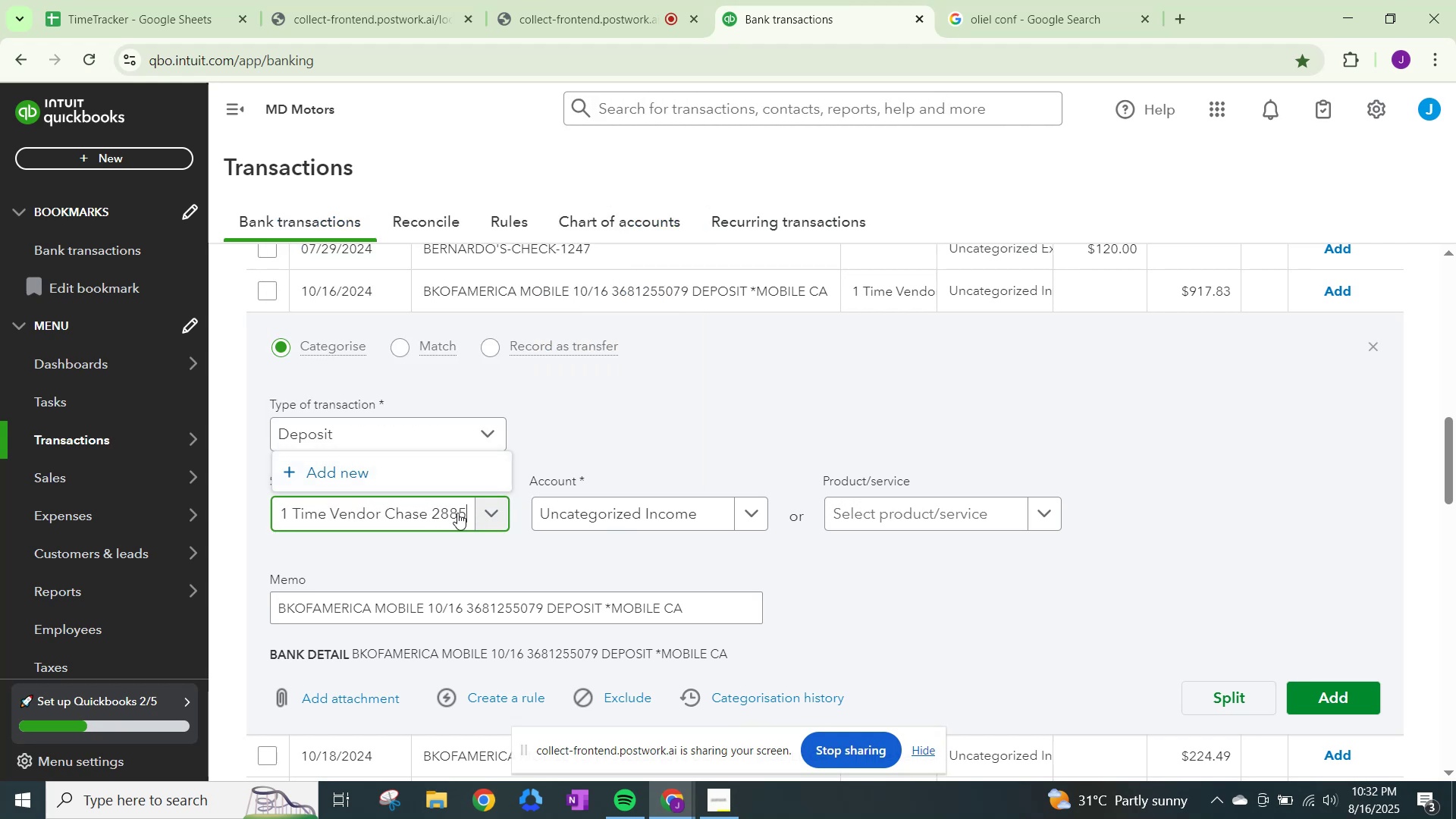 
hold_key(key=Backspace, duration=1.52)
 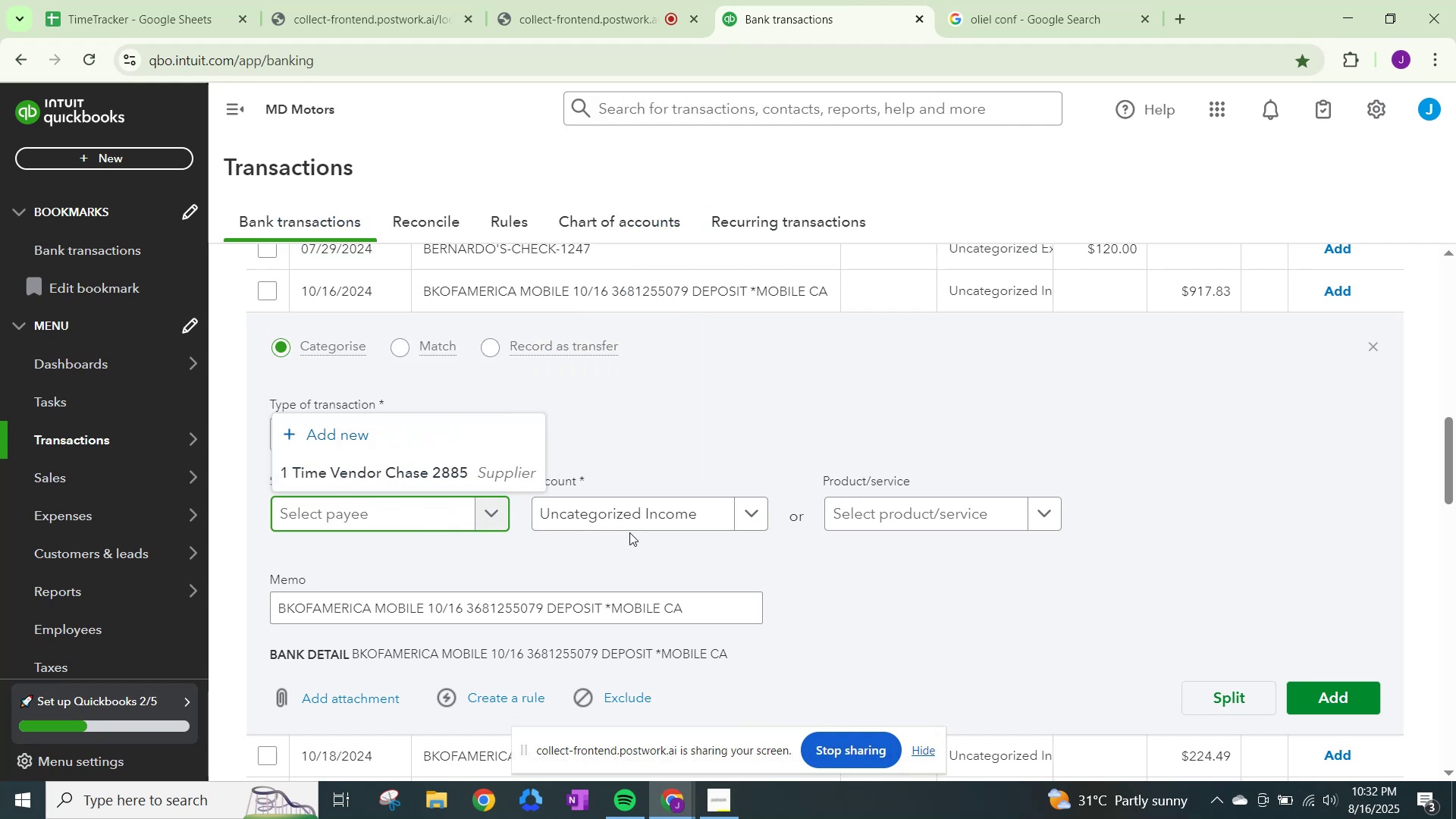 
key(Backspace)
 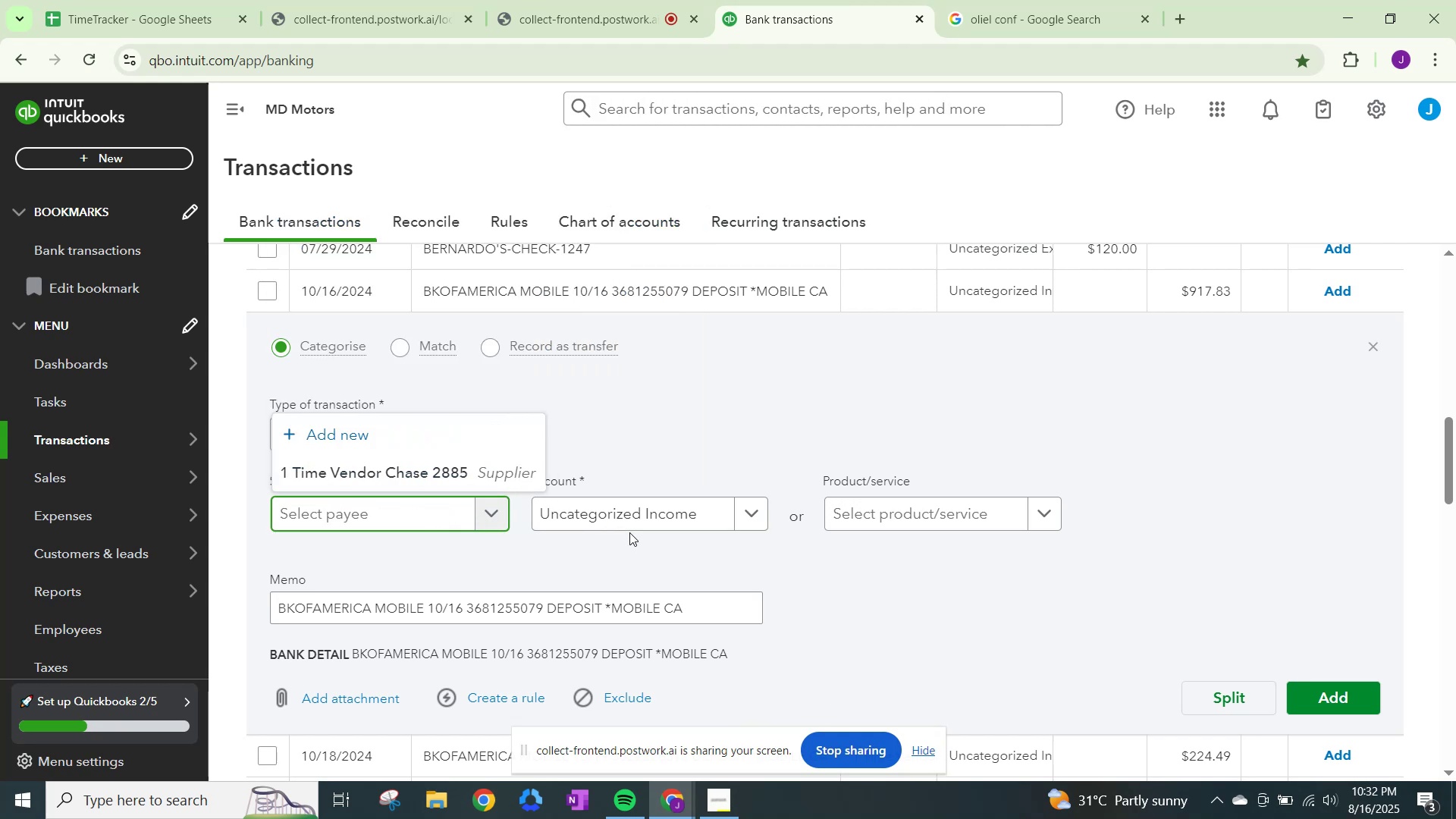 
key(Control+V)
 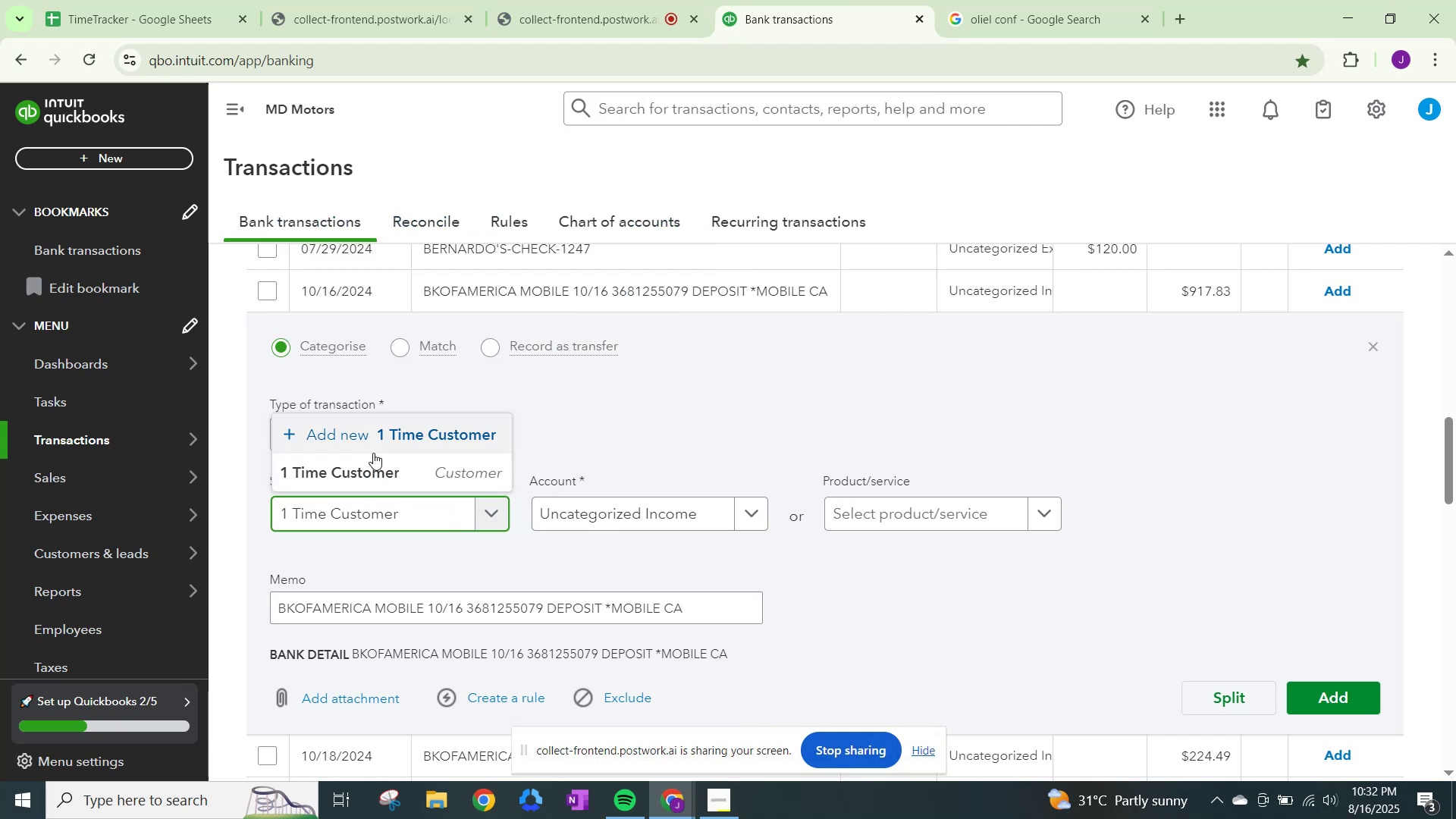 
left_click([370, 465])
 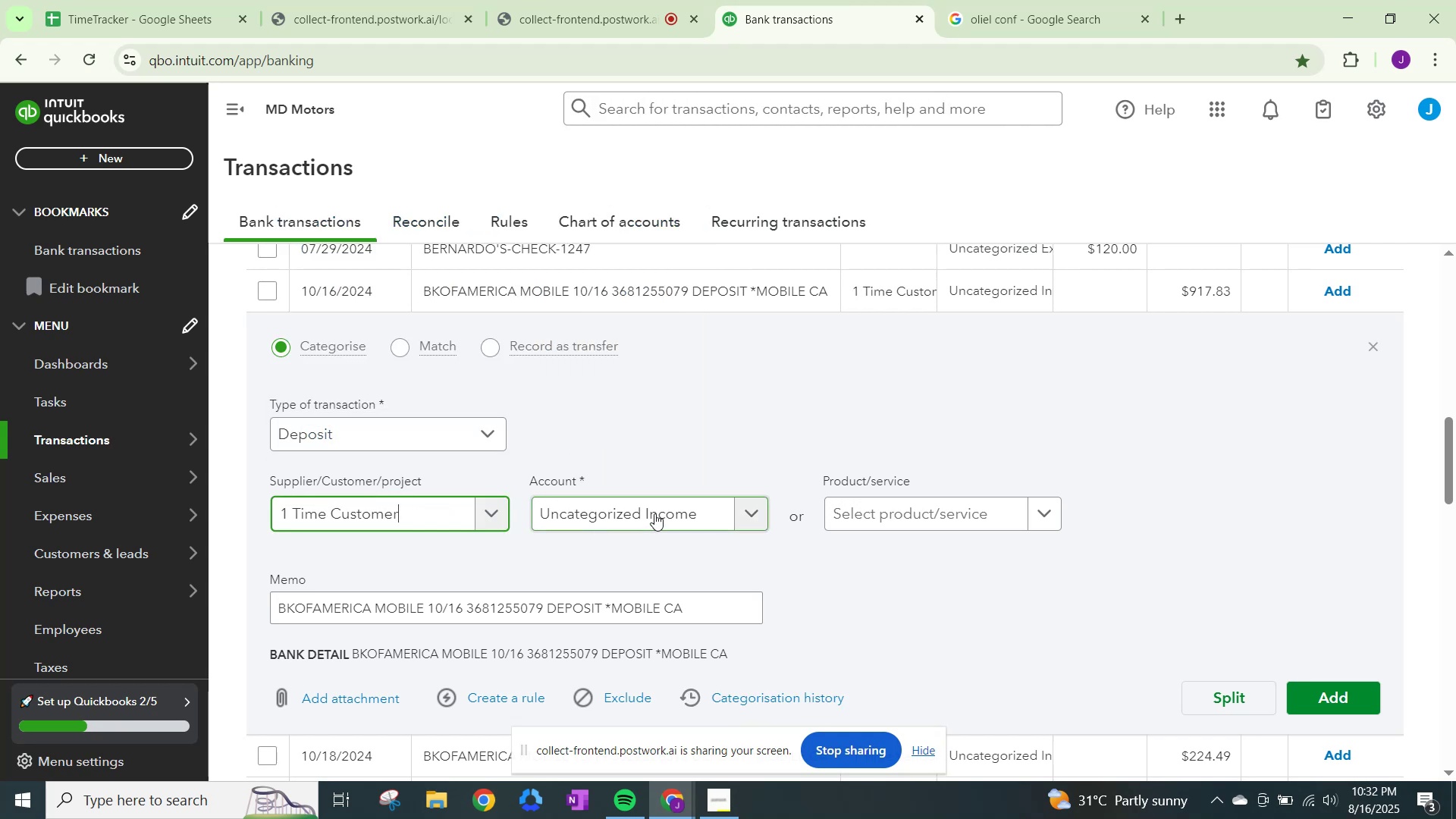 
left_click([654, 513])
 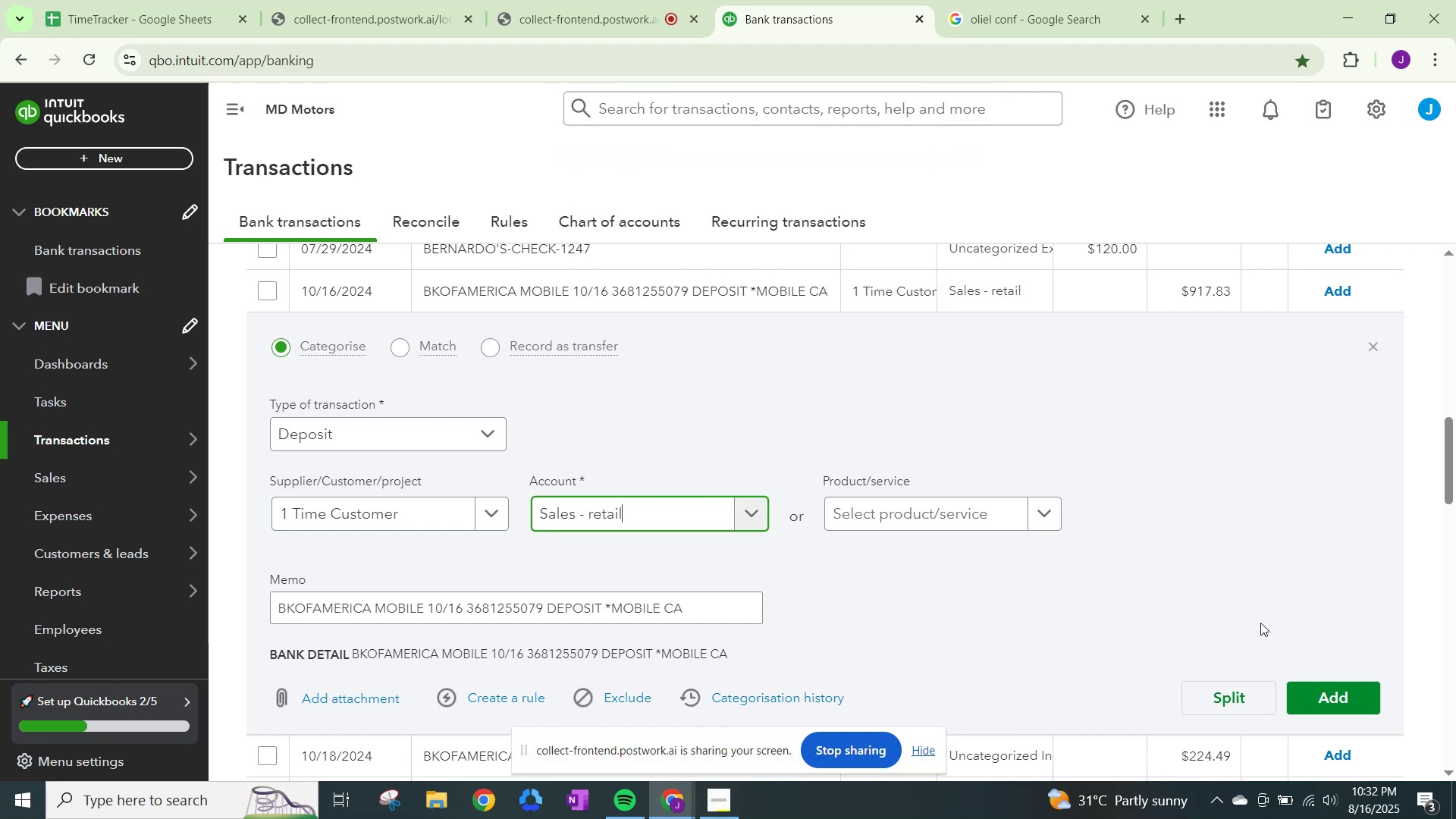 
left_click([1323, 689])
 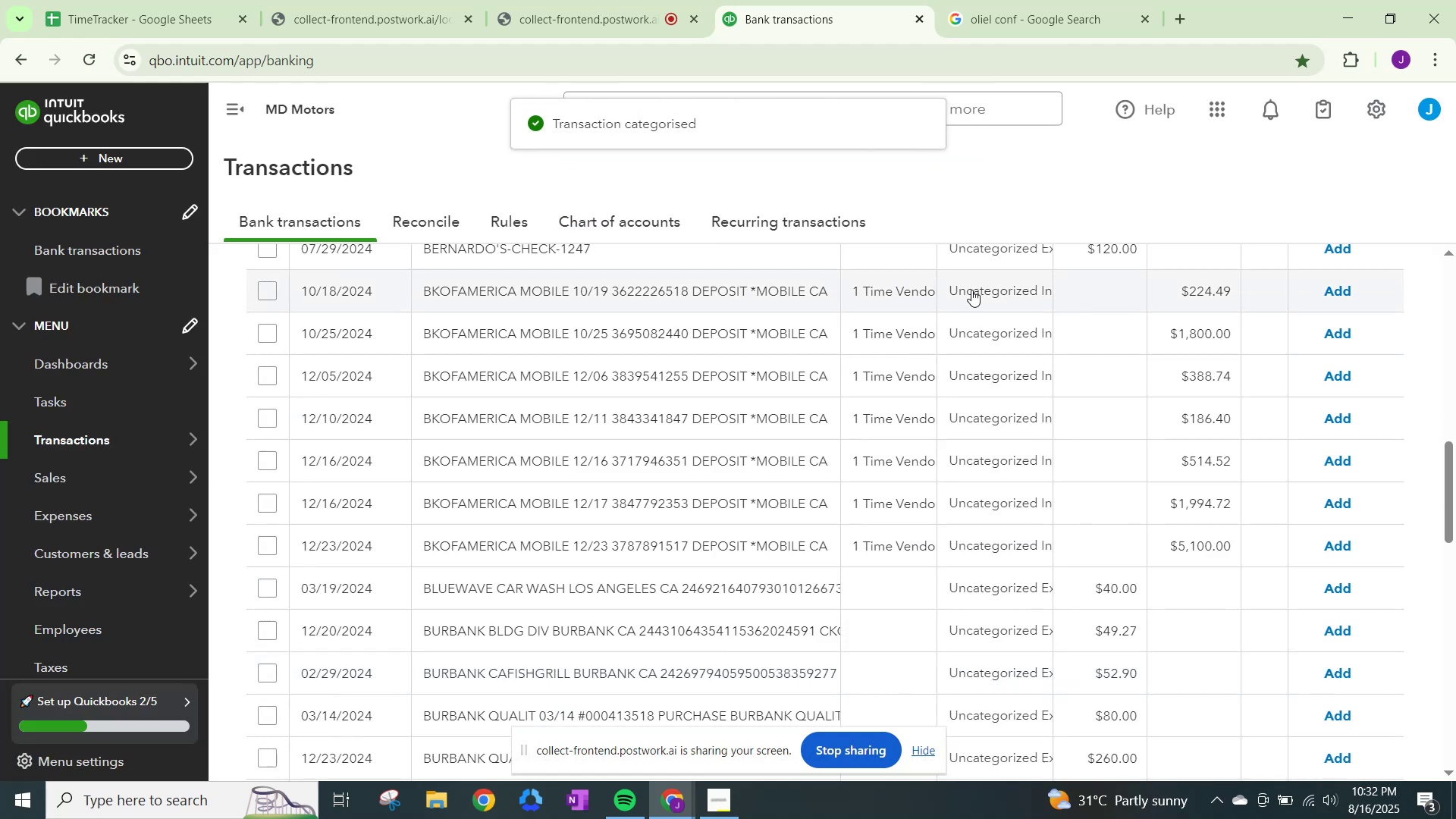 
left_click([971, 290])
 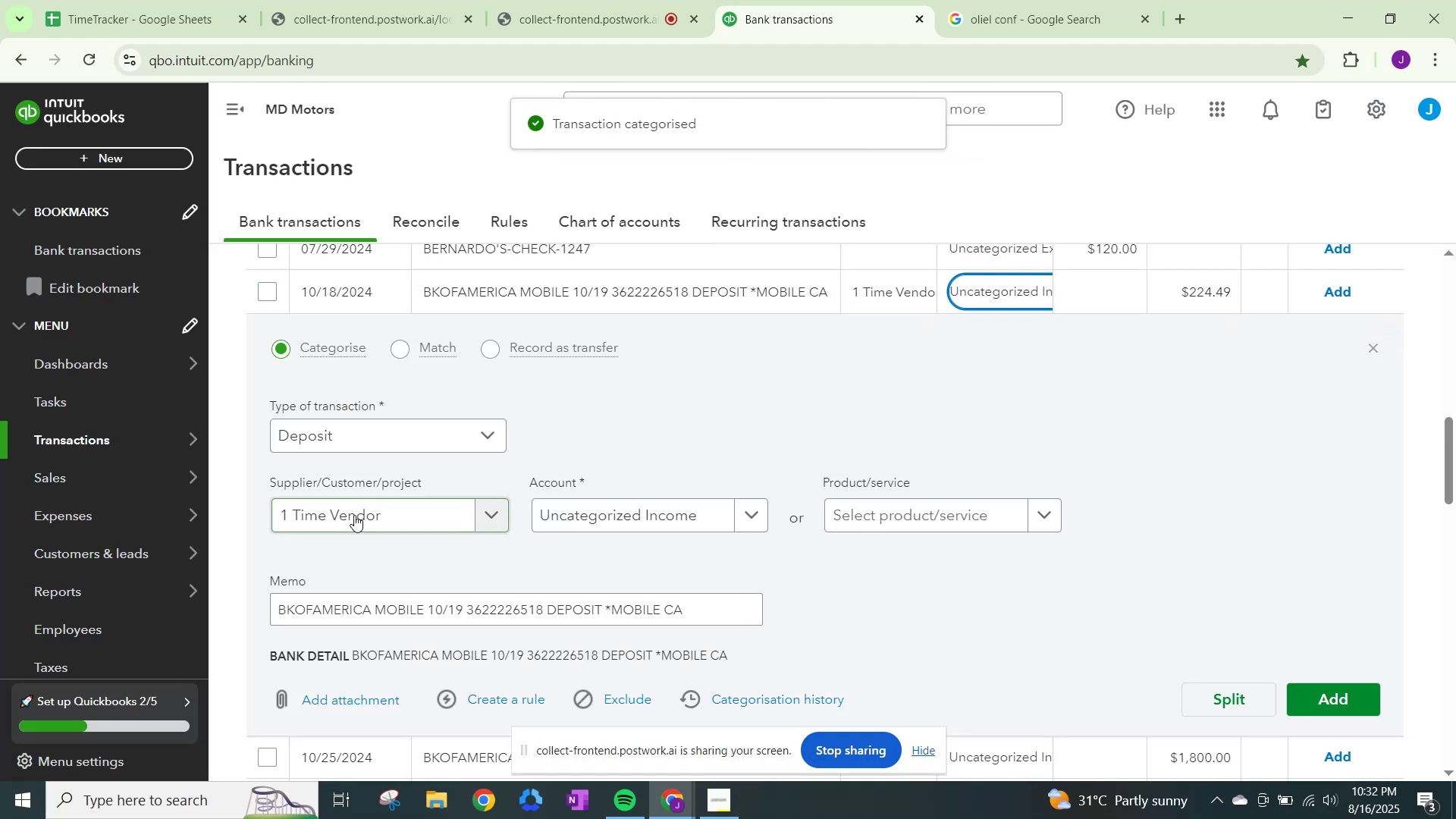 
left_click([354, 515])
 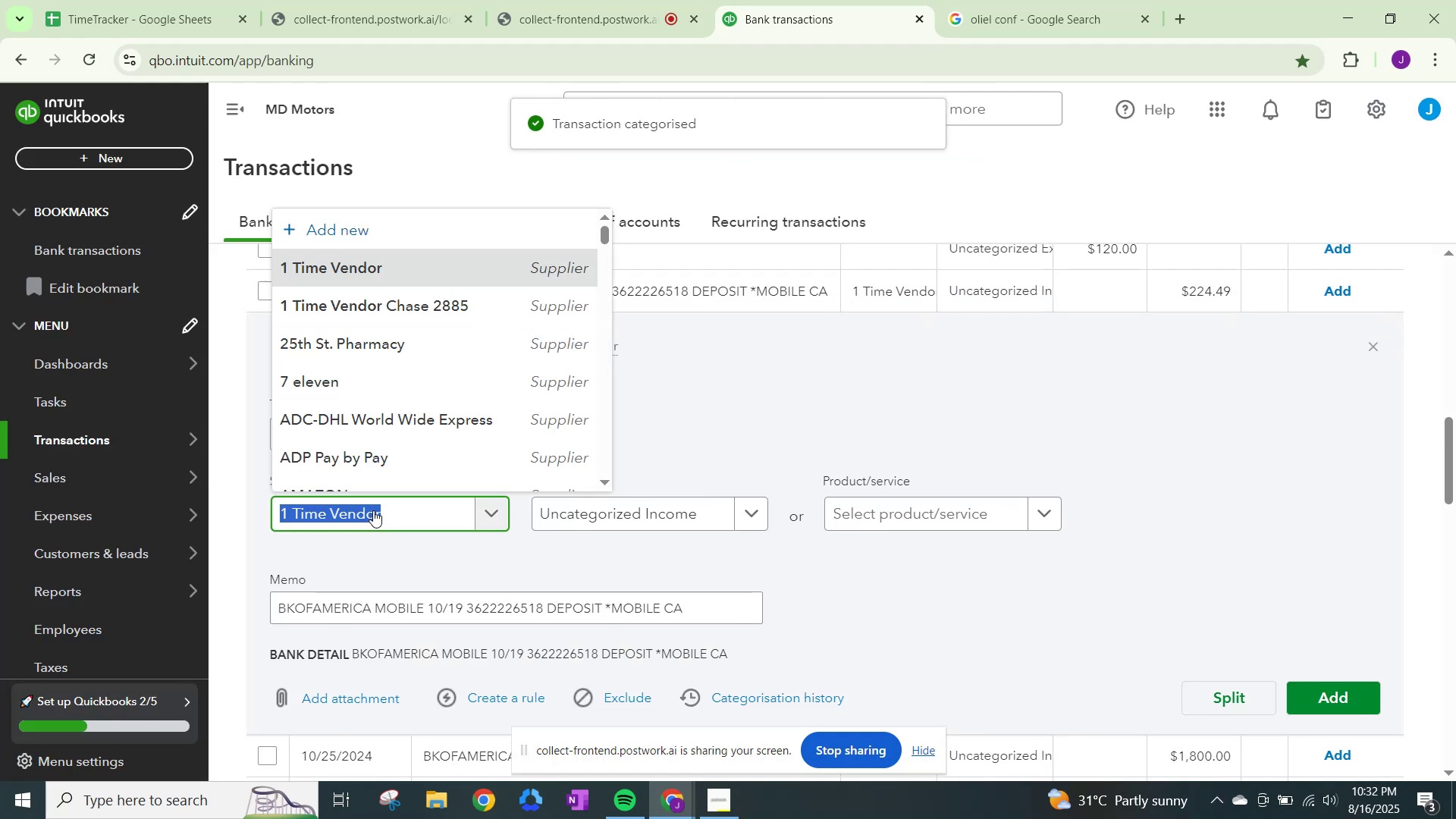 
key(Control+ControlLeft)
 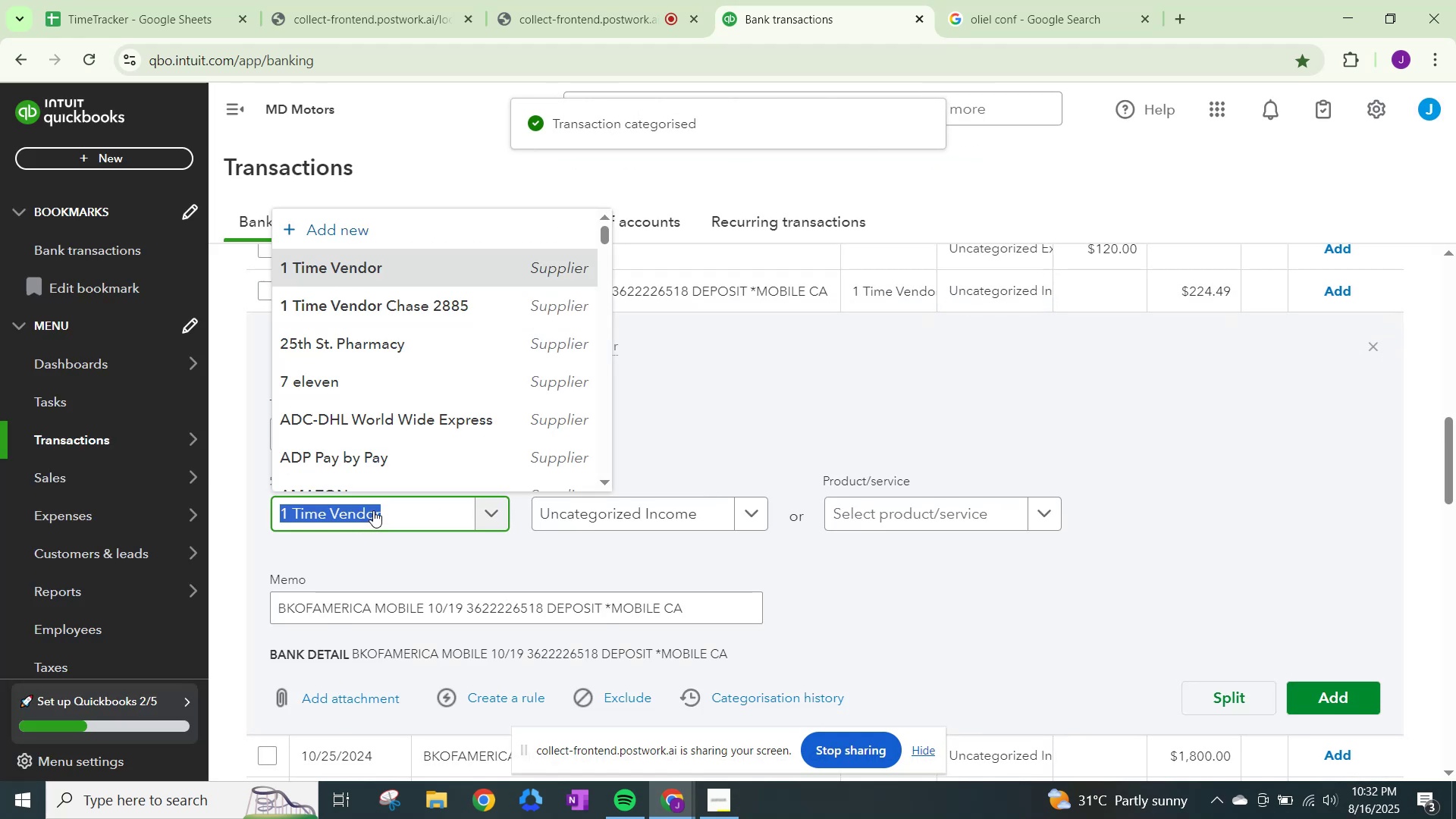 
key(Control+V)
 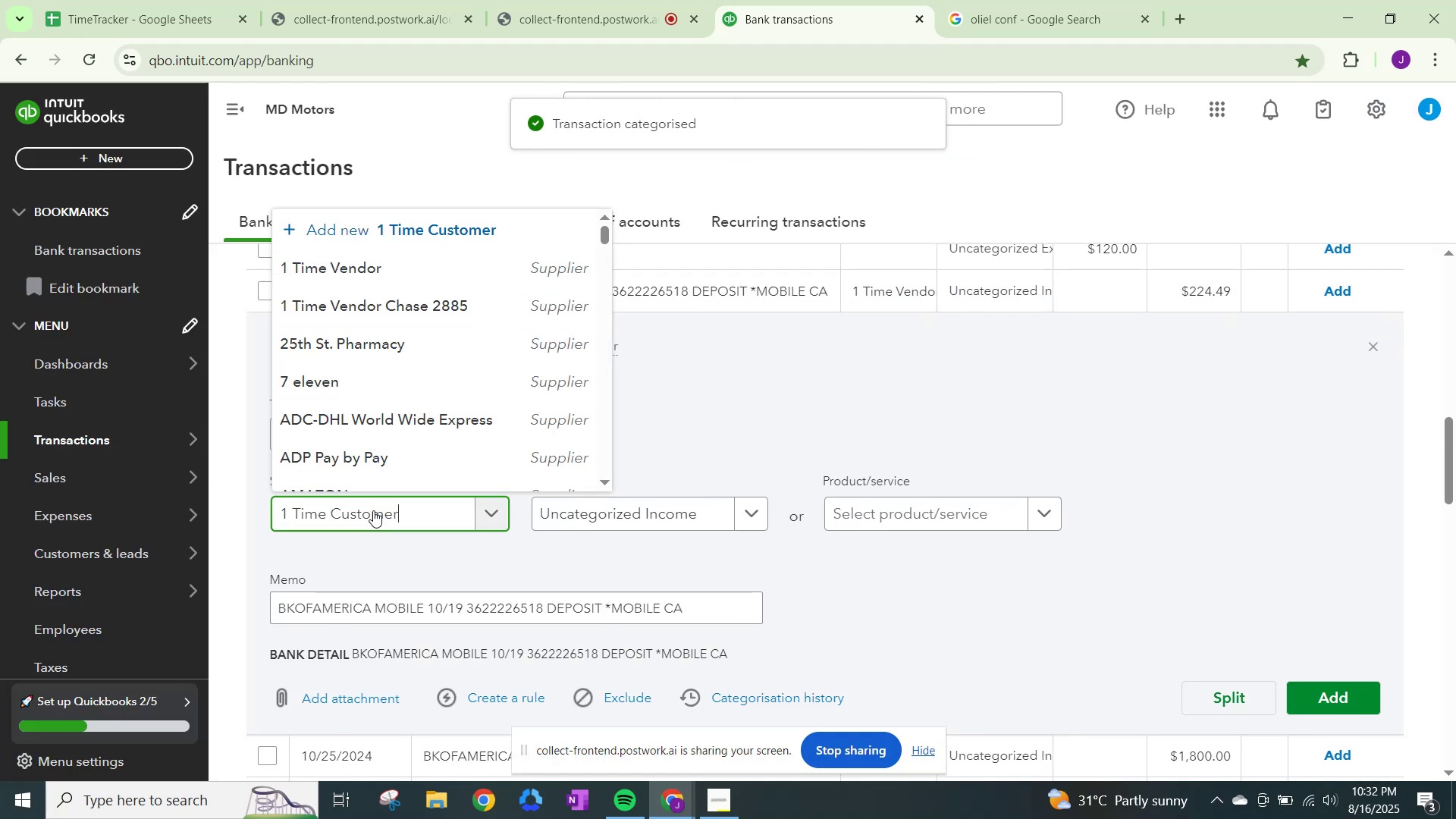 
left_click_drag(start_coordinate=[373, 510], to_coordinate=[380, 494])
 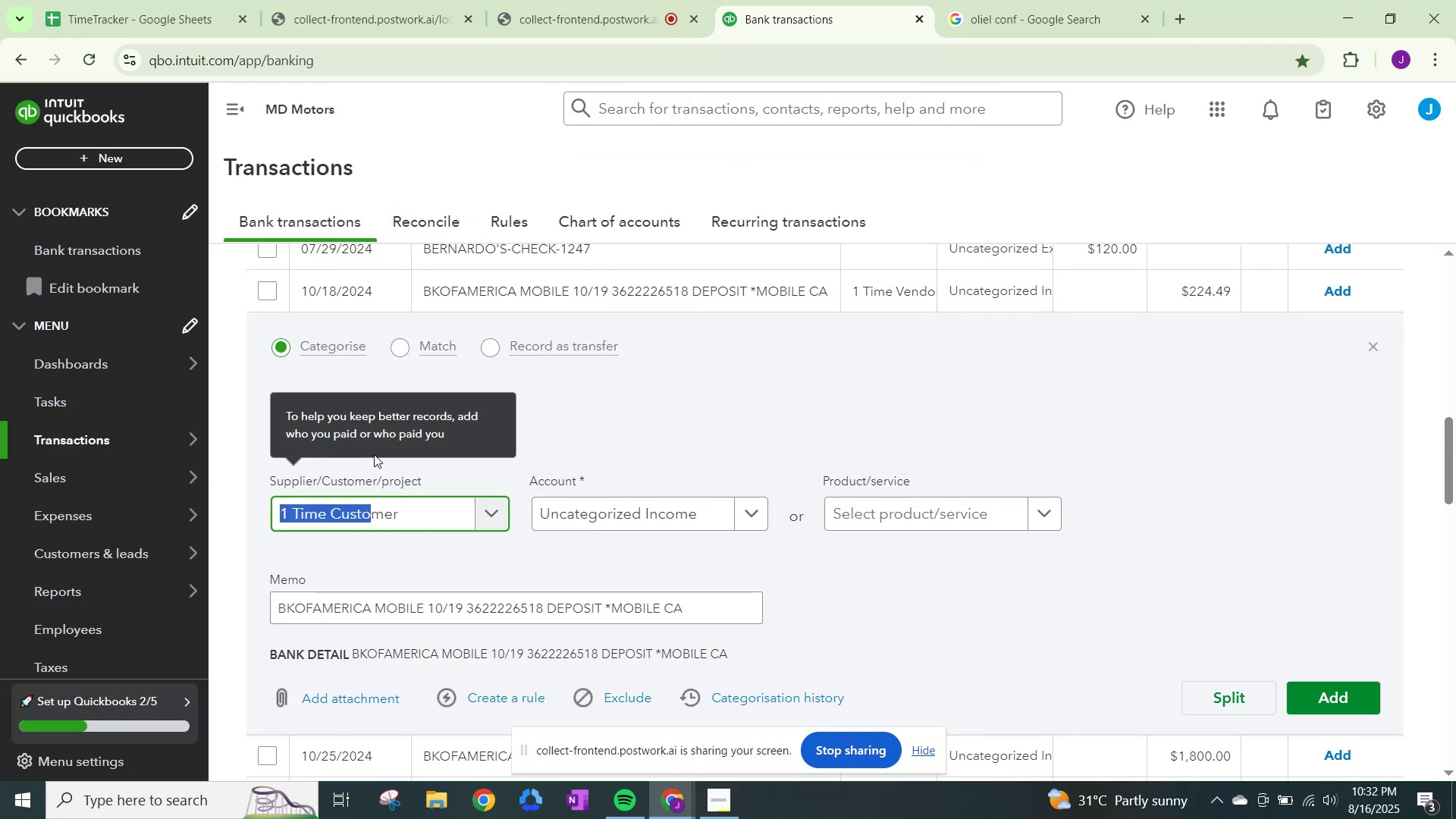 
left_click([431, 523])
 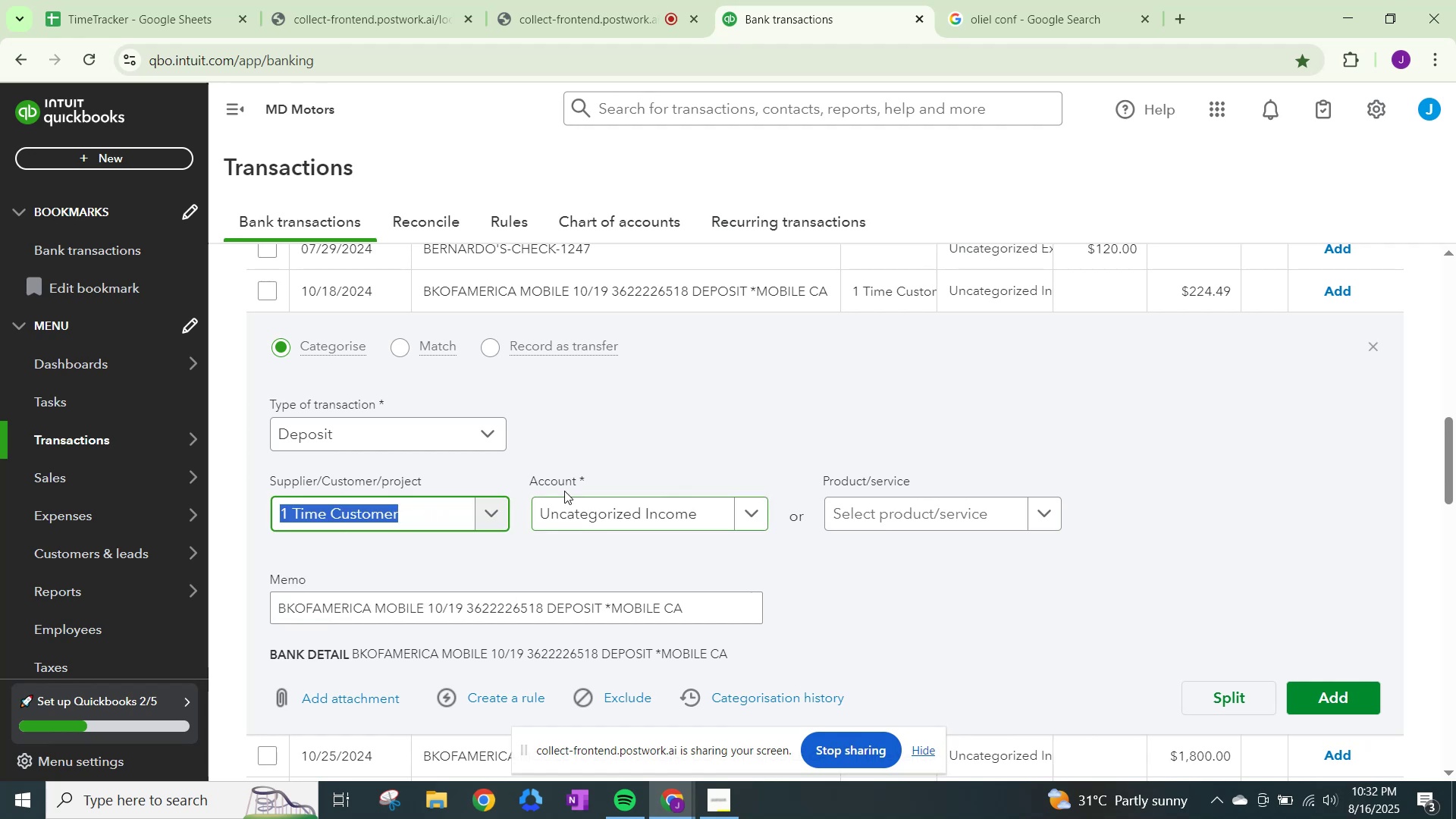 
left_click([576, 507])
 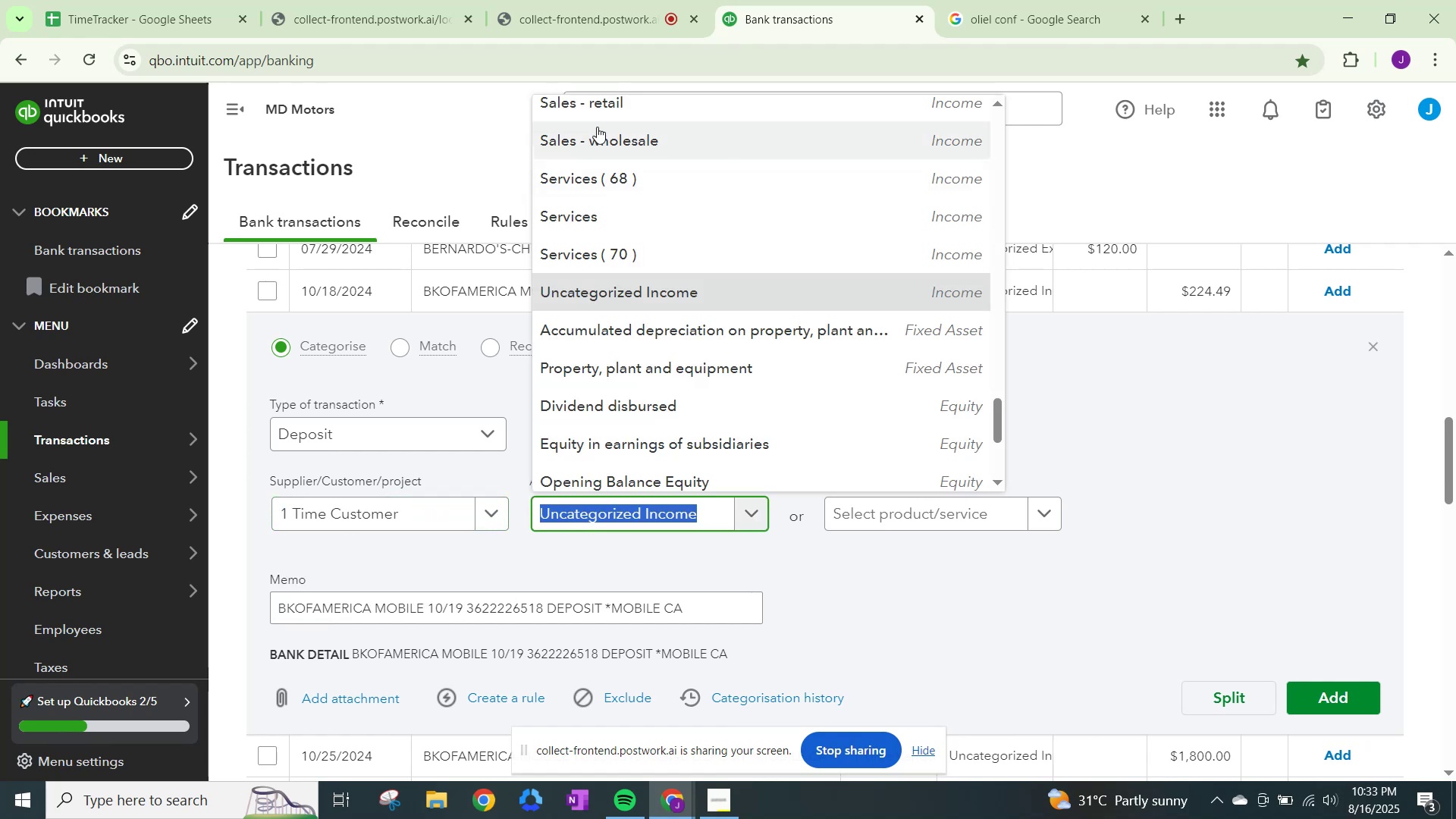 
left_click([607, 109])
 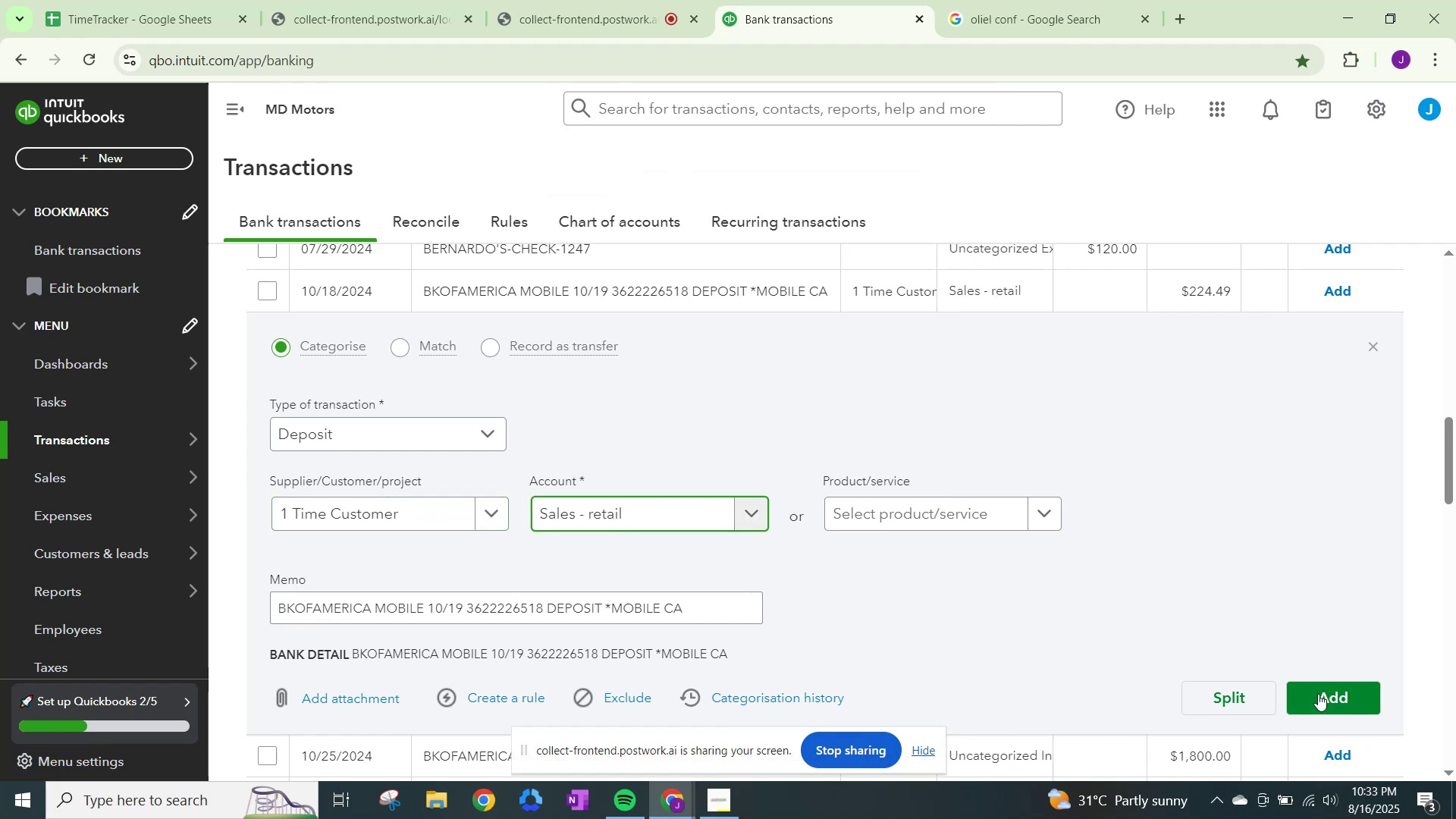 
left_click([1319, 692])
 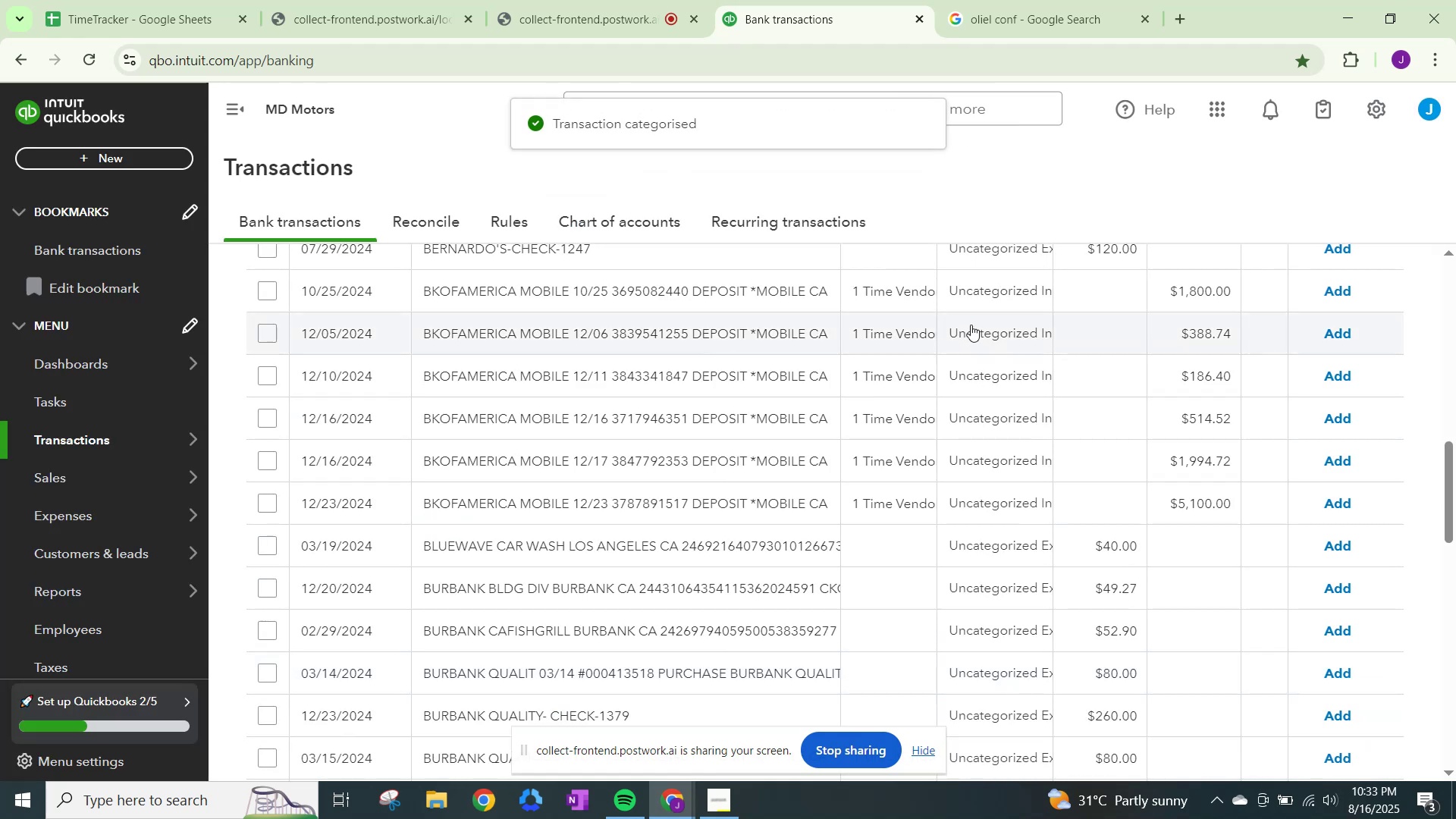 
left_click([979, 300])
 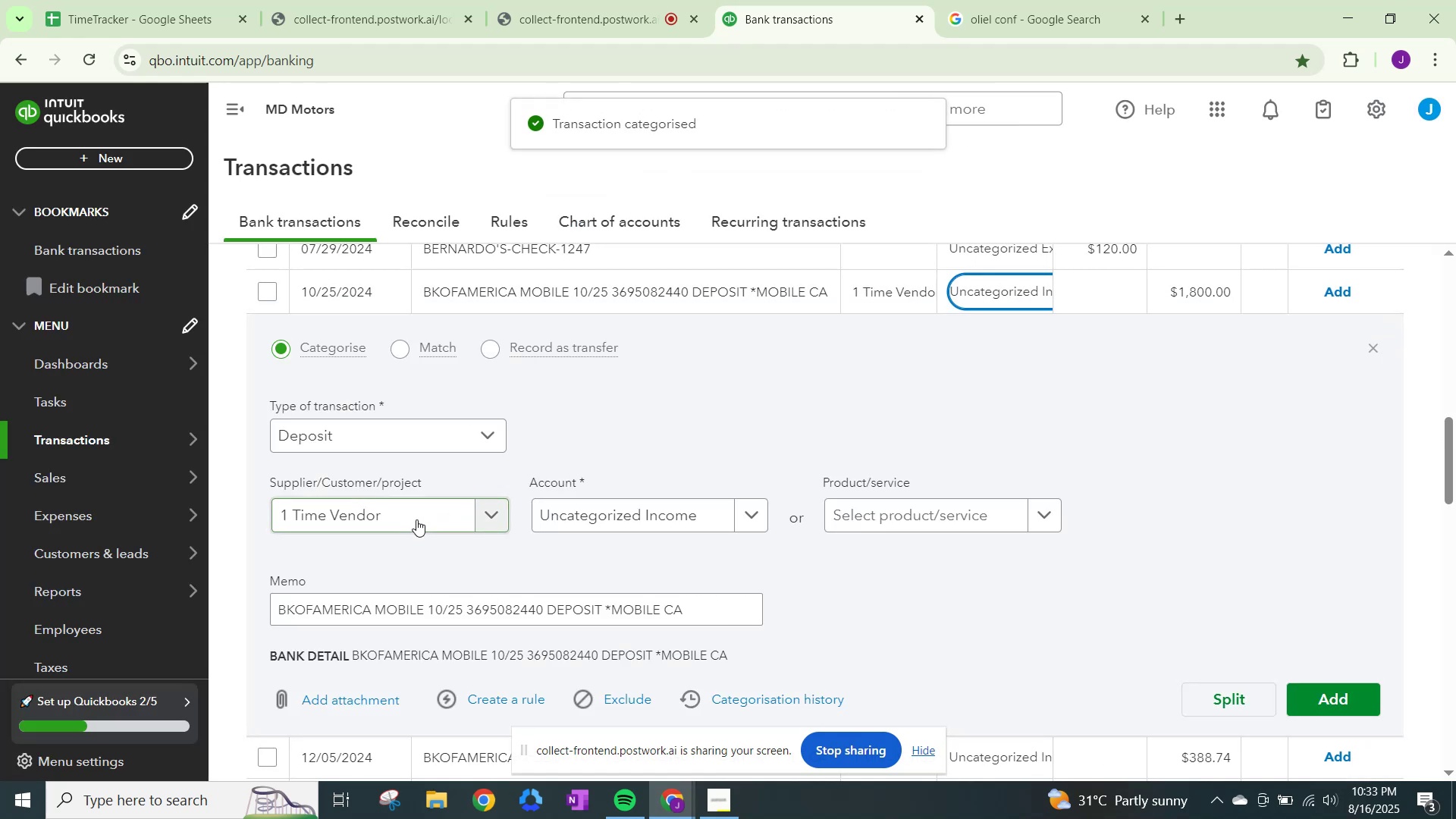 
left_click([416, 519])
 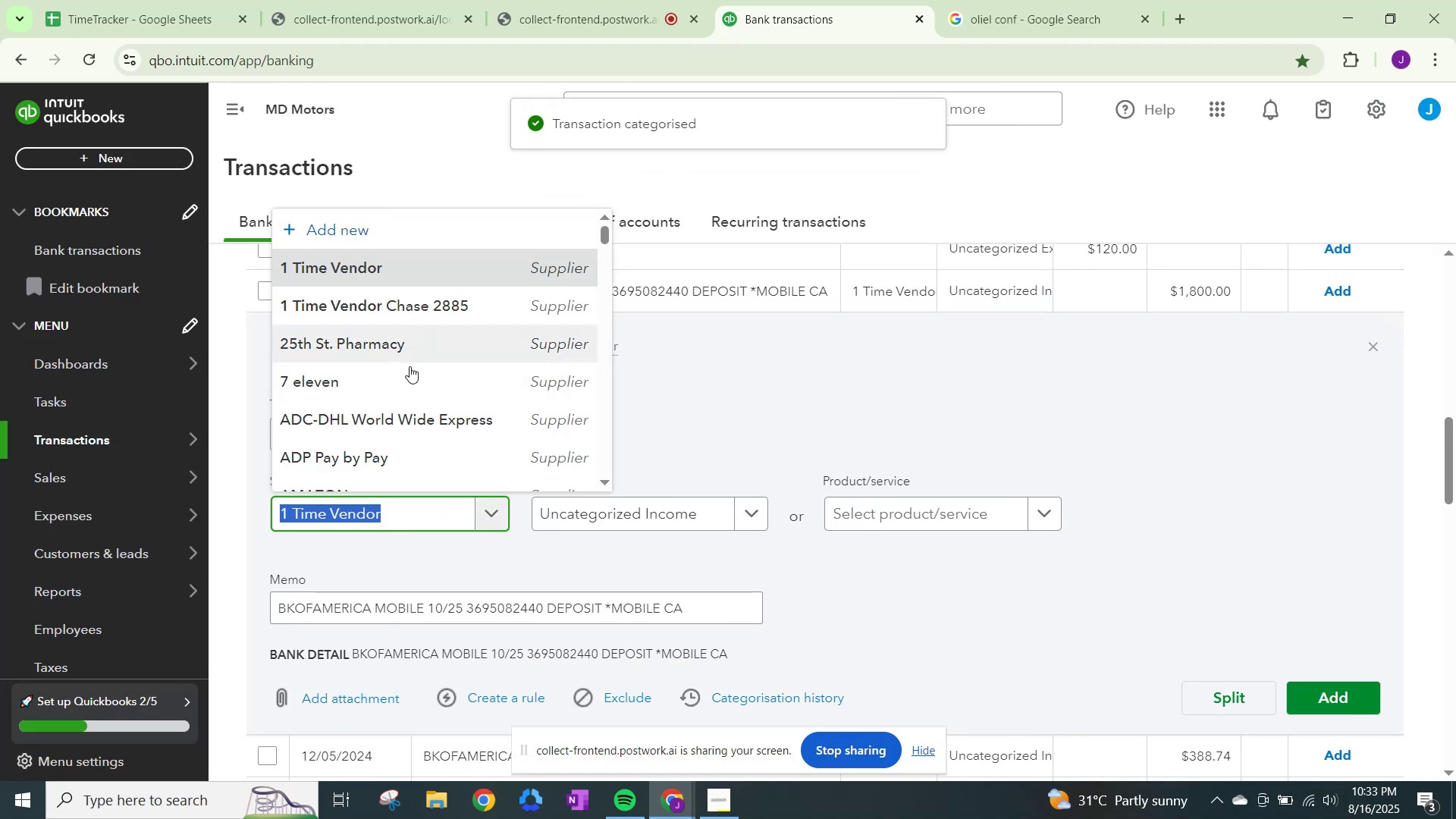 
key(Control+V)
 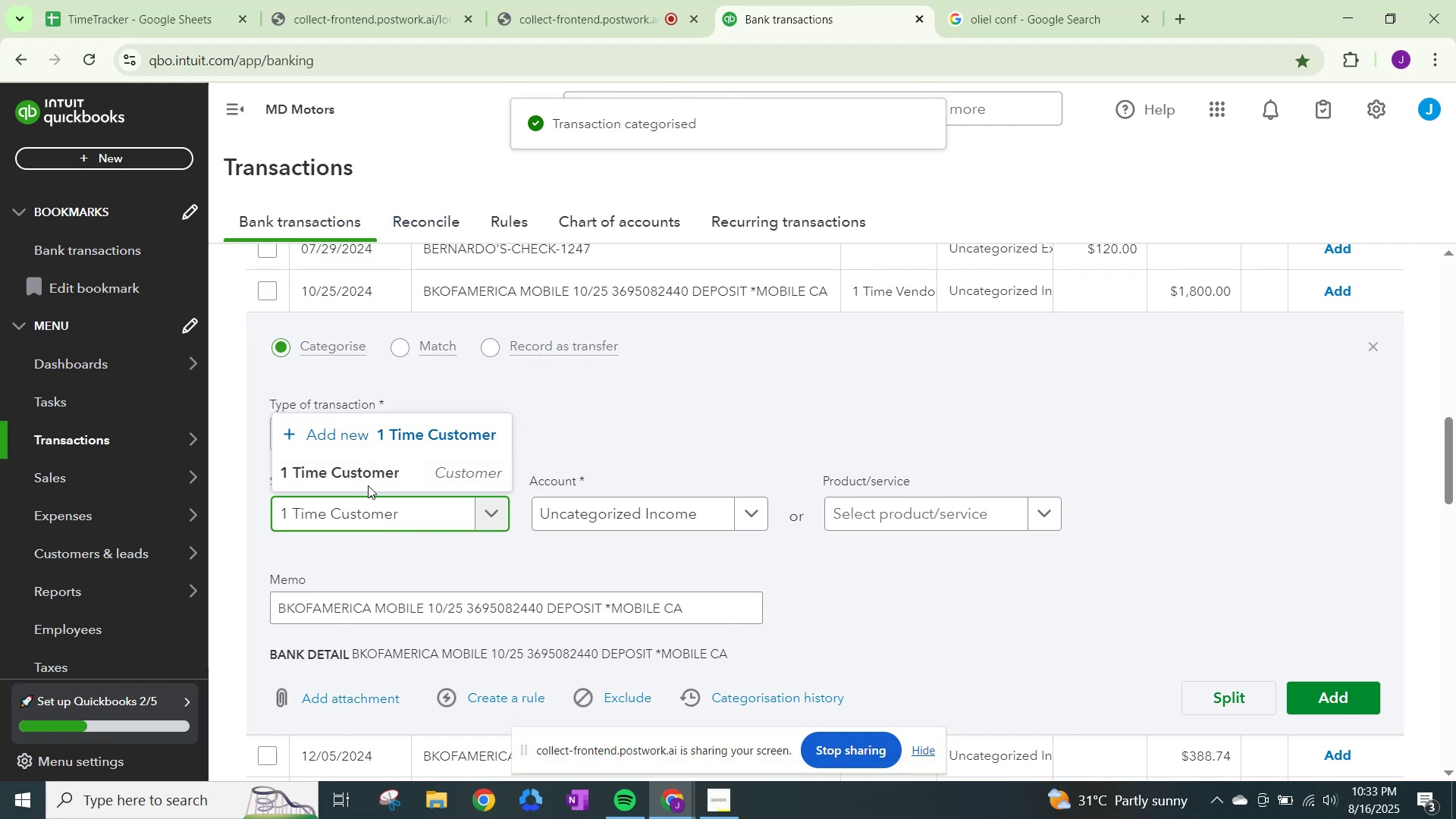 
left_click([369, 478])
 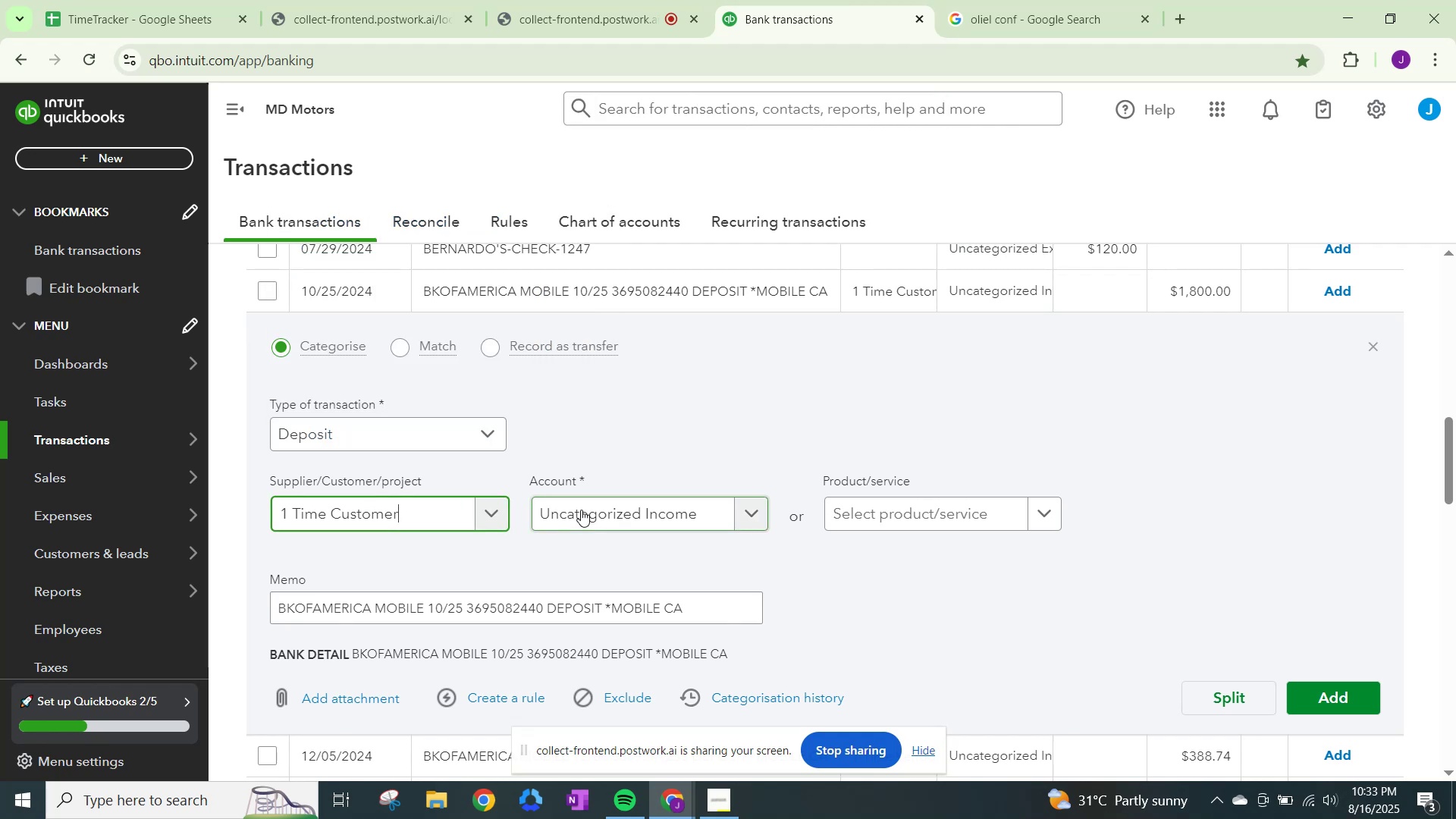 
left_click([581, 510])
 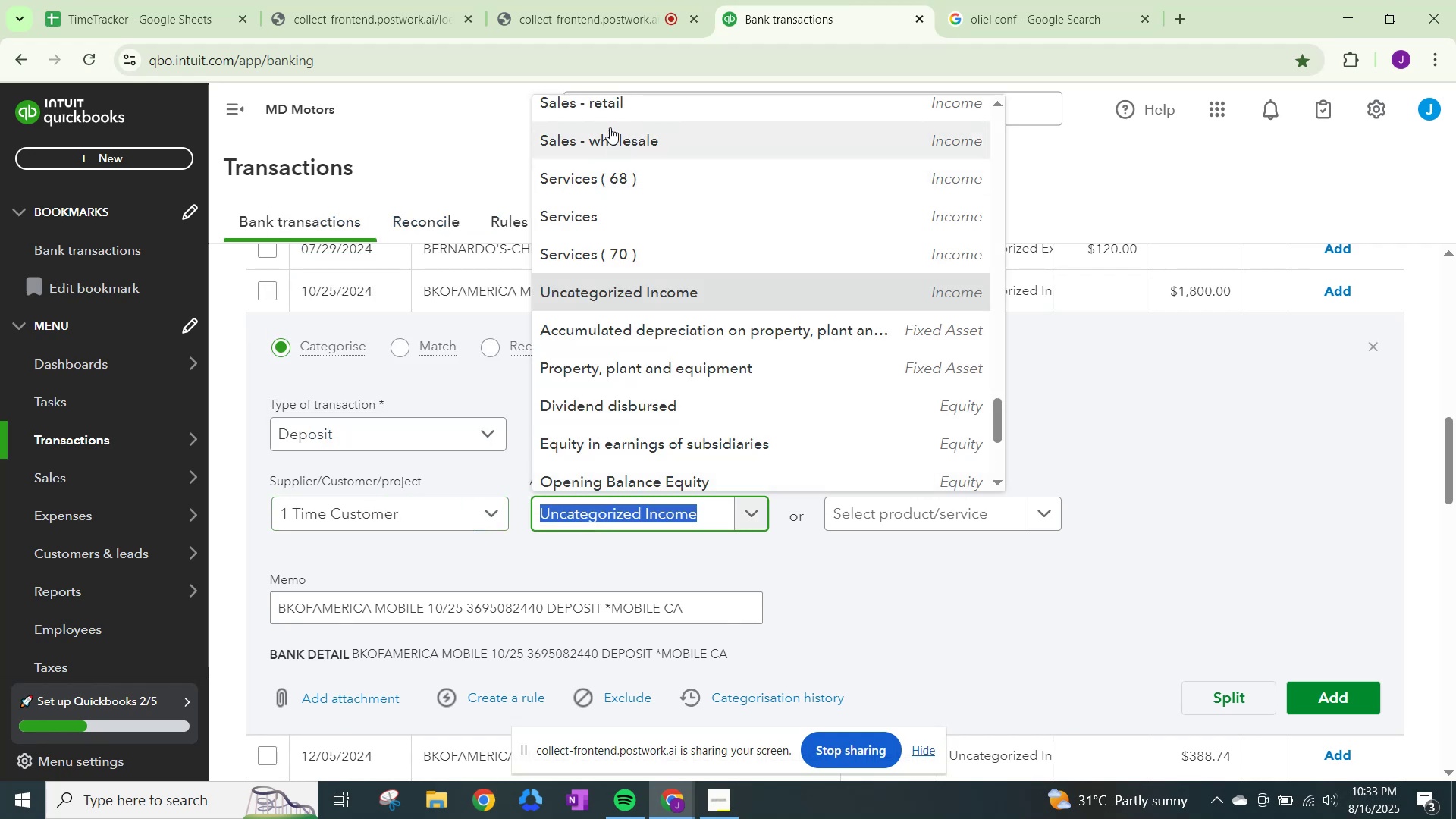 
left_click([603, 114])
 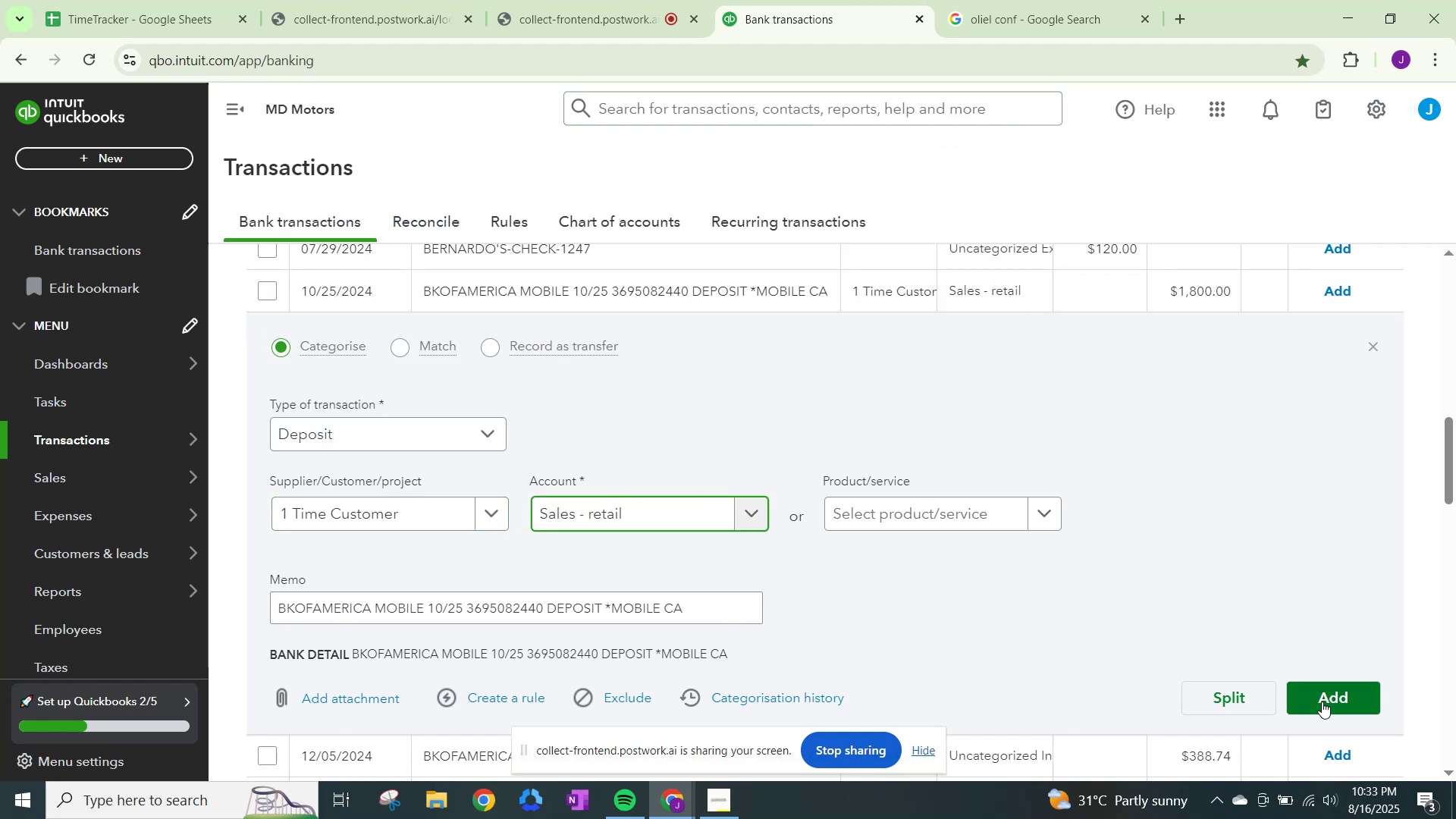 
left_click([1322, 696])
 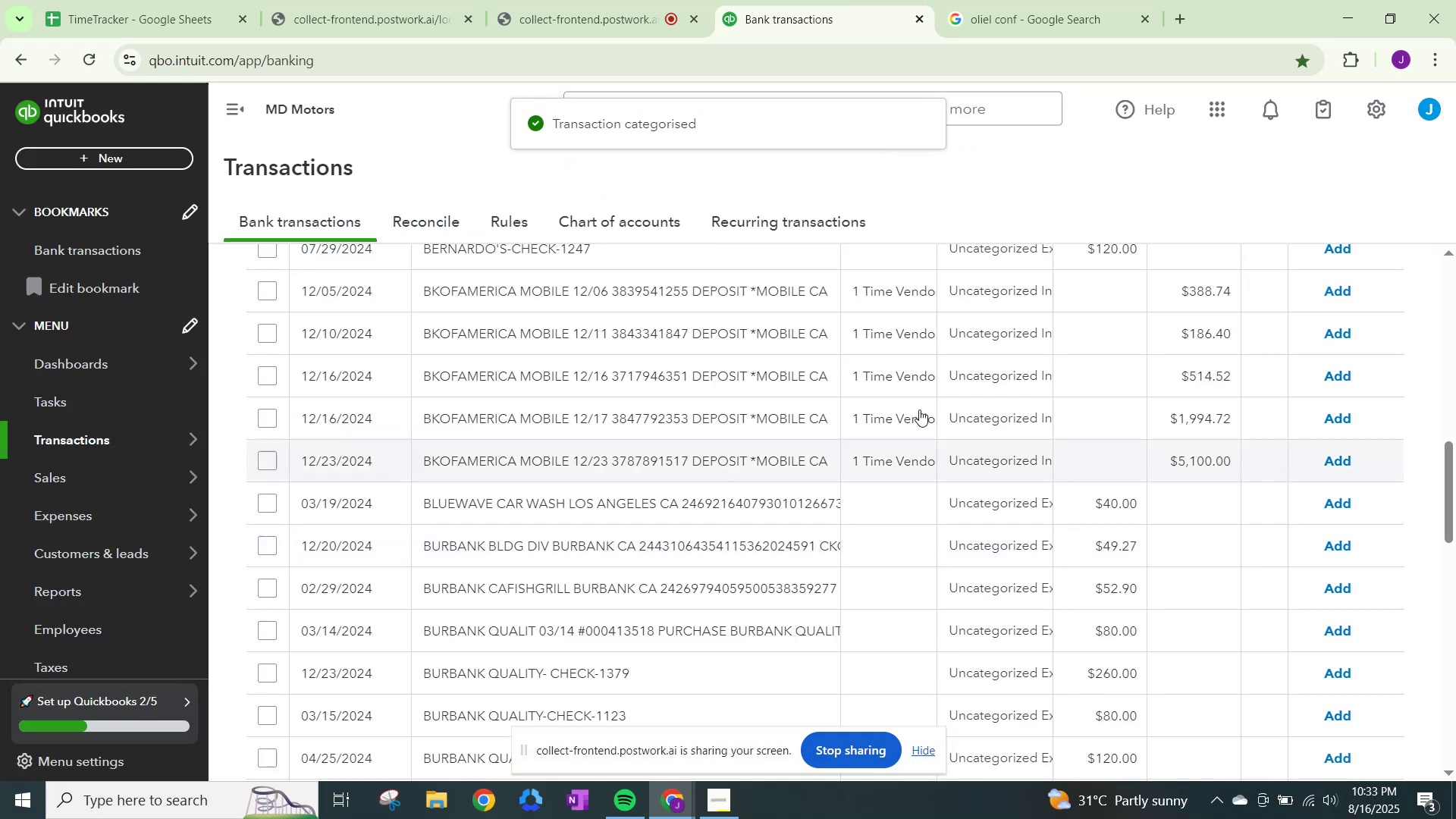 
left_click([962, 291])
 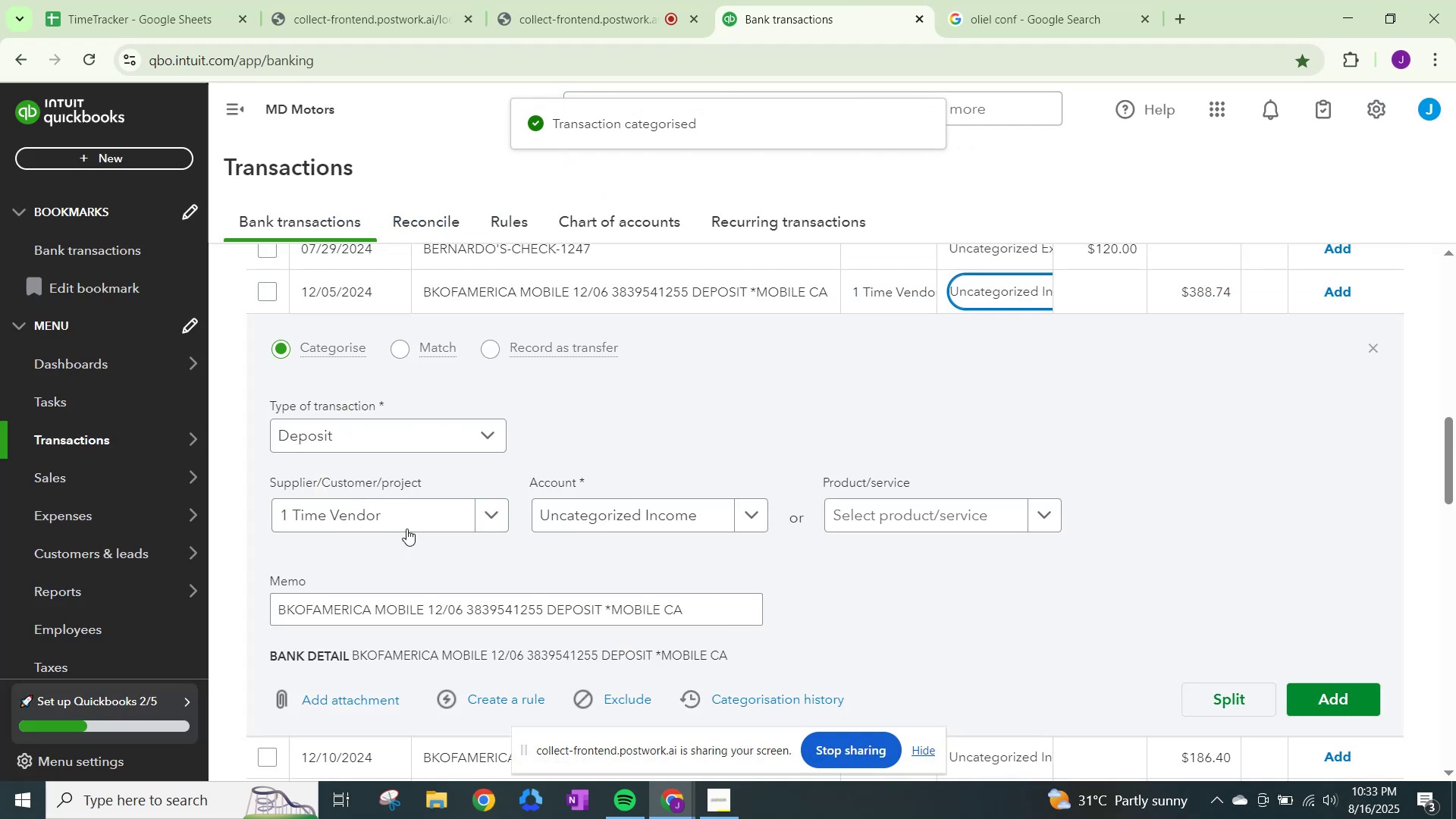 
left_click([406, 526])
 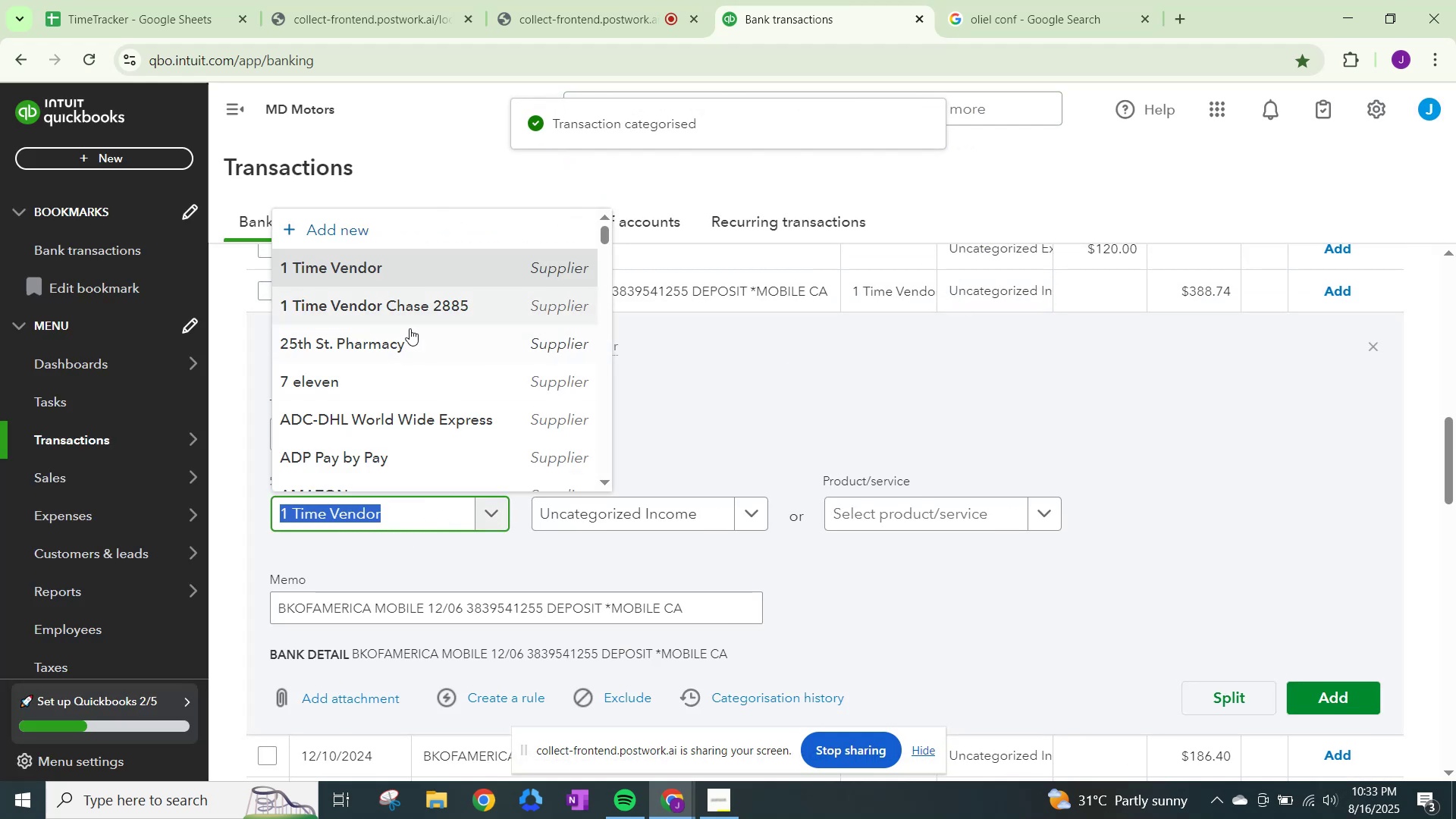 
key(Control+ControlLeft)
 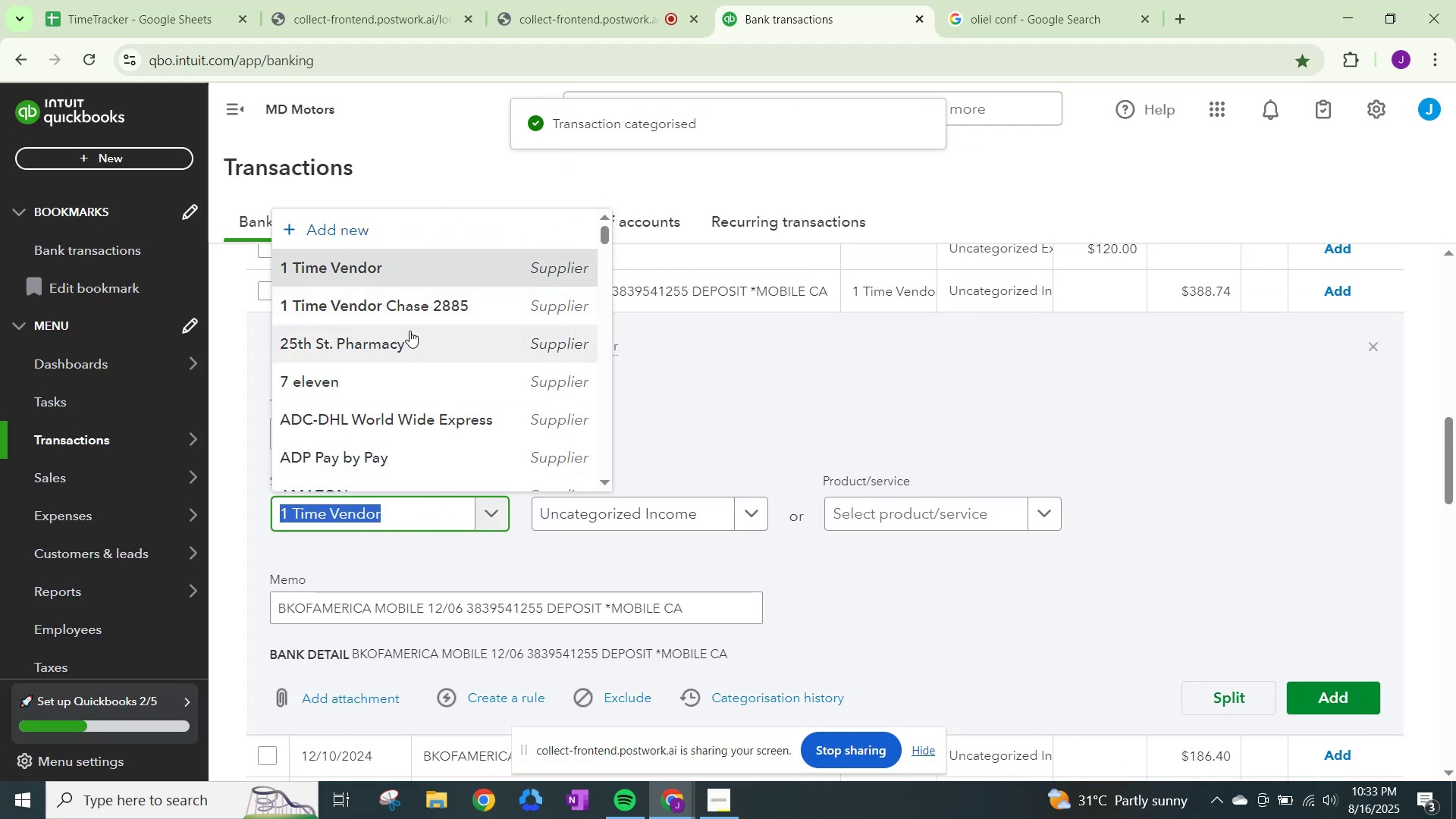 
key(Control+V)
 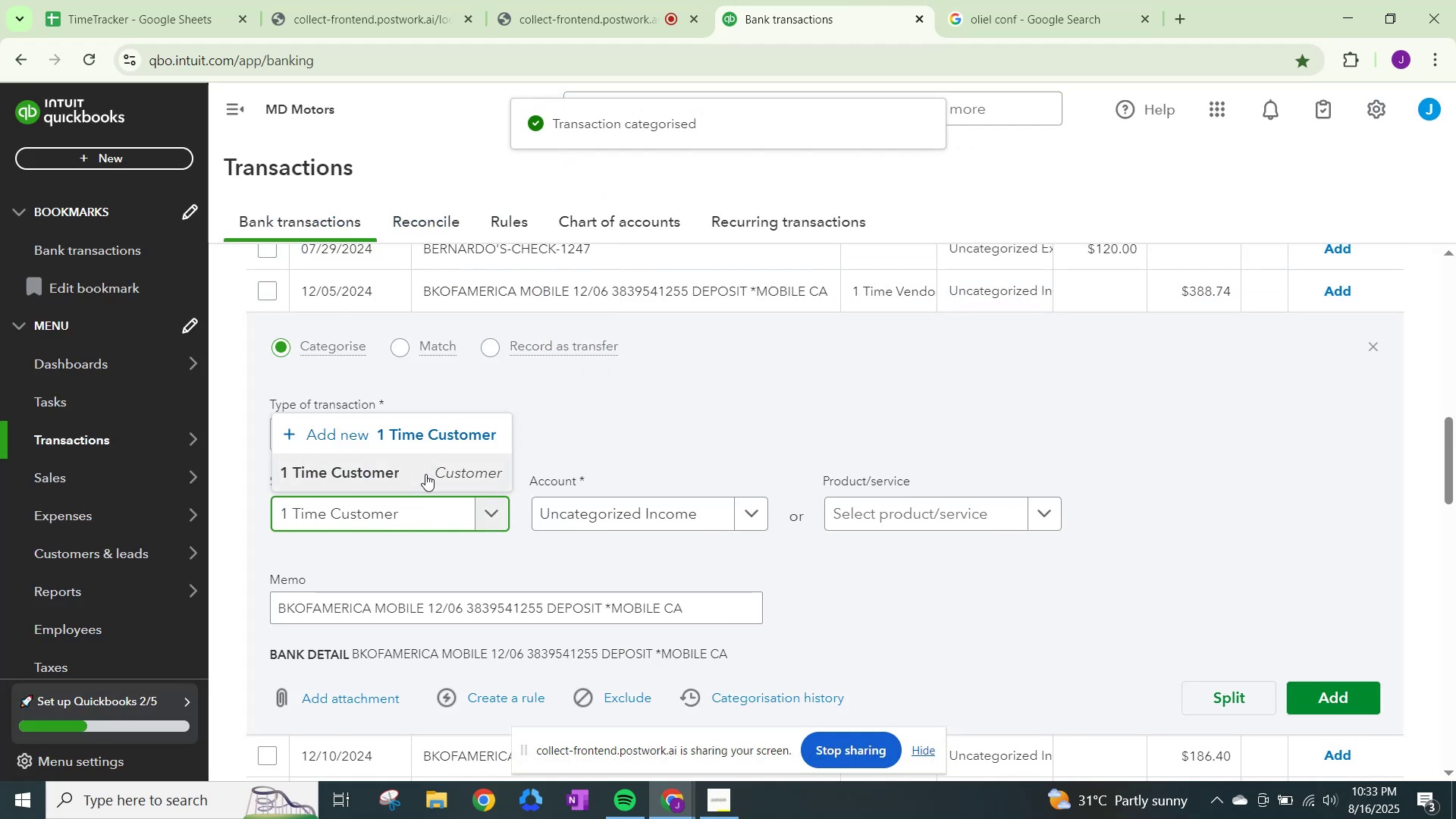 
left_click([425, 474])
 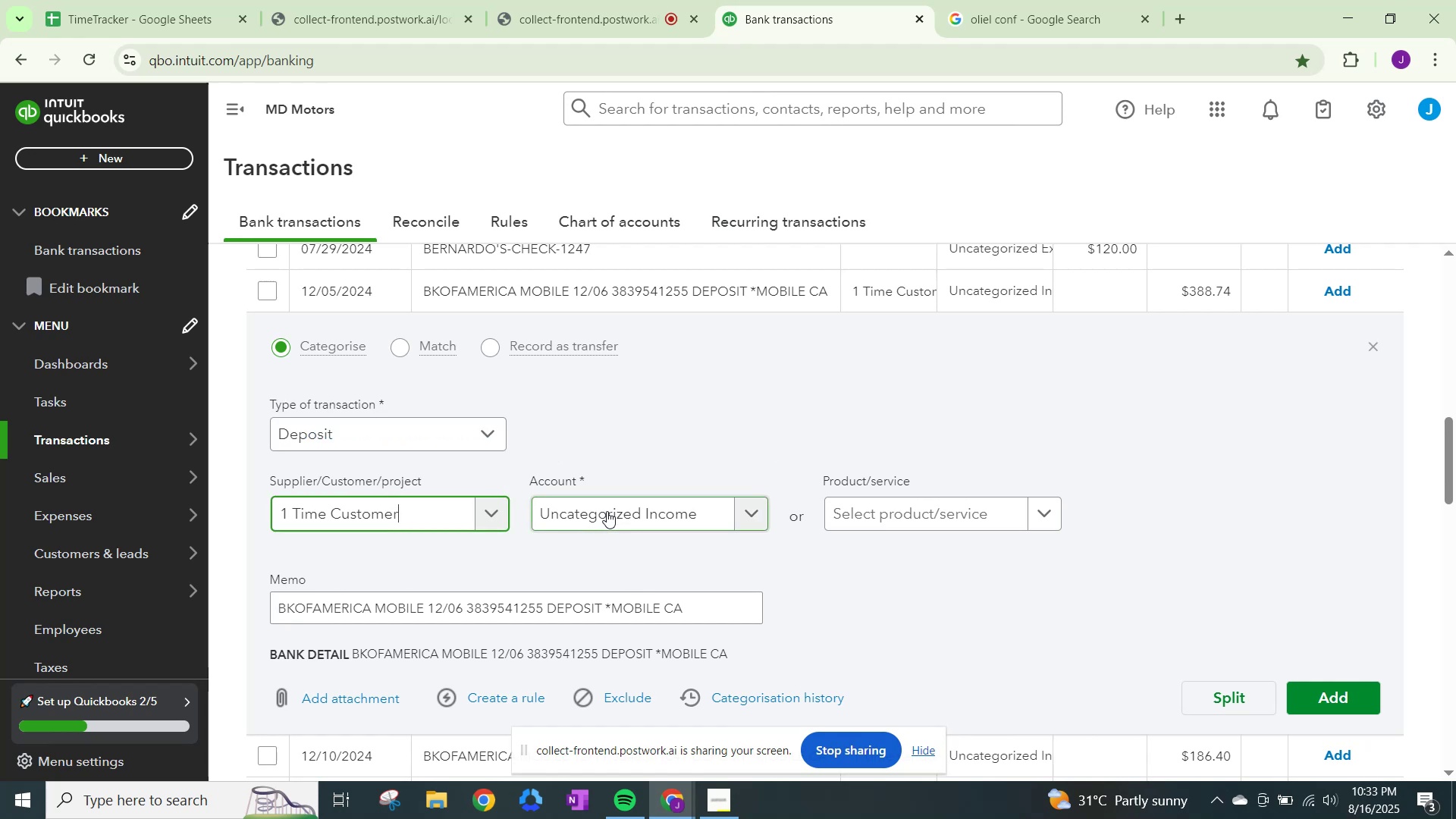 
left_click([607, 511])
 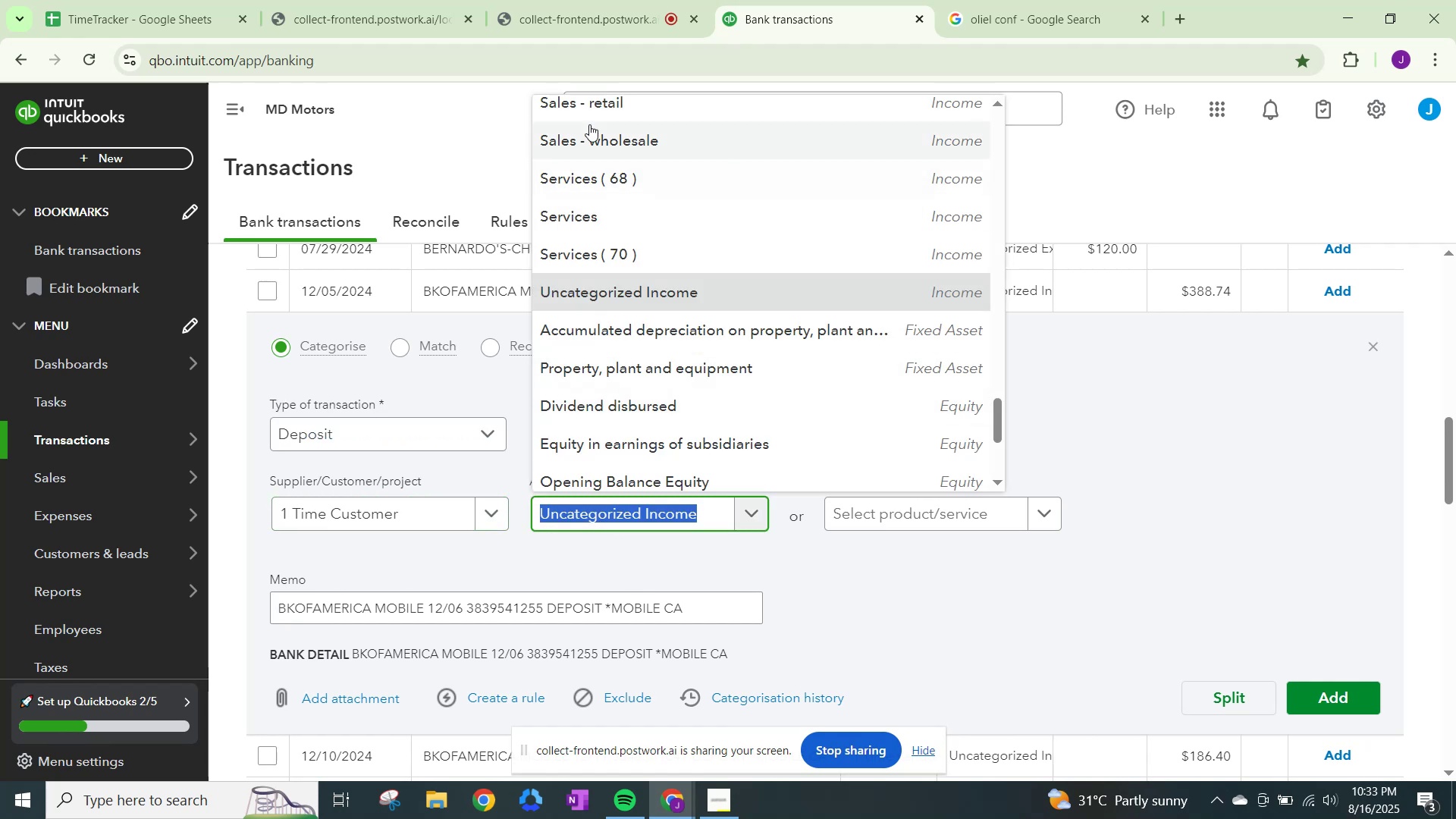 
left_click([594, 111])
 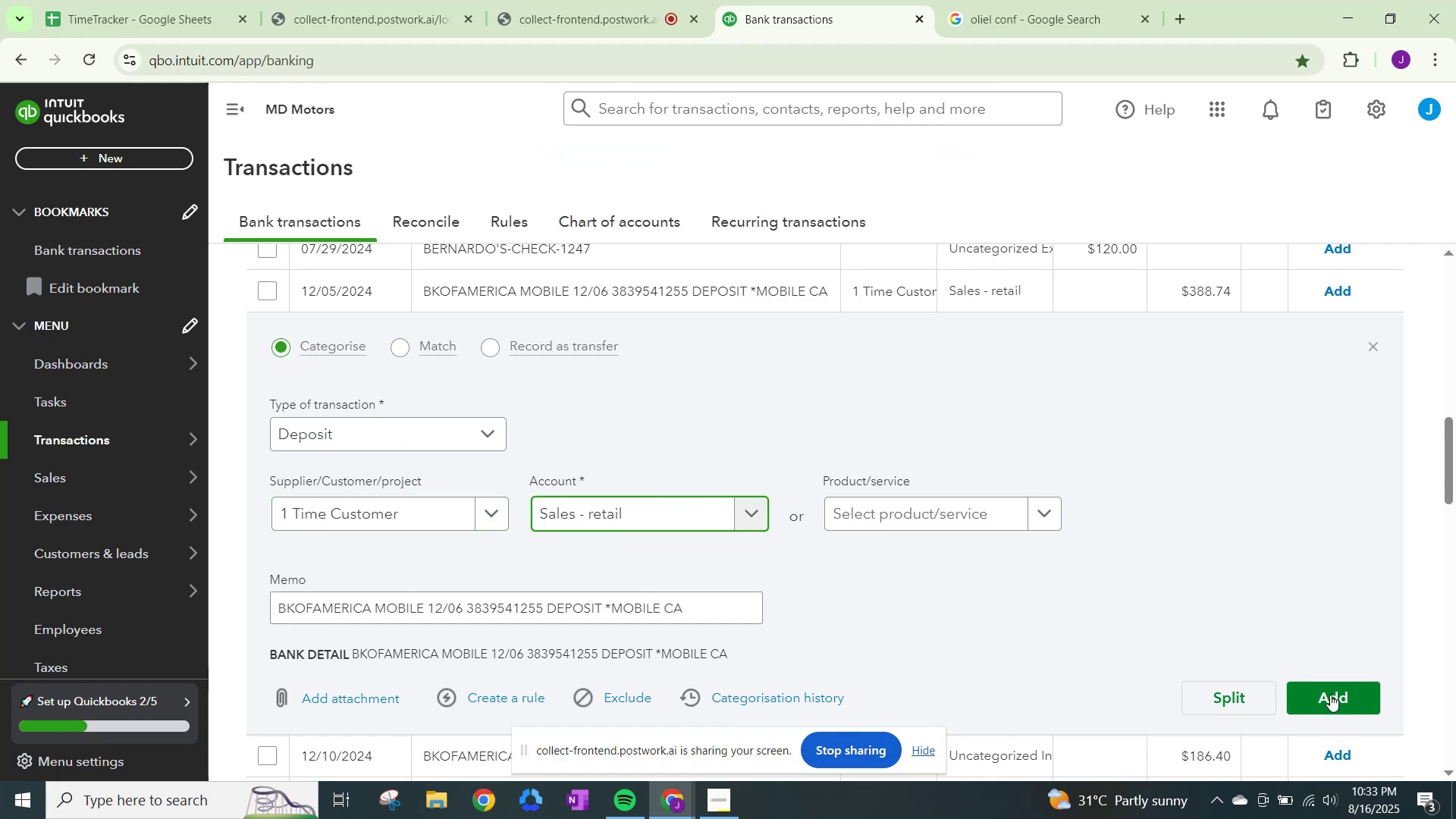 
left_click([1332, 695])
 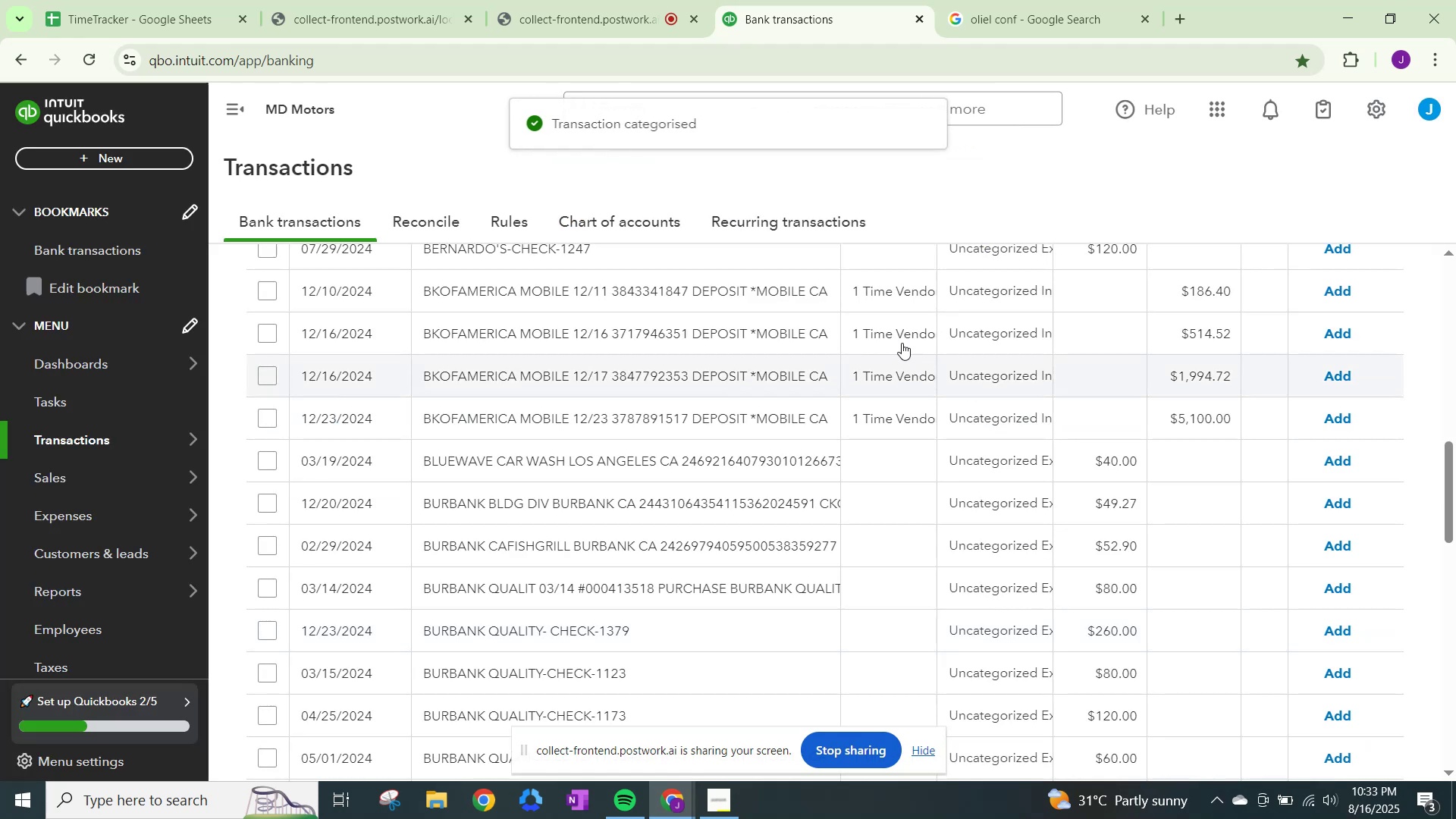 
left_click([984, 278])
 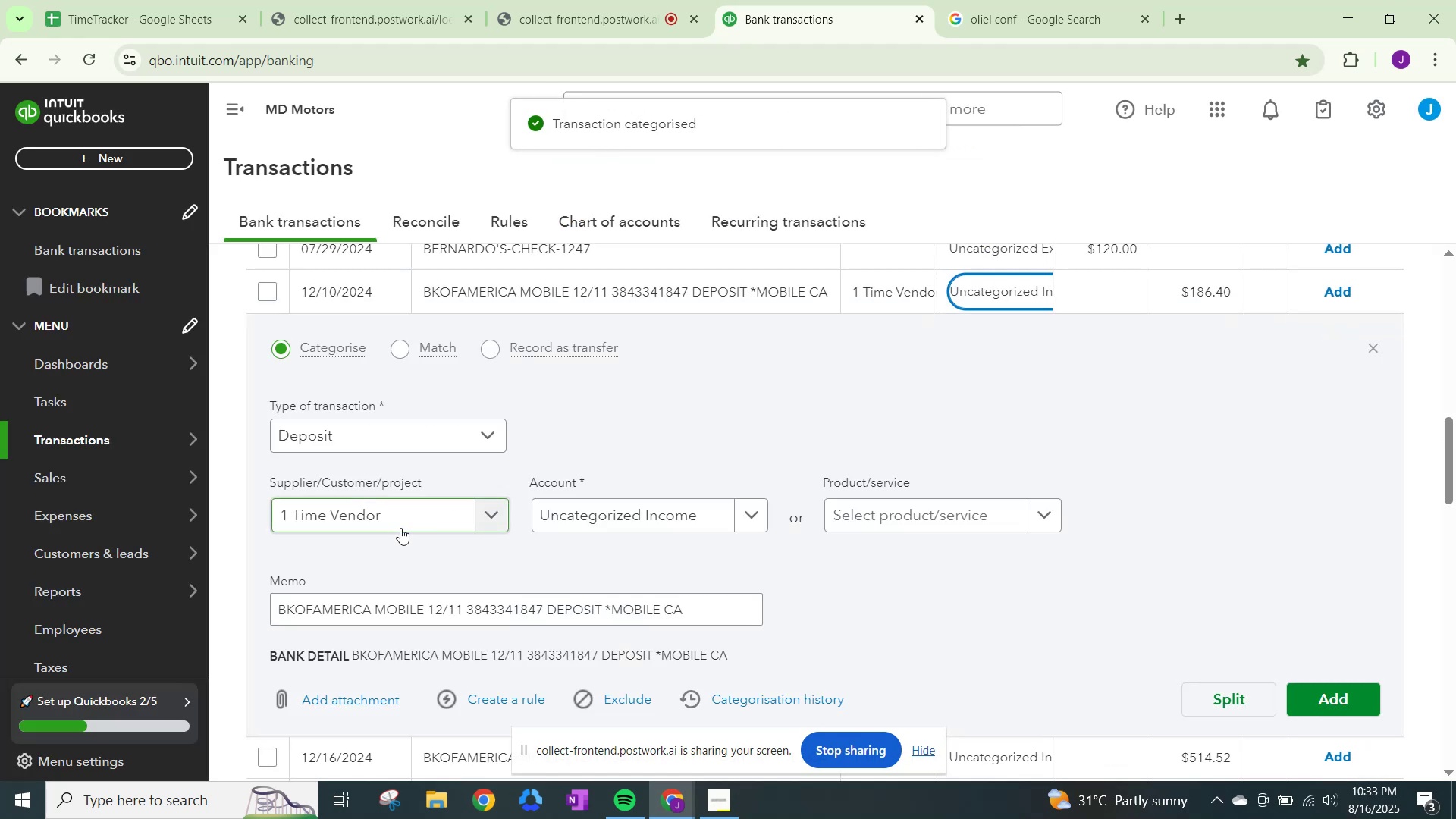 
left_click([400, 528])
 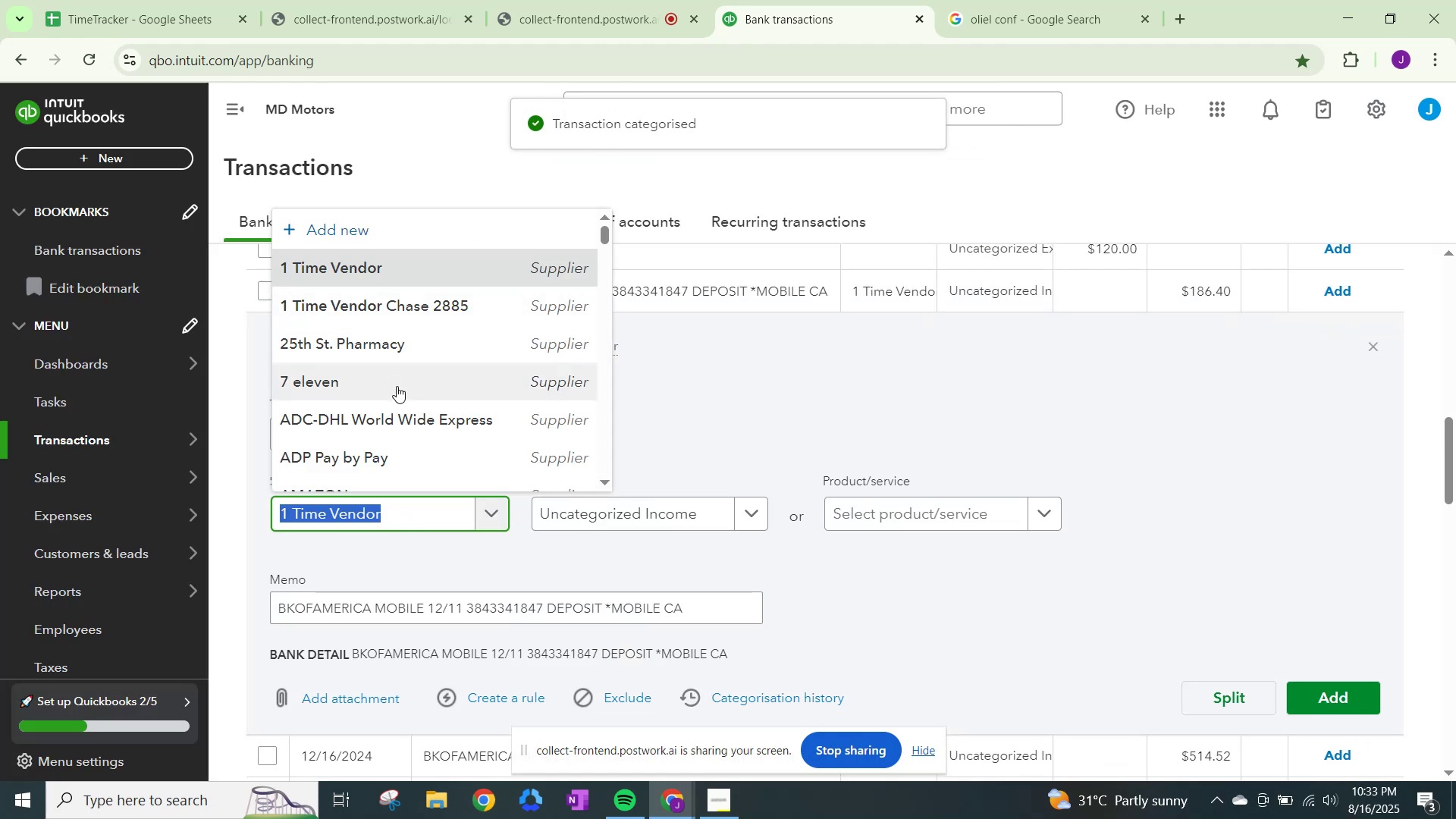 
key(Control+V)
 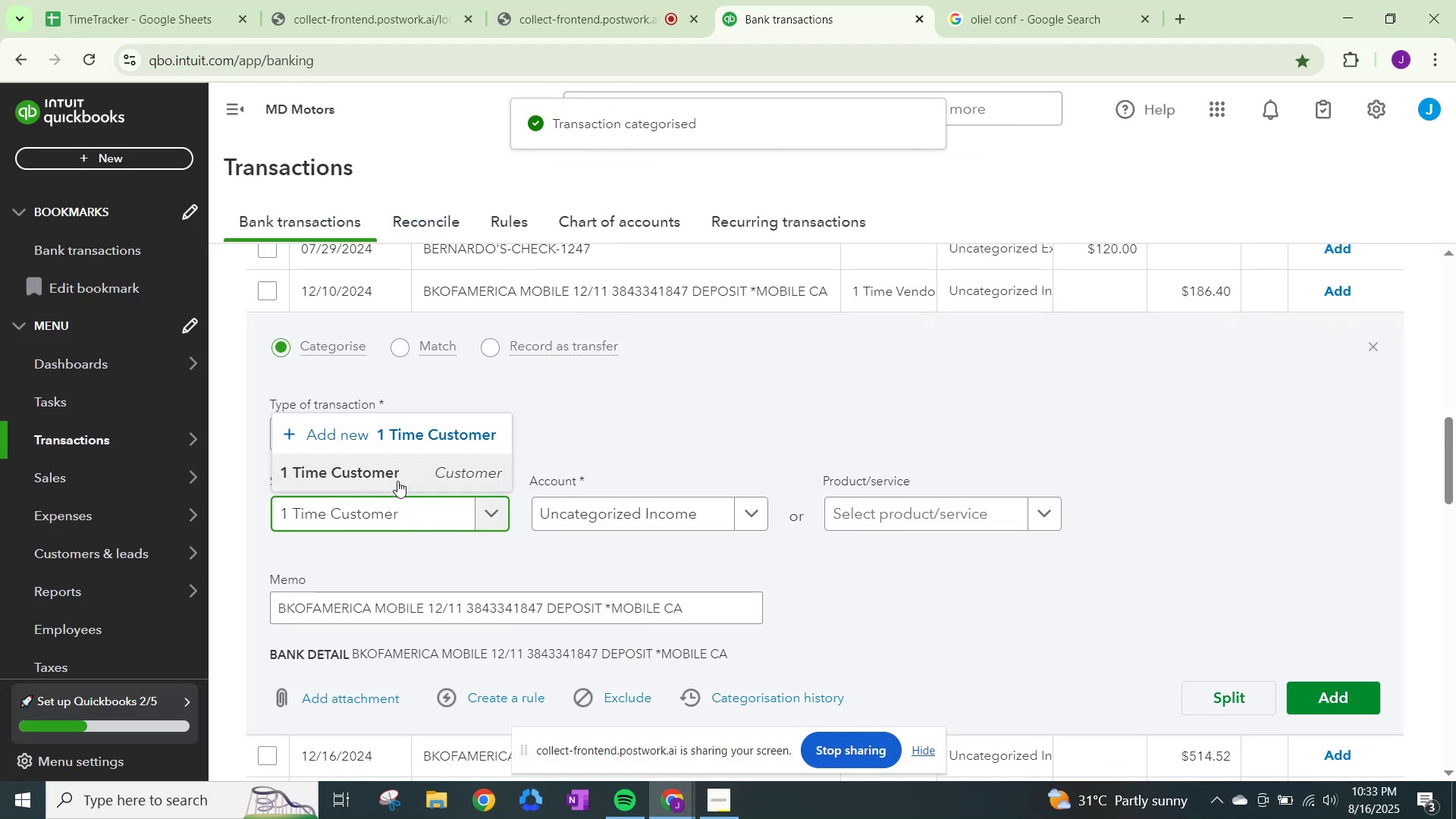 
left_click([396, 475])
 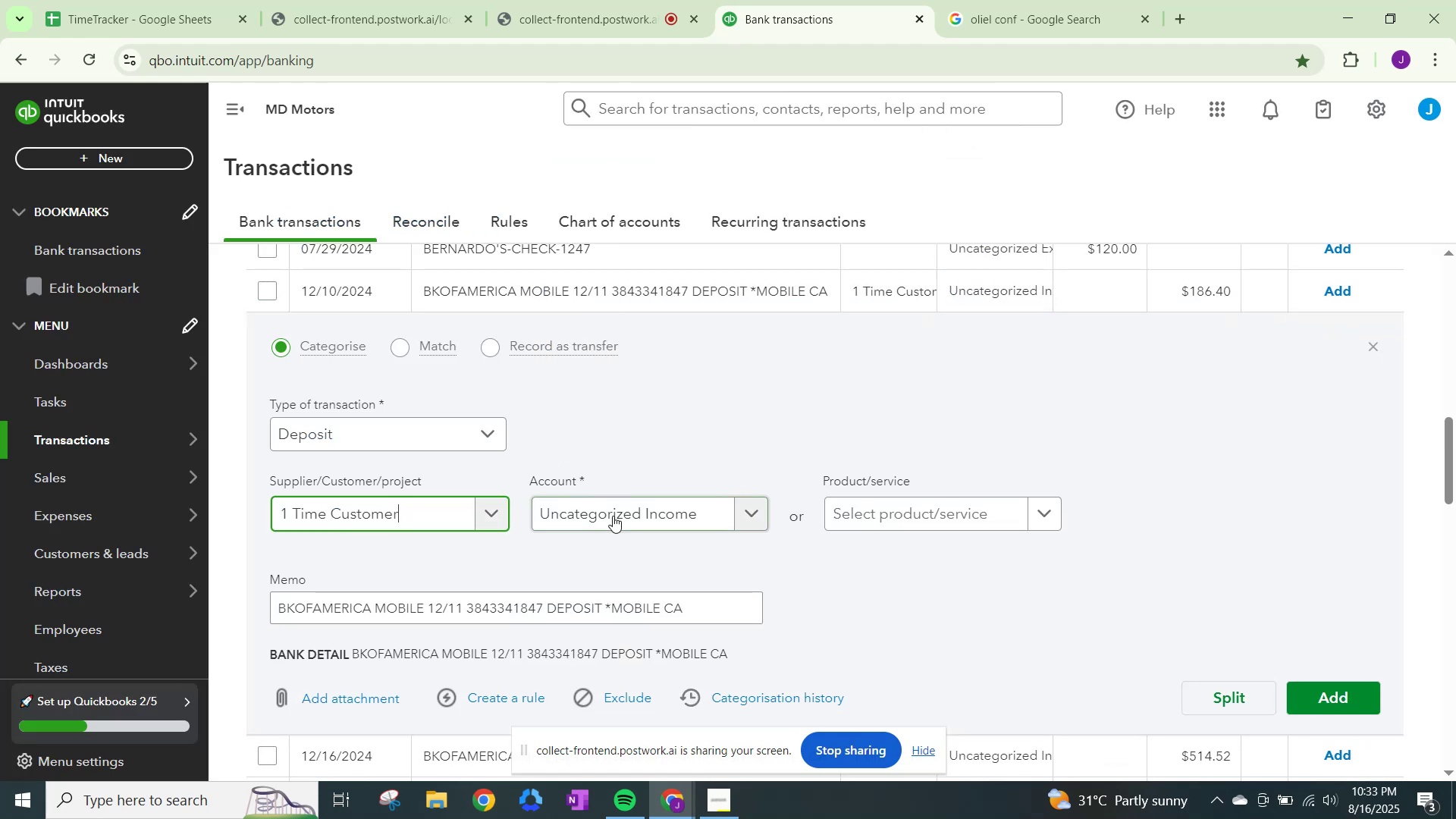 
double_click([613, 516])
 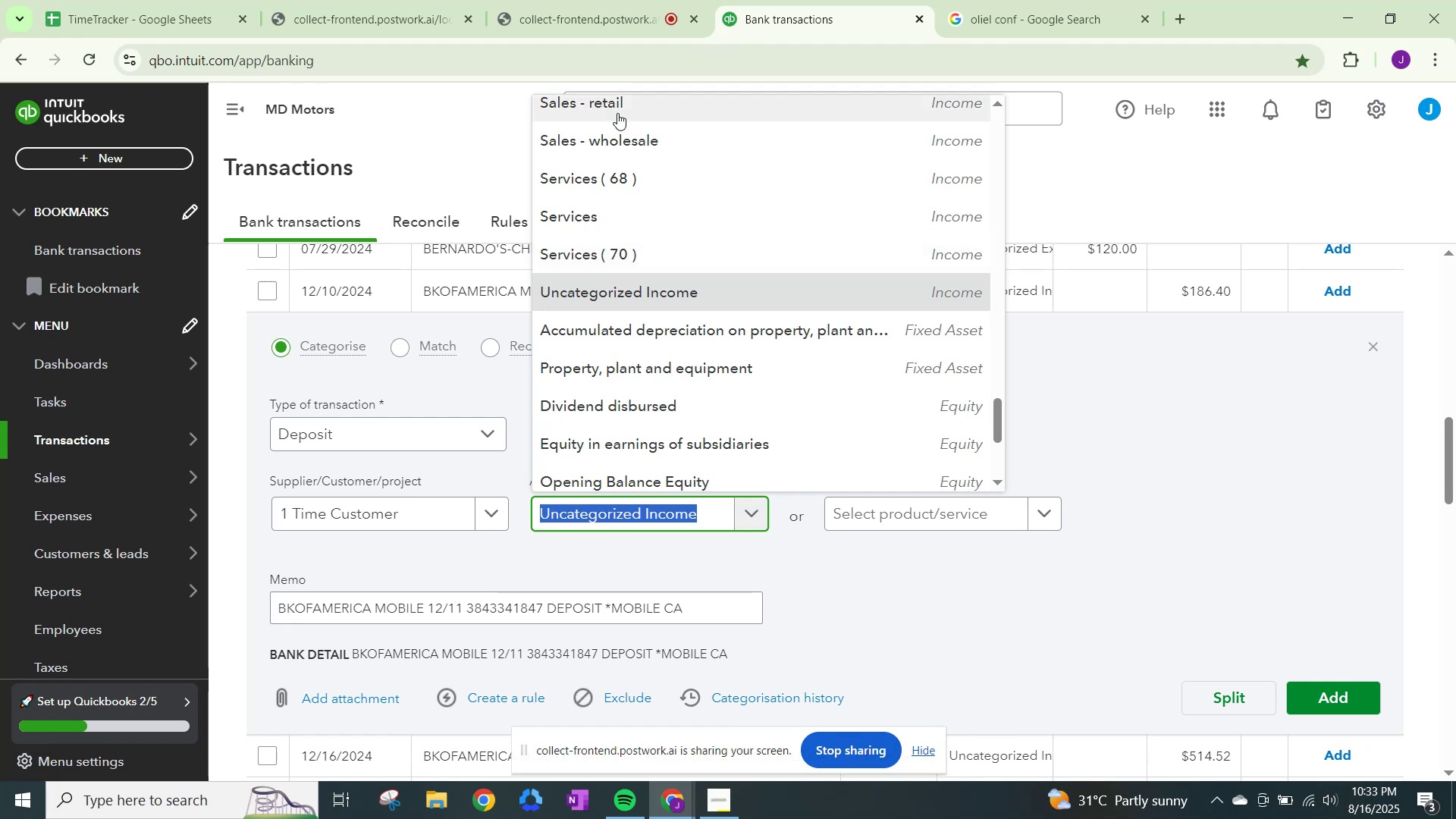 
left_click([617, 113])
 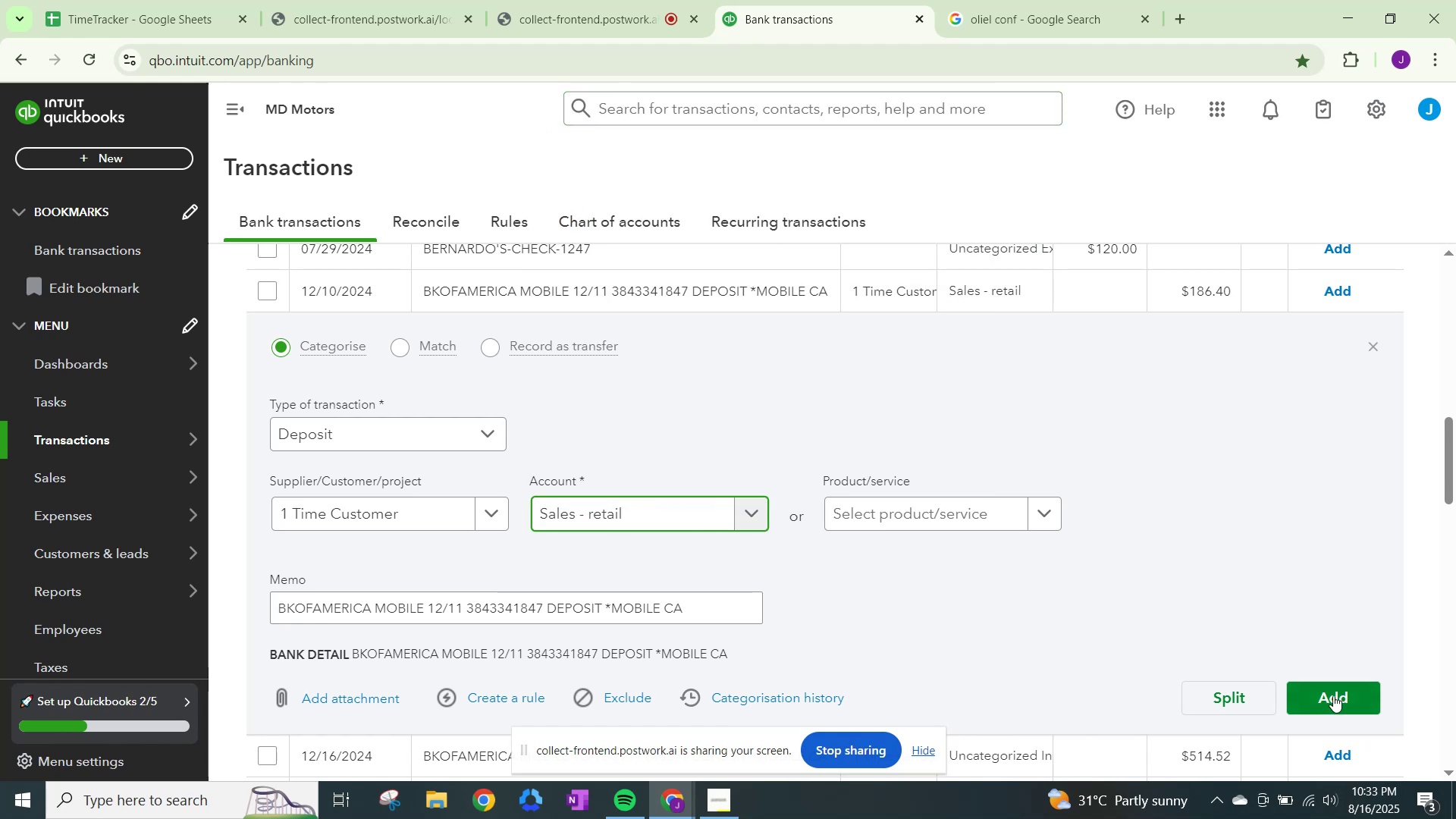 
left_click([1333, 695])
 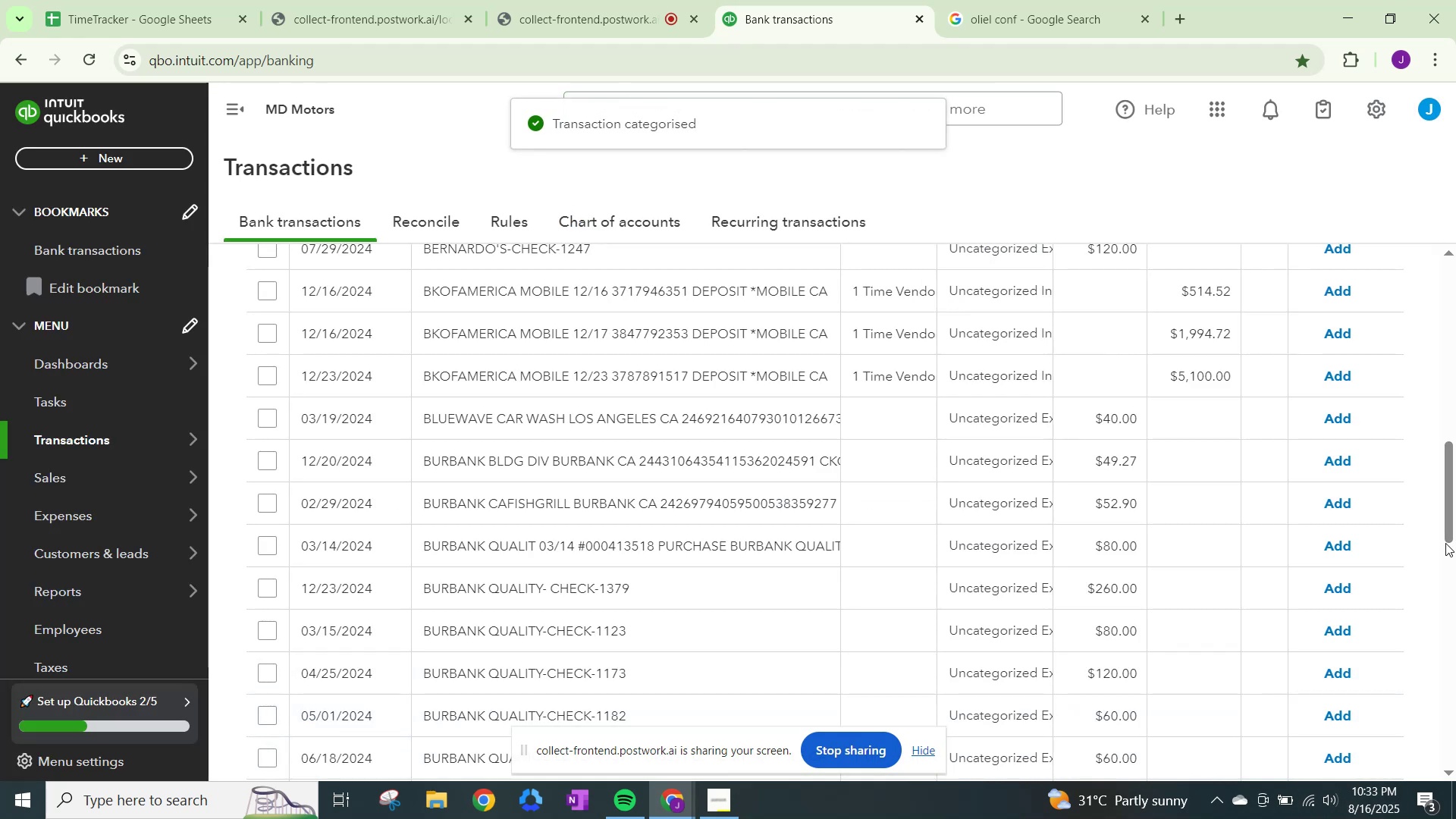 
left_click([984, 274])
 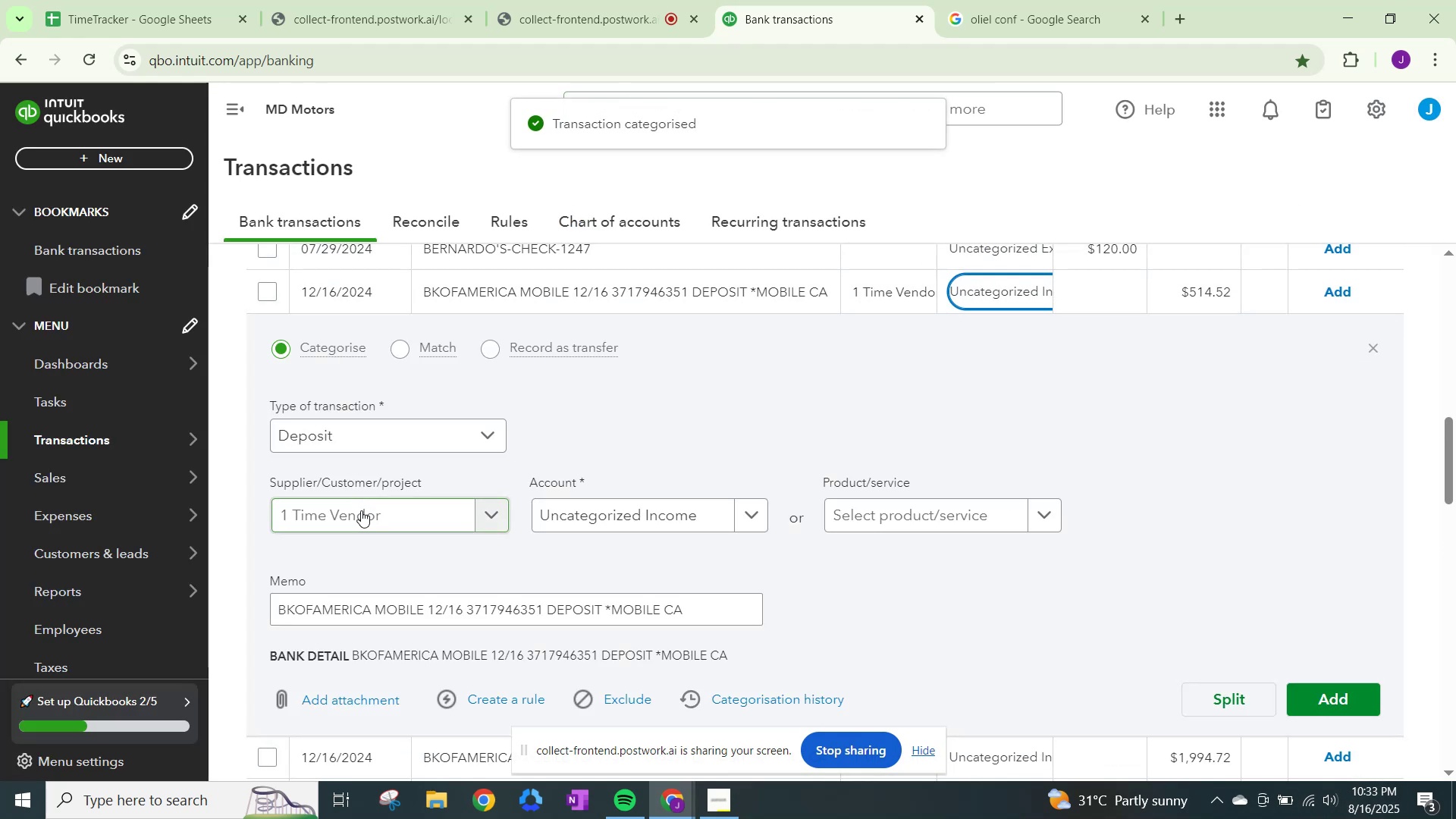 
left_click([361, 510])
 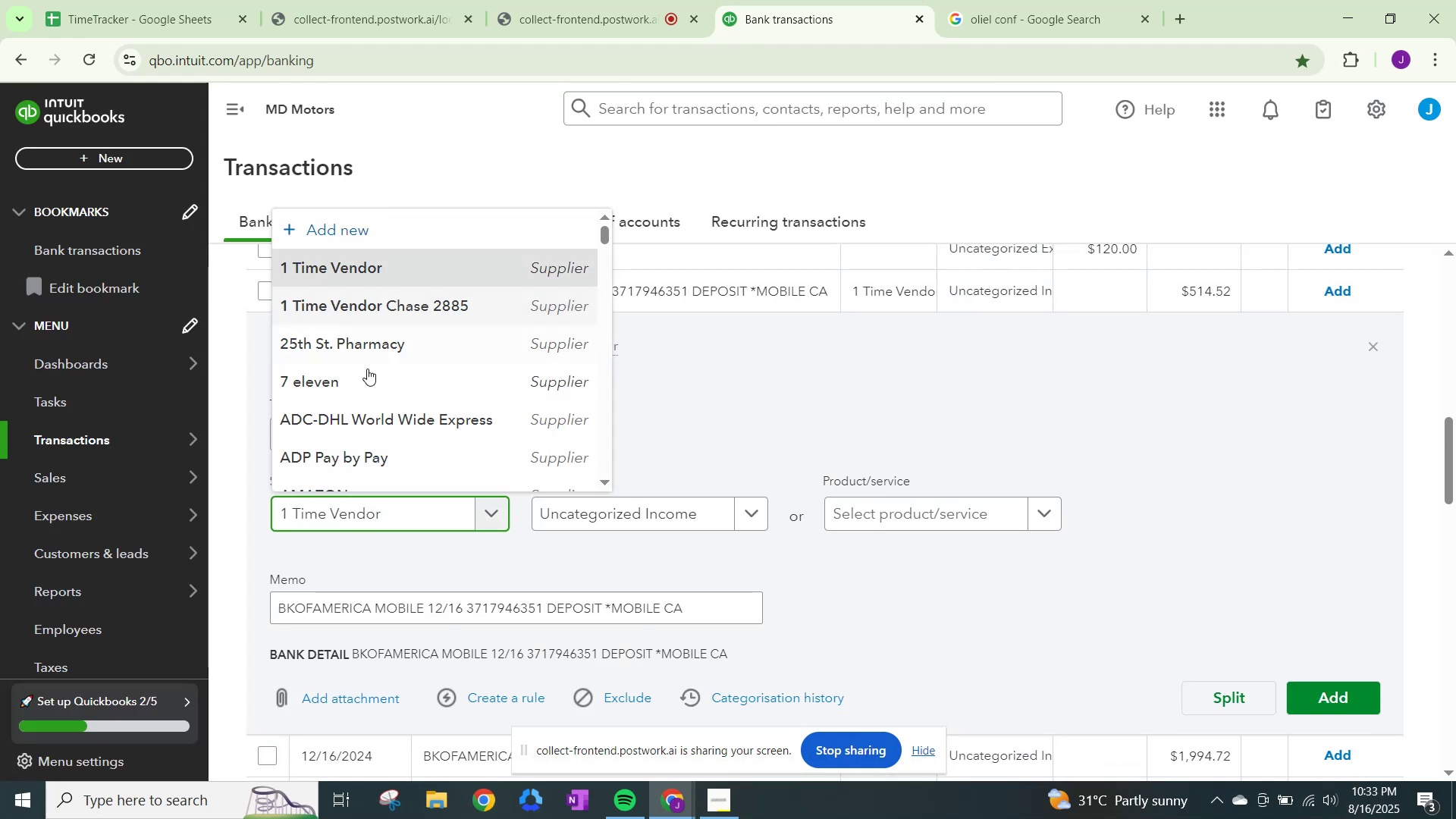 
key(Control+V)
 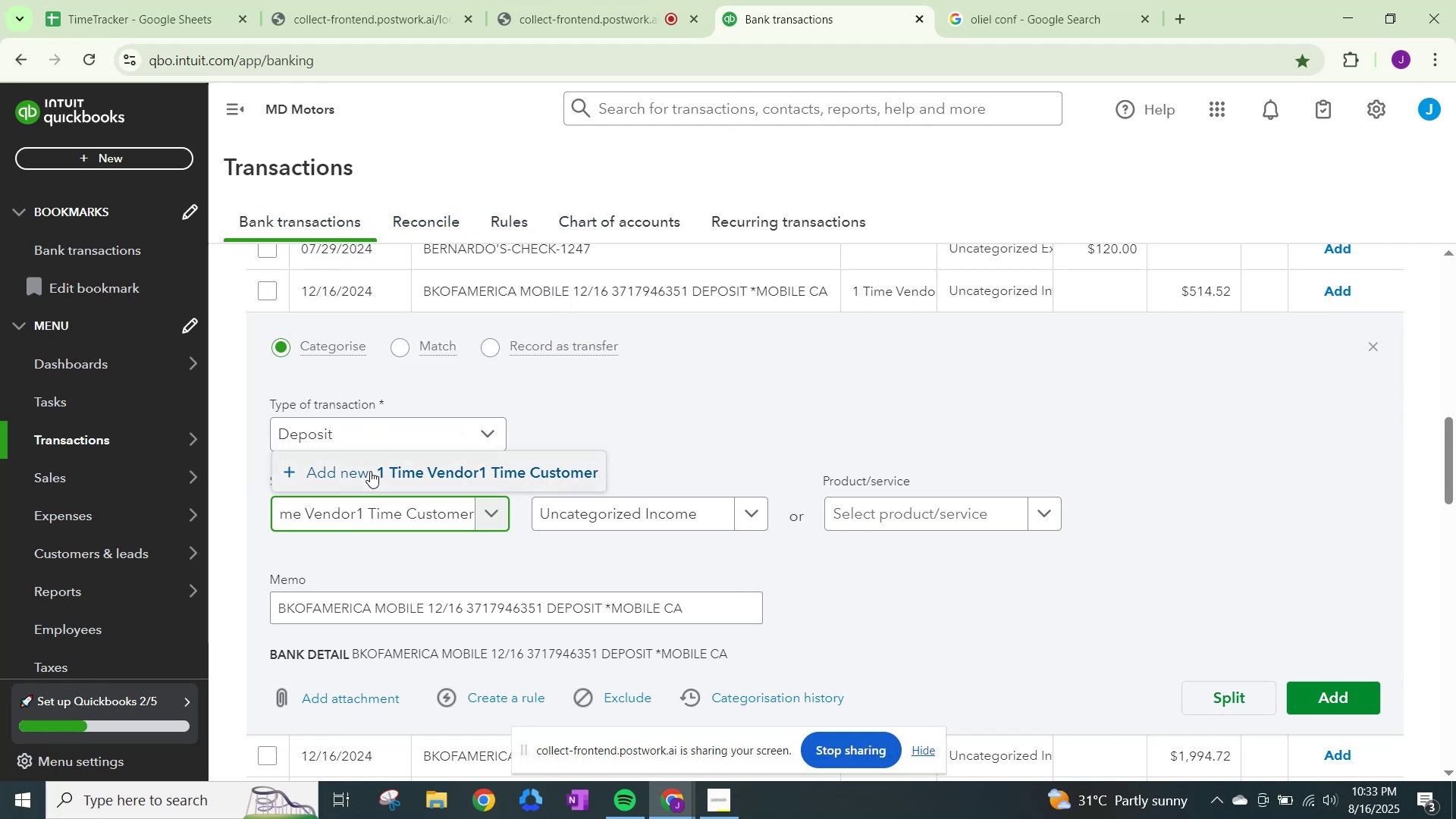 
left_click([370, 471])
 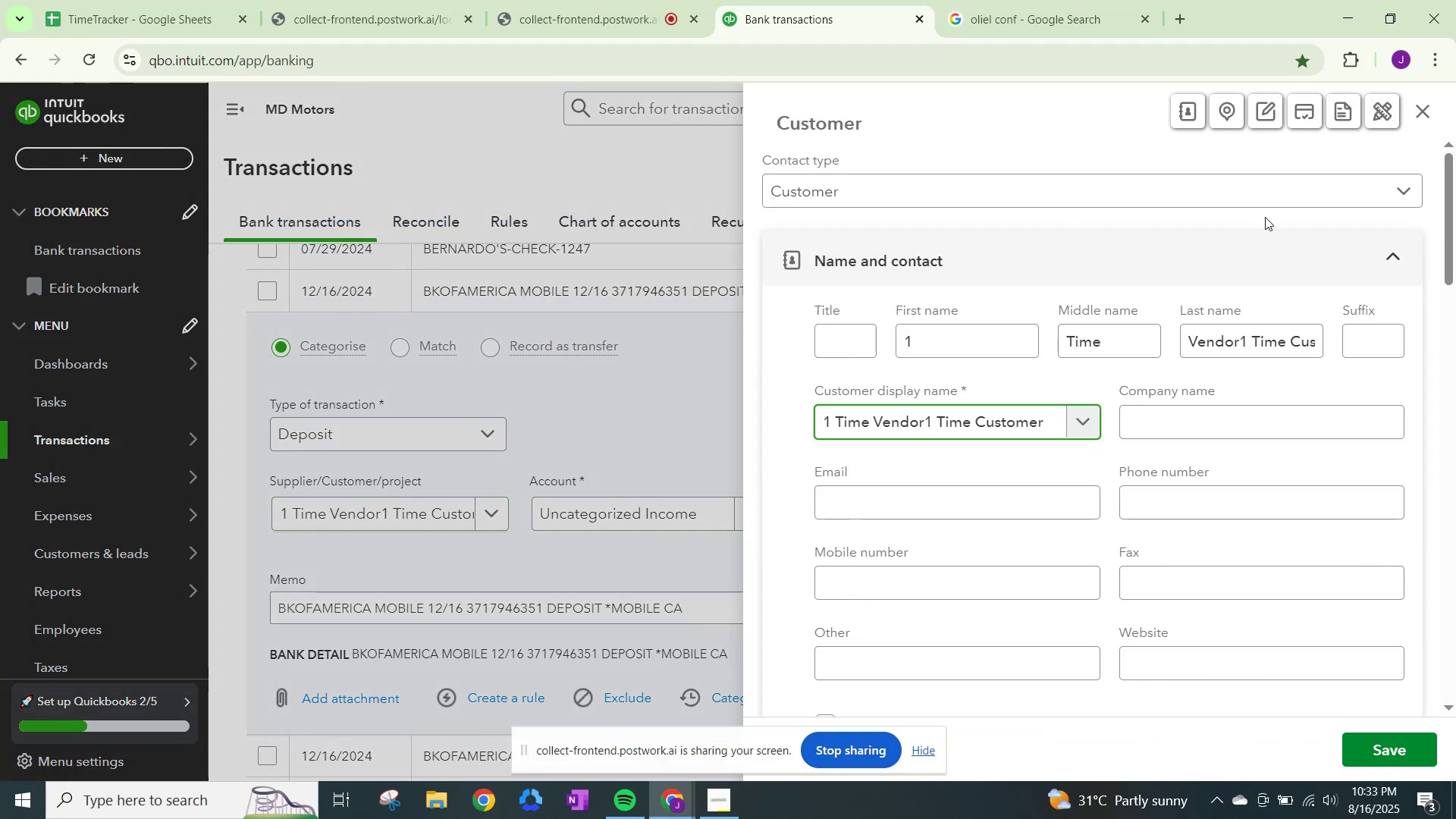 
left_click([1425, 120])
 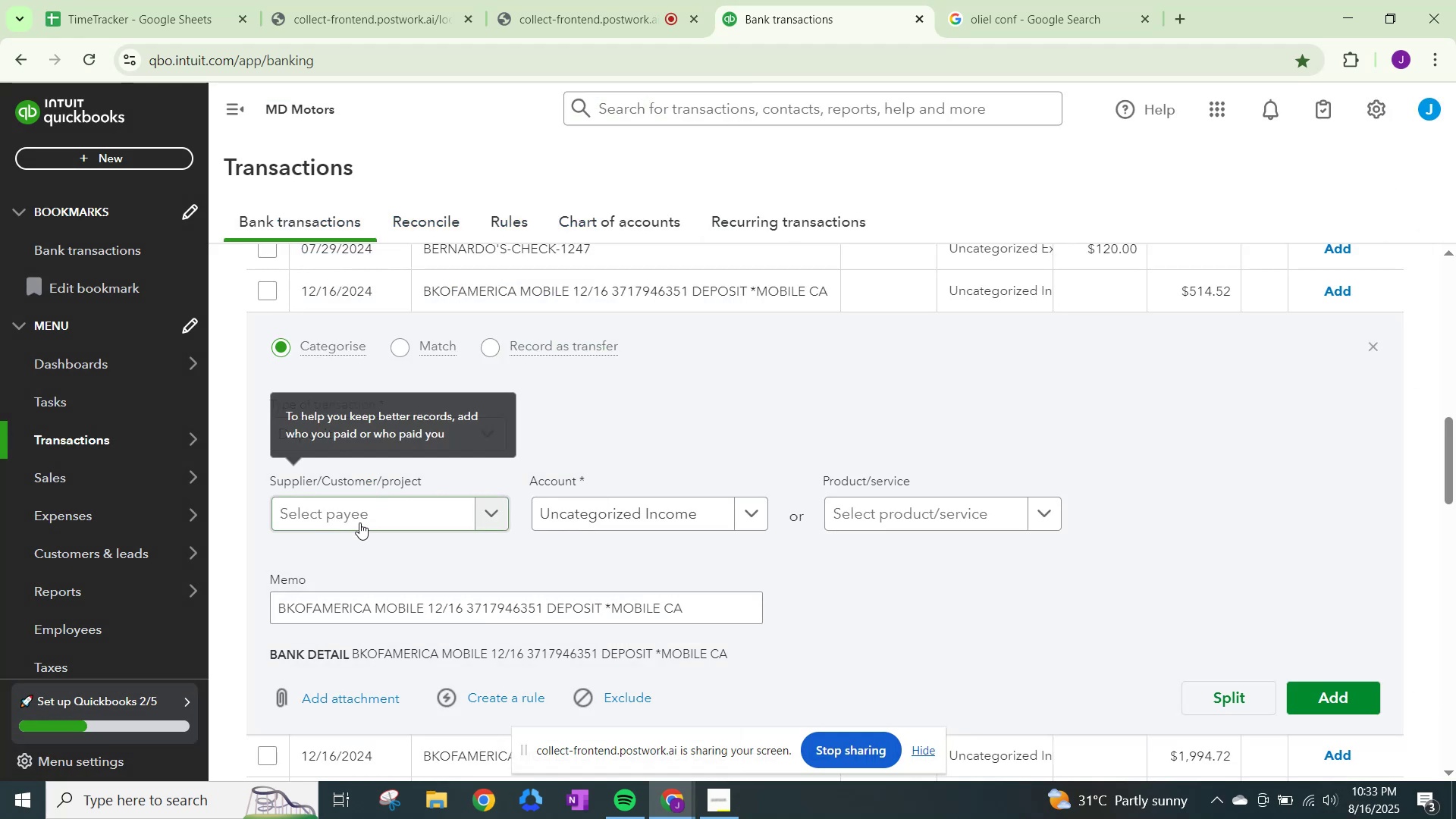 
left_click([368, 519])
 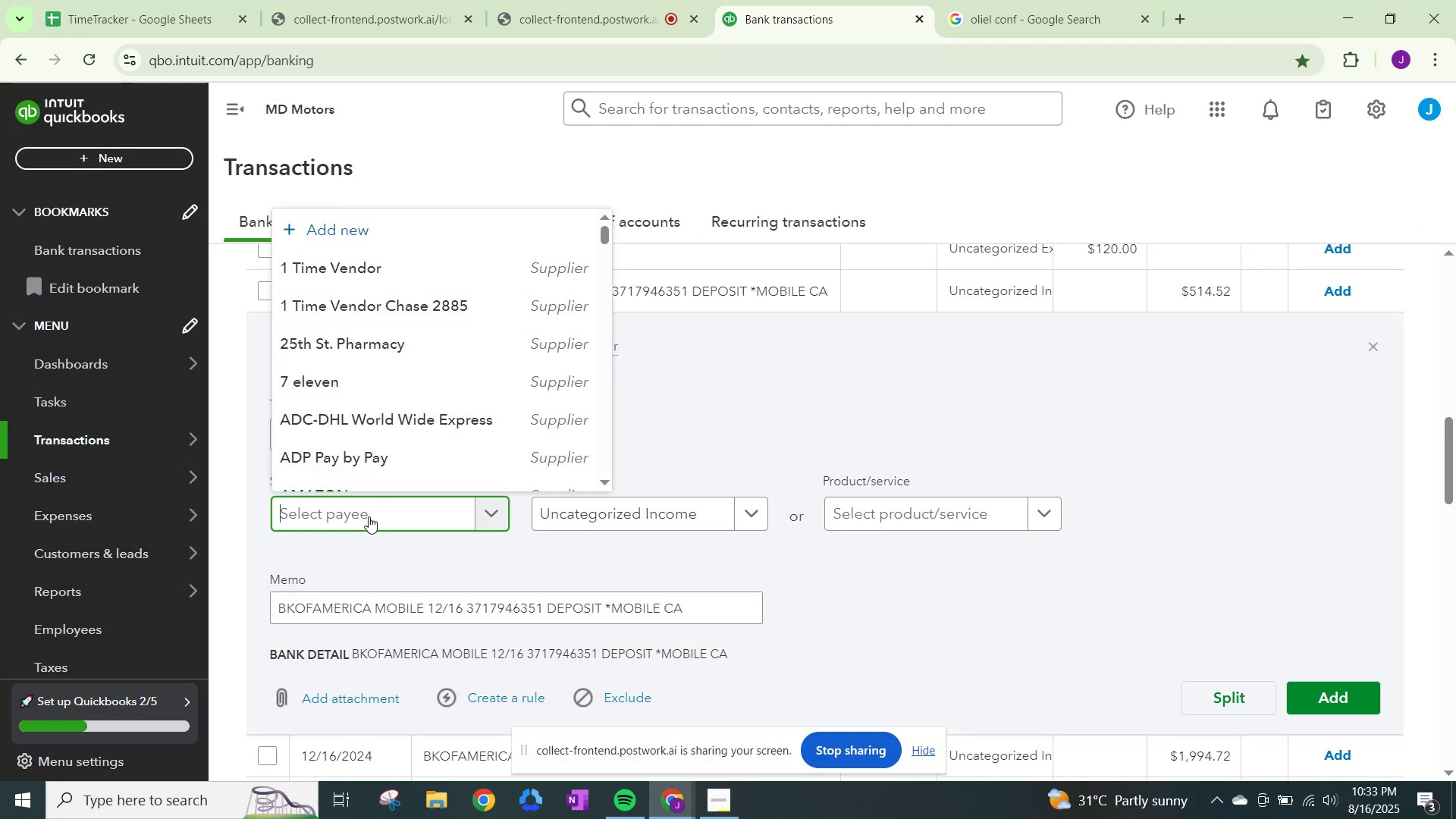 
key(Control+ControlLeft)
 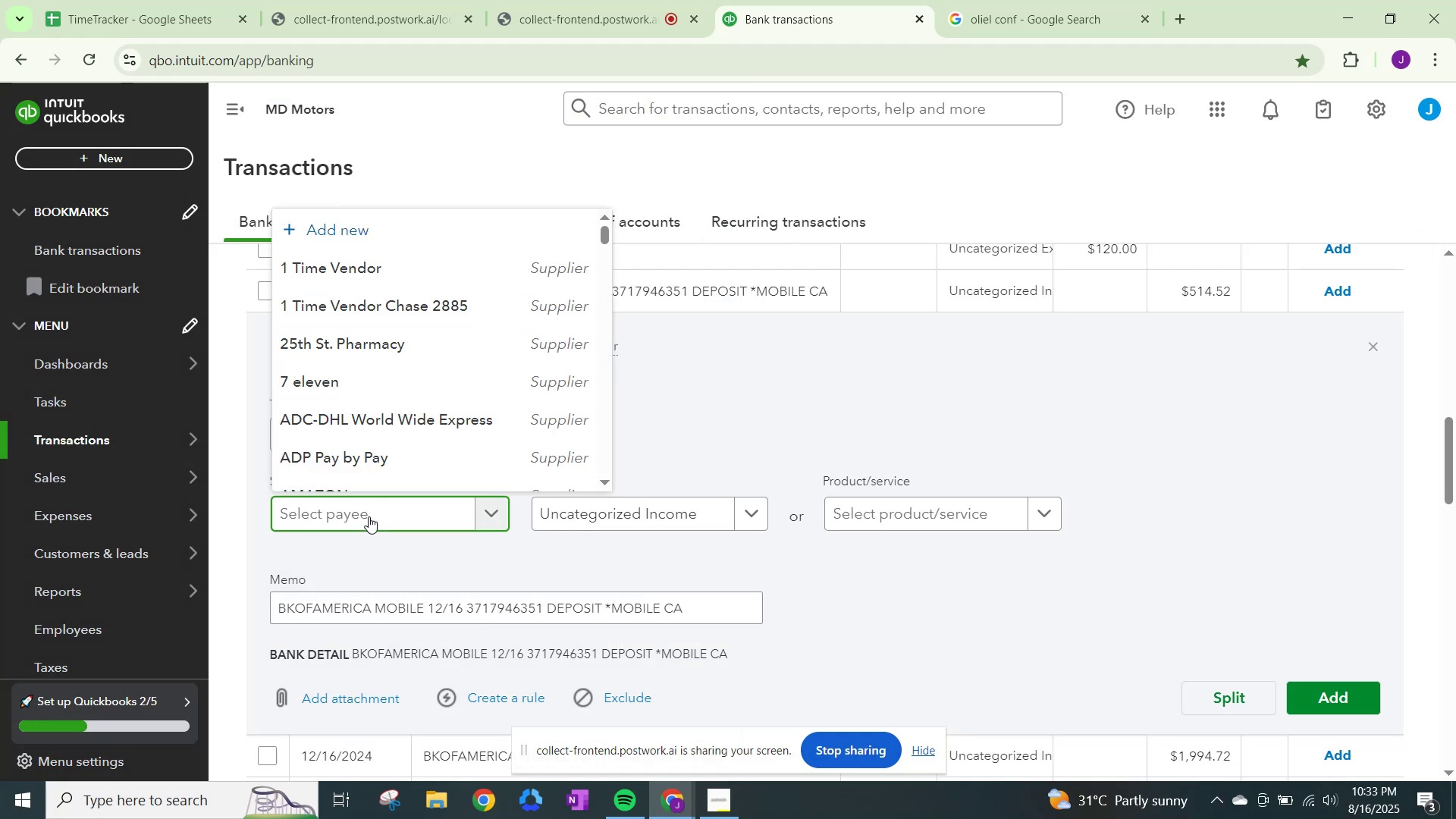 
key(Control+V)
 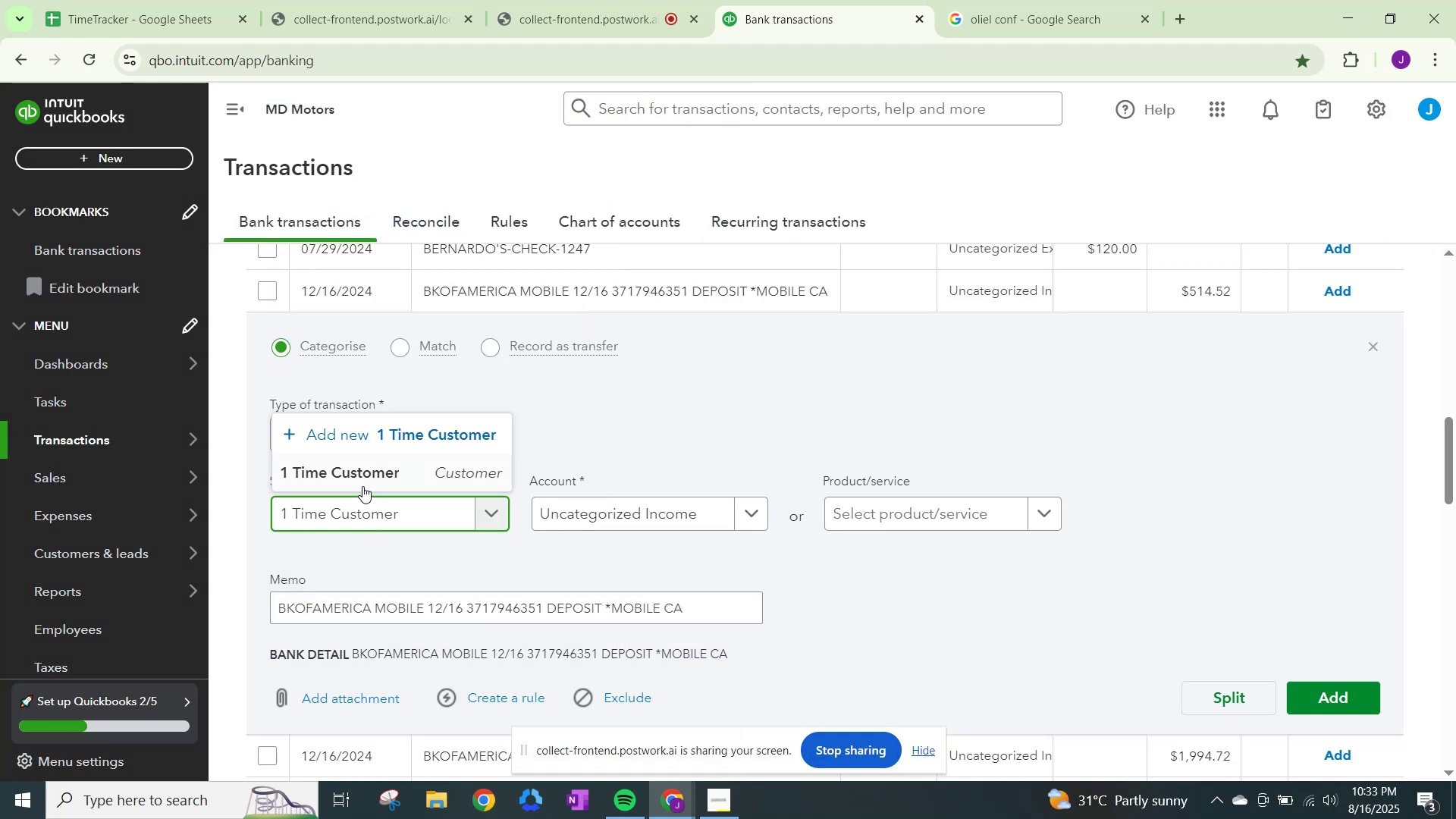 
left_click([362, 474])
 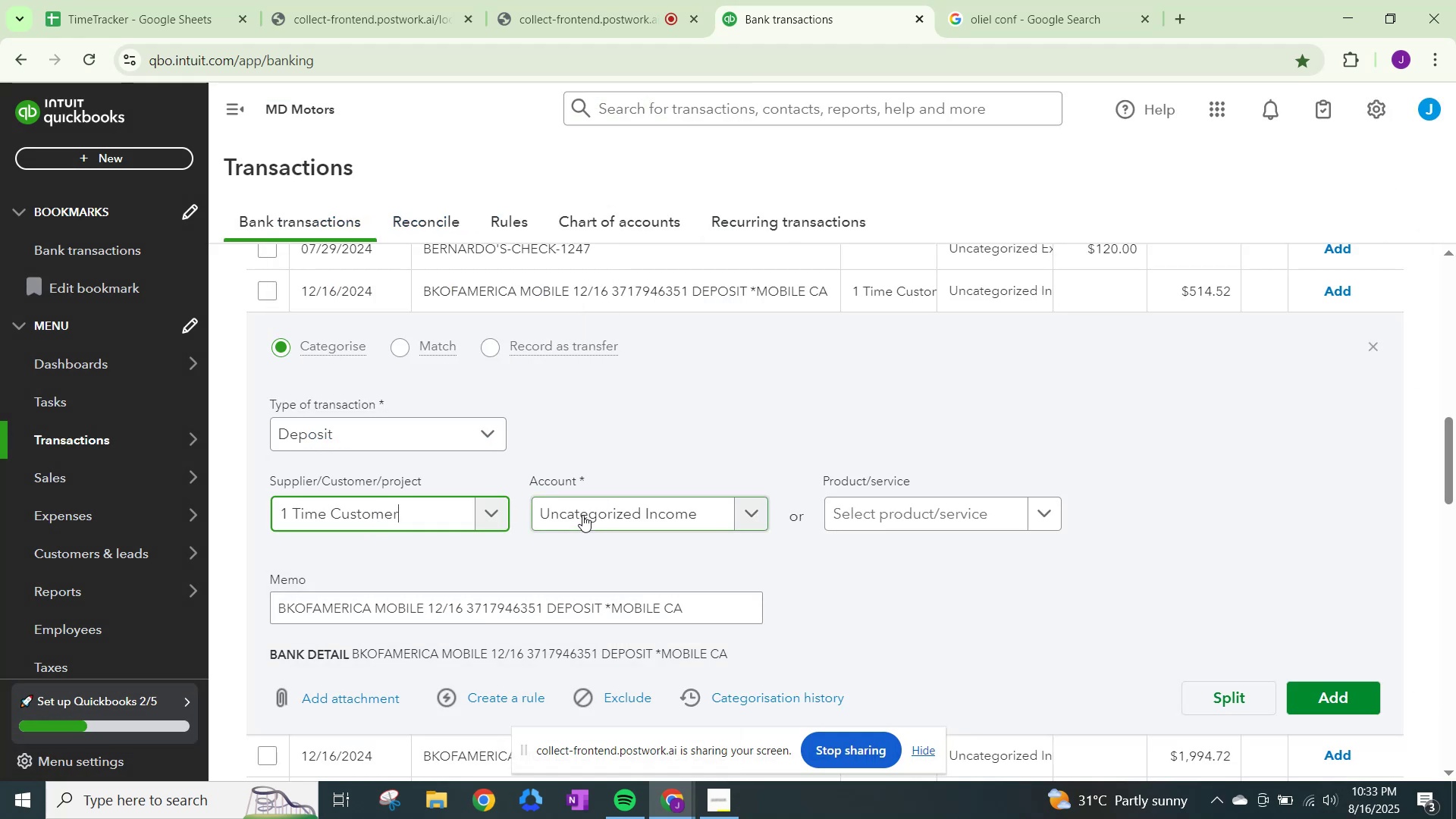 
left_click([582, 515])
 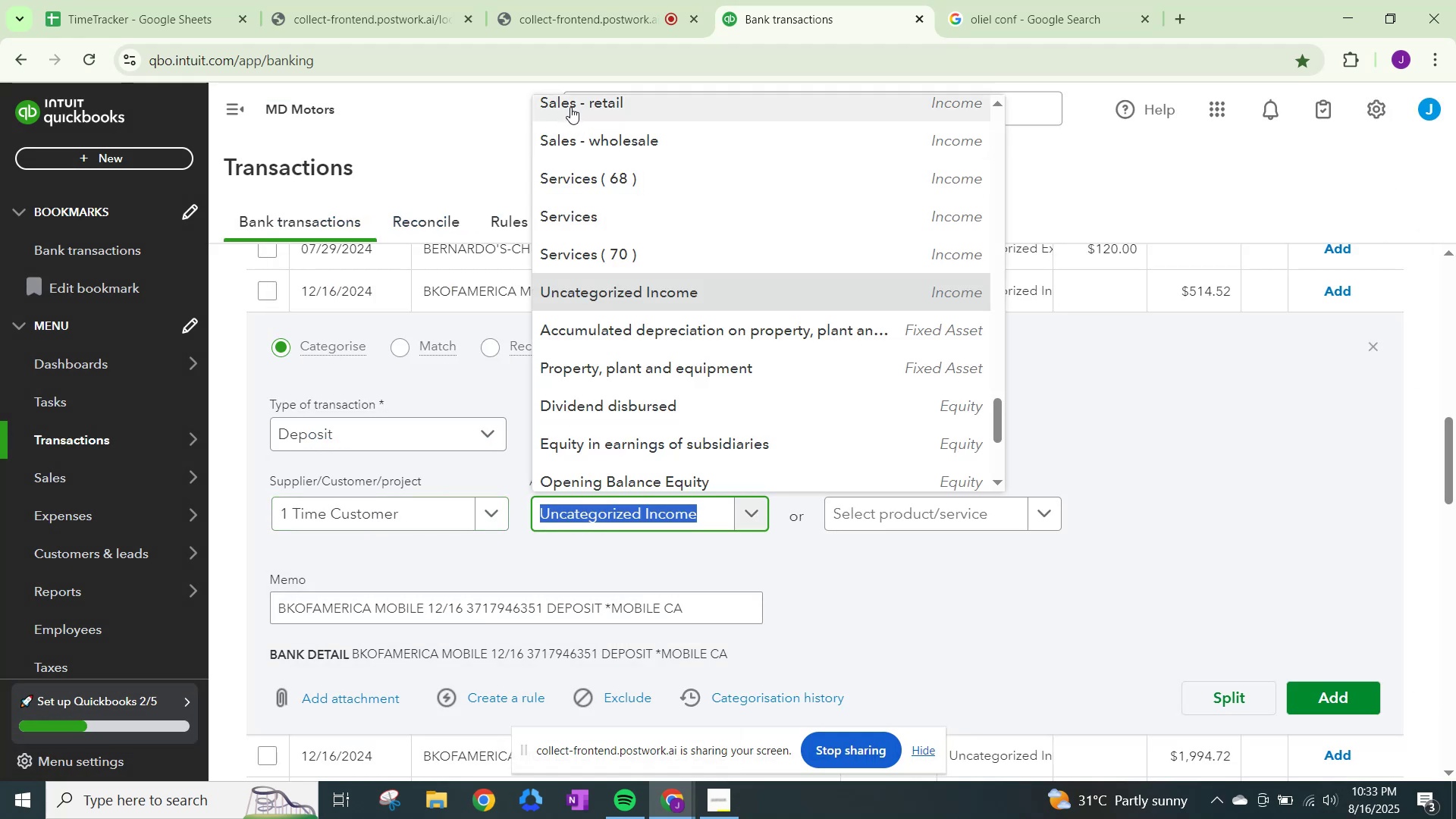 
left_click([573, 107])
 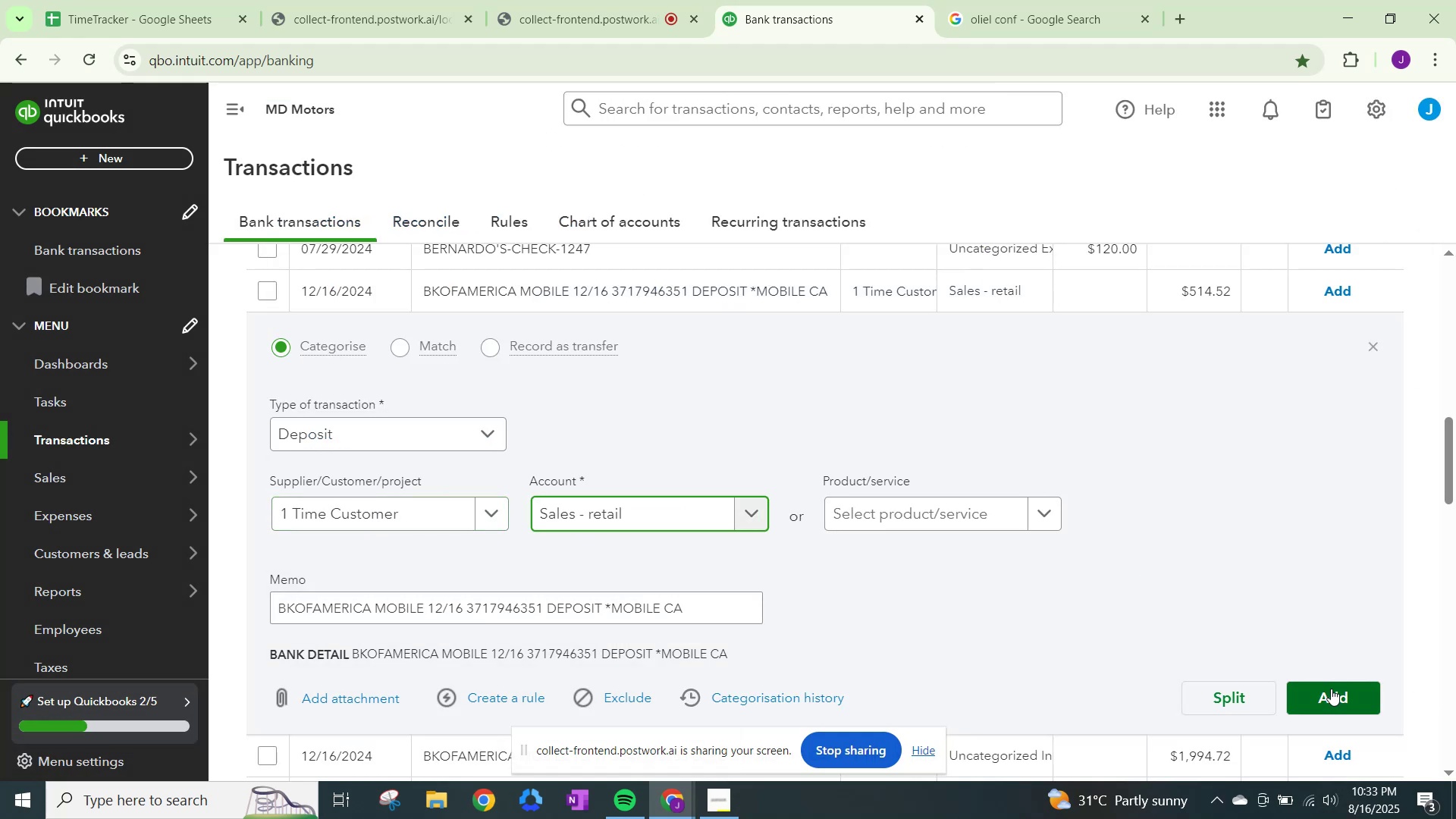 
left_click([1341, 701])
 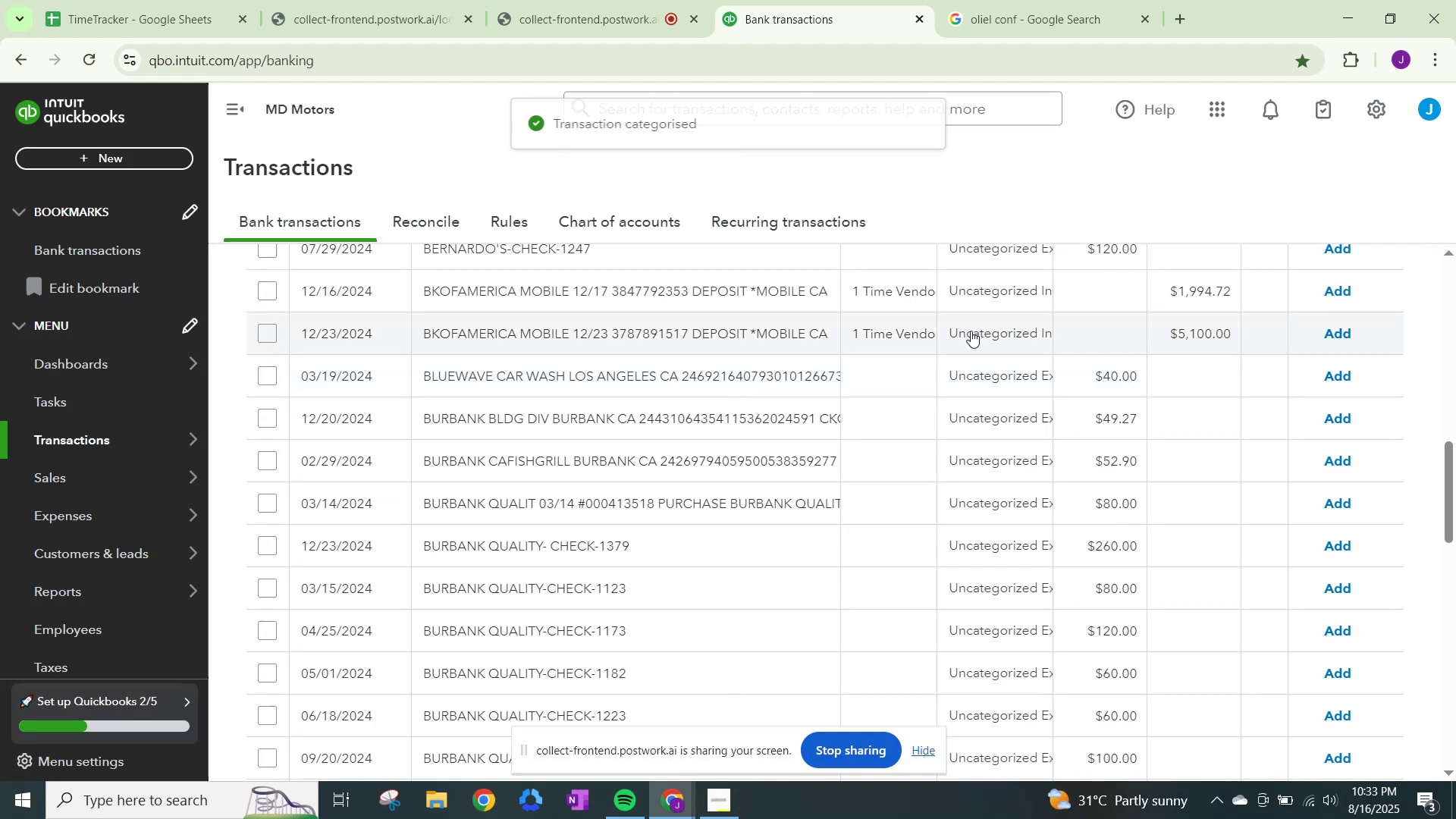 
left_click([977, 299])
 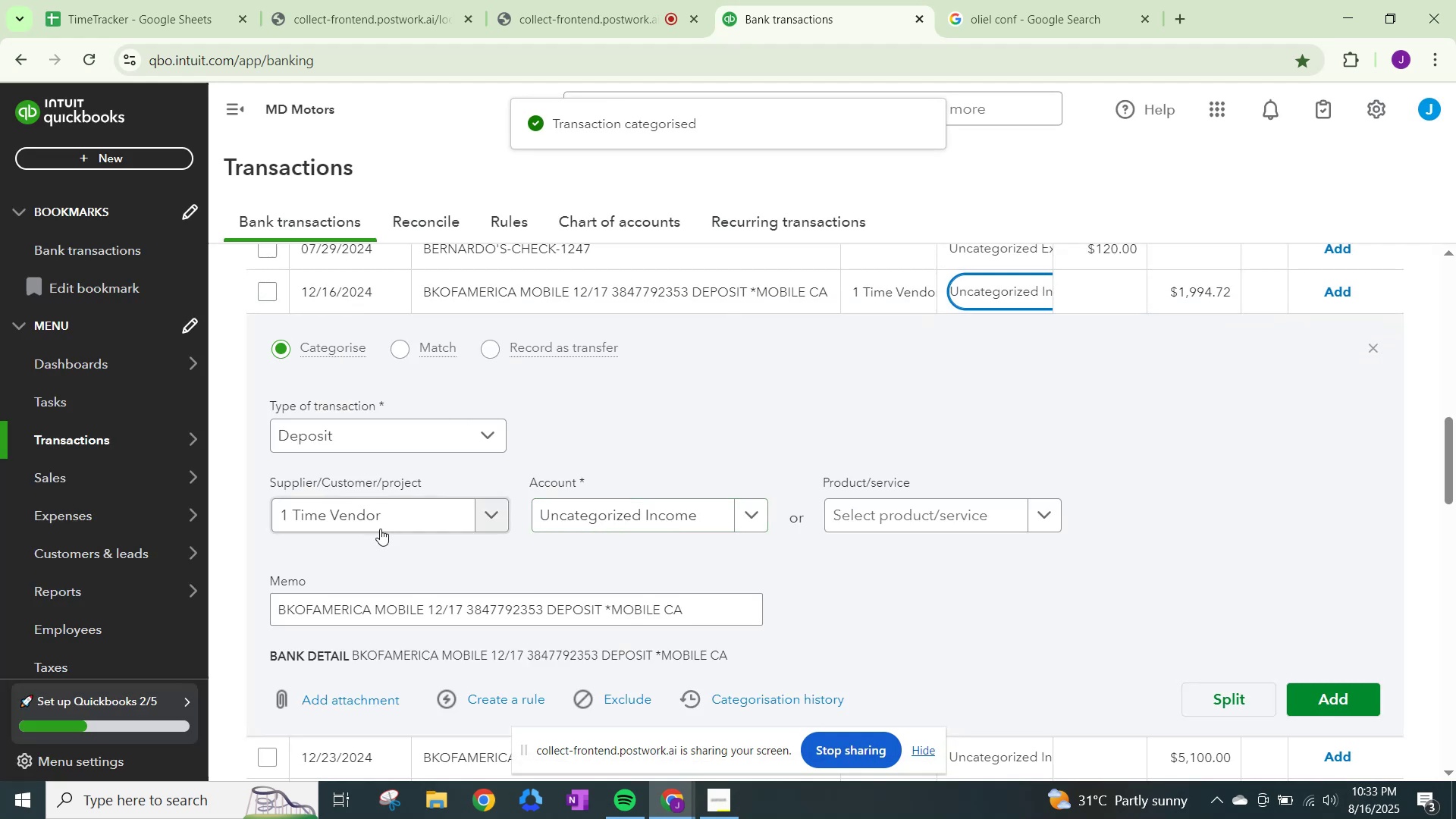 
left_click([379, 526])
 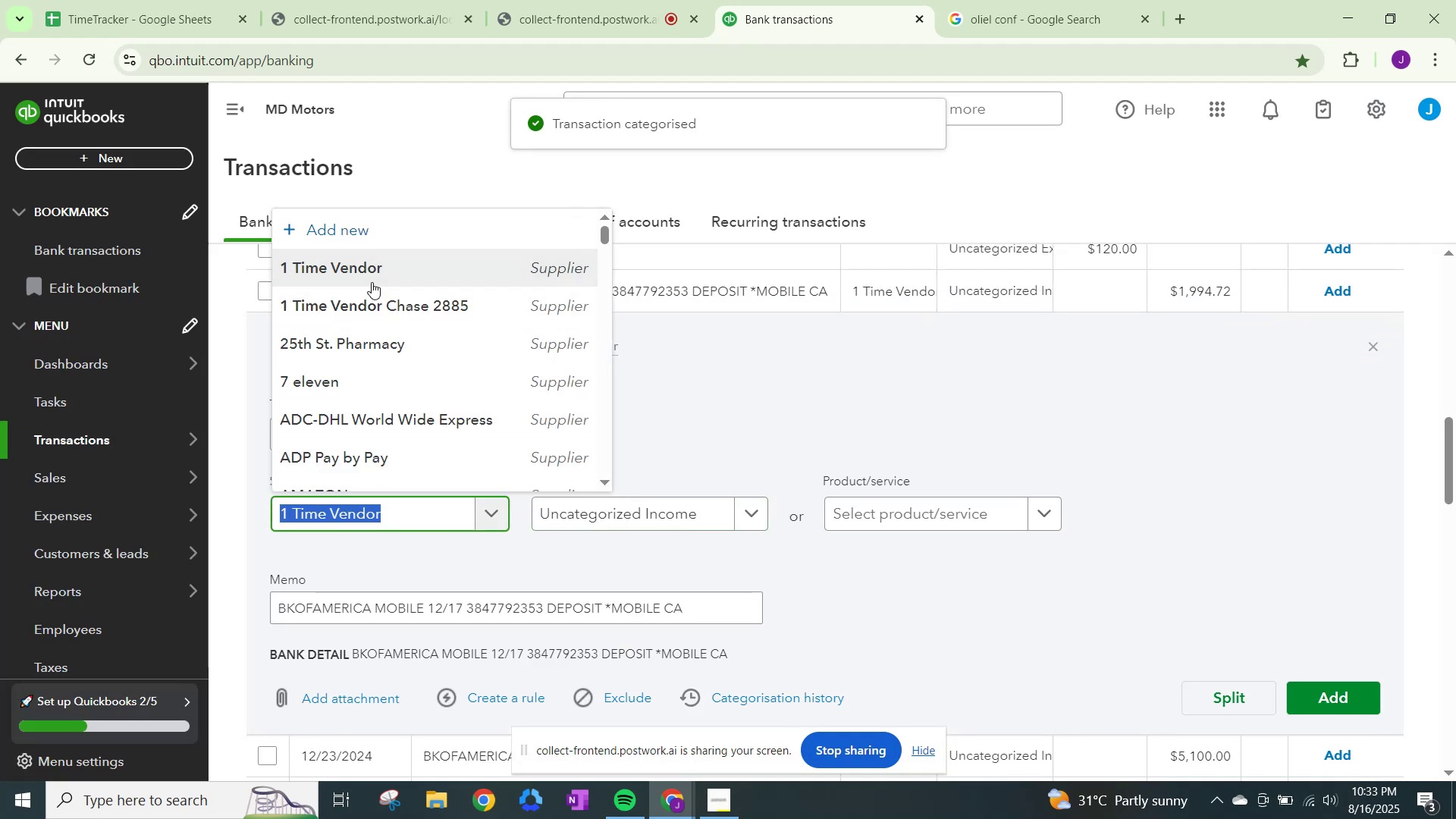 
key(Control+V)
 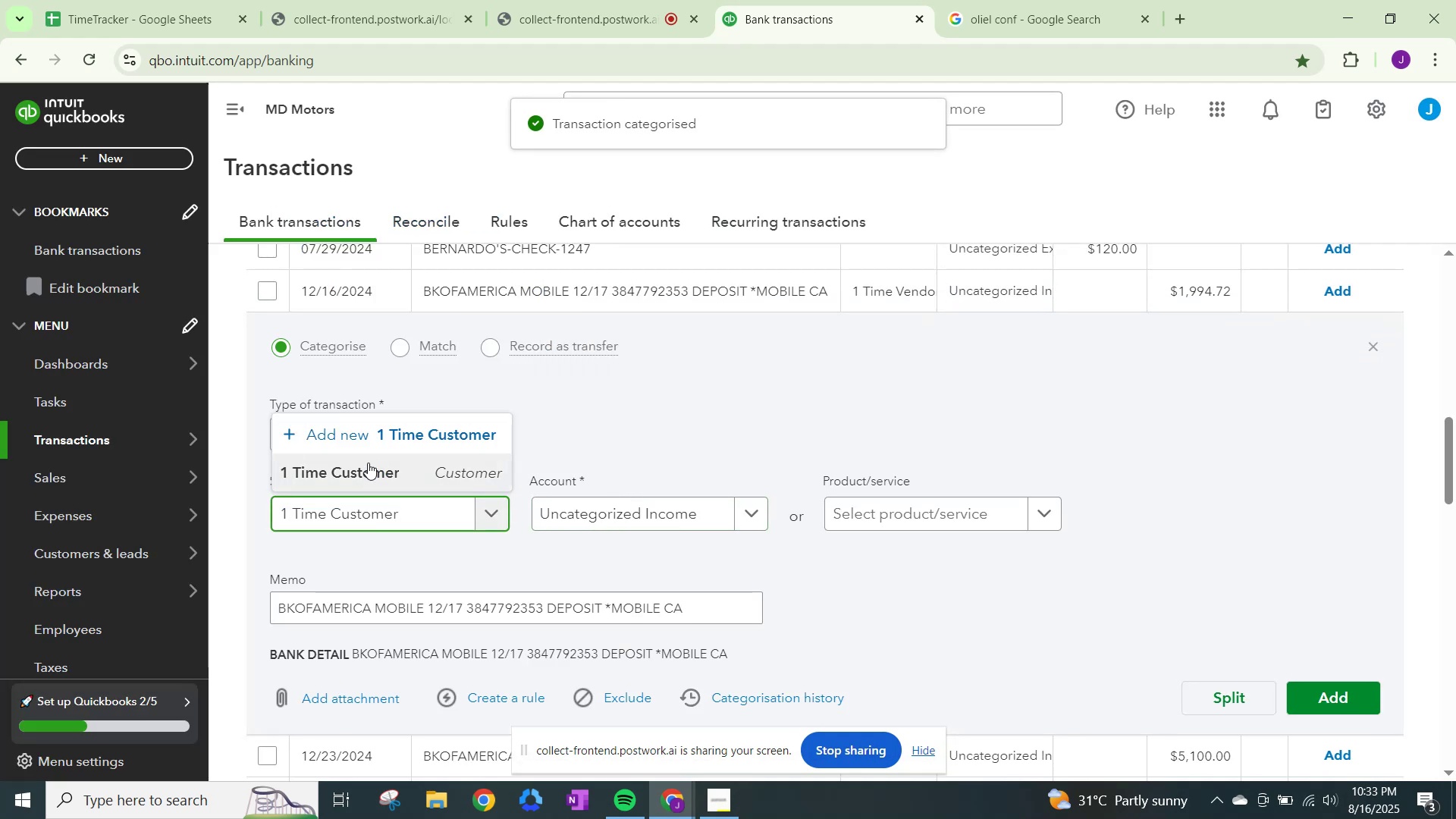 
left_click([368, 463])
 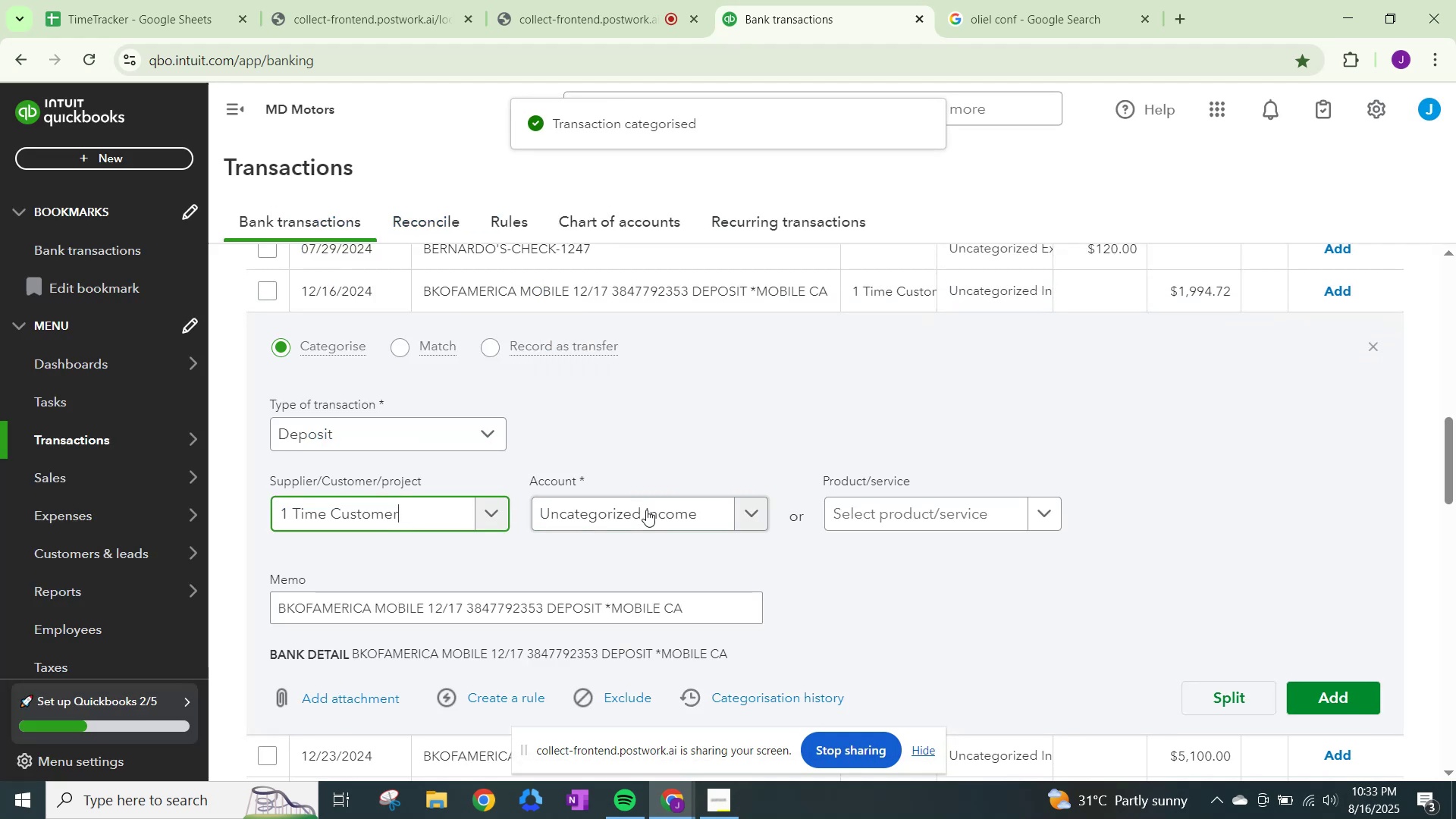 
left_click([646, 510])
 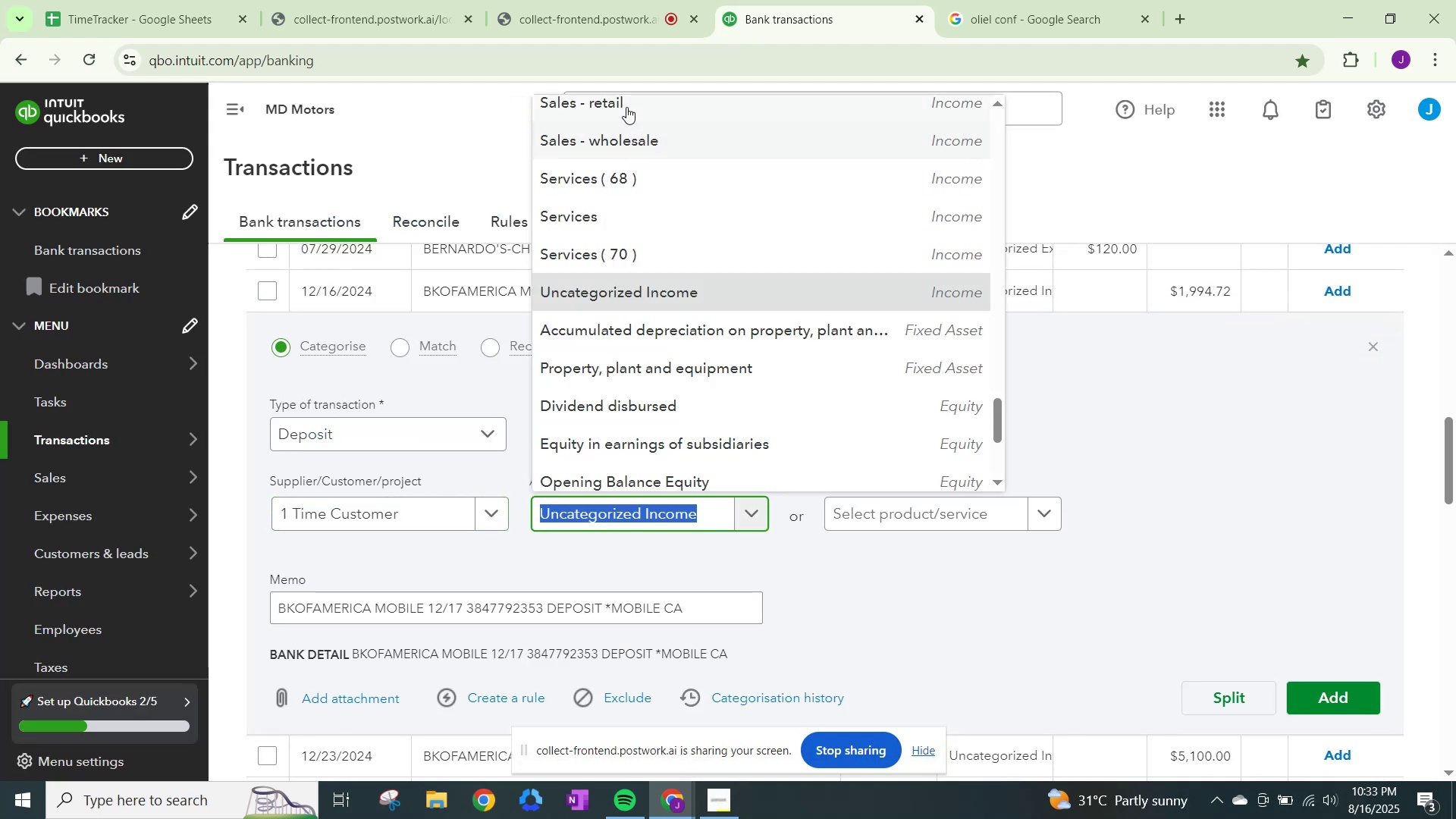 
left_click([626, 105])
 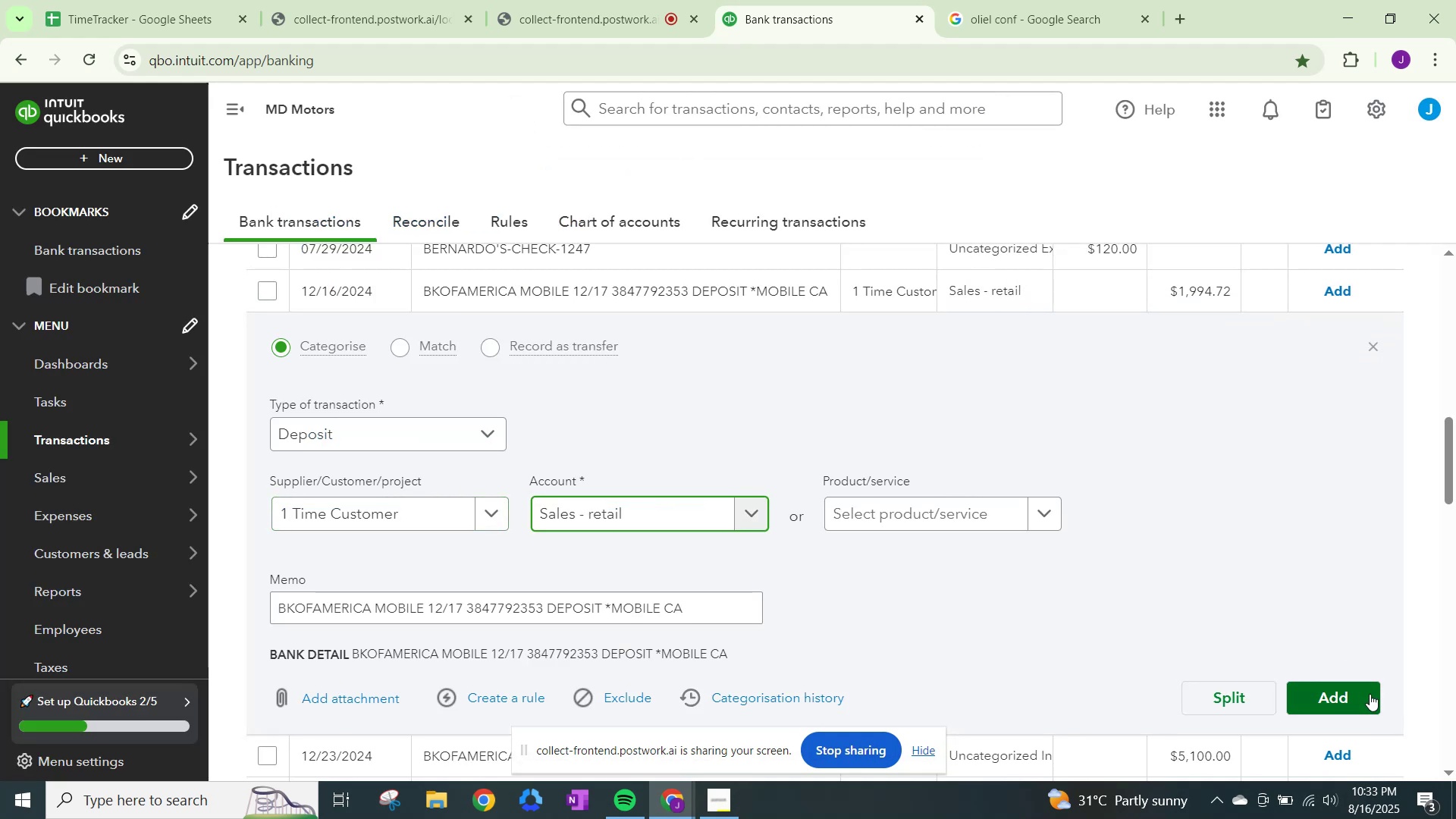 
left_click([1366, 695])
 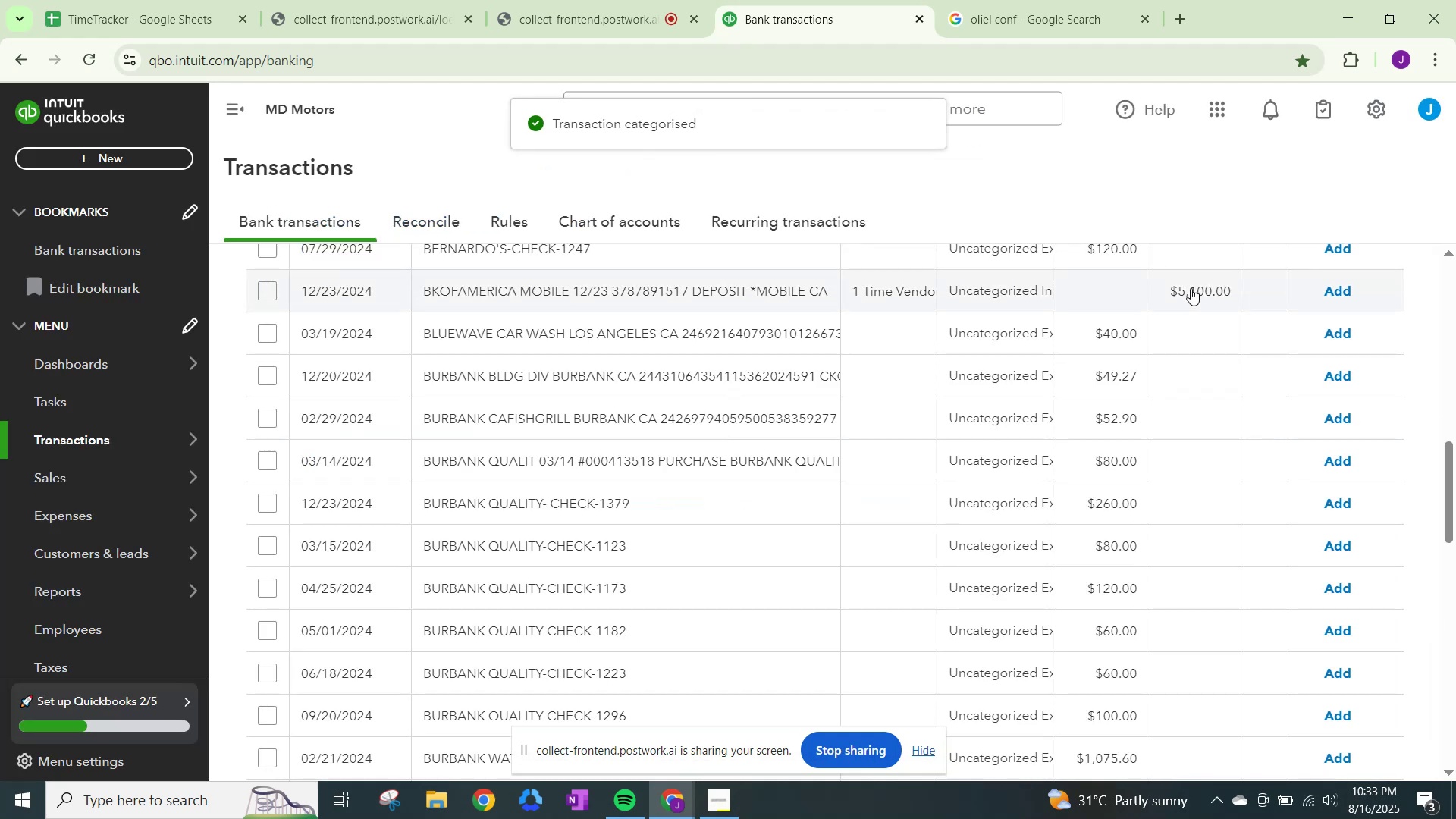 
left_click([1191, 288])
 